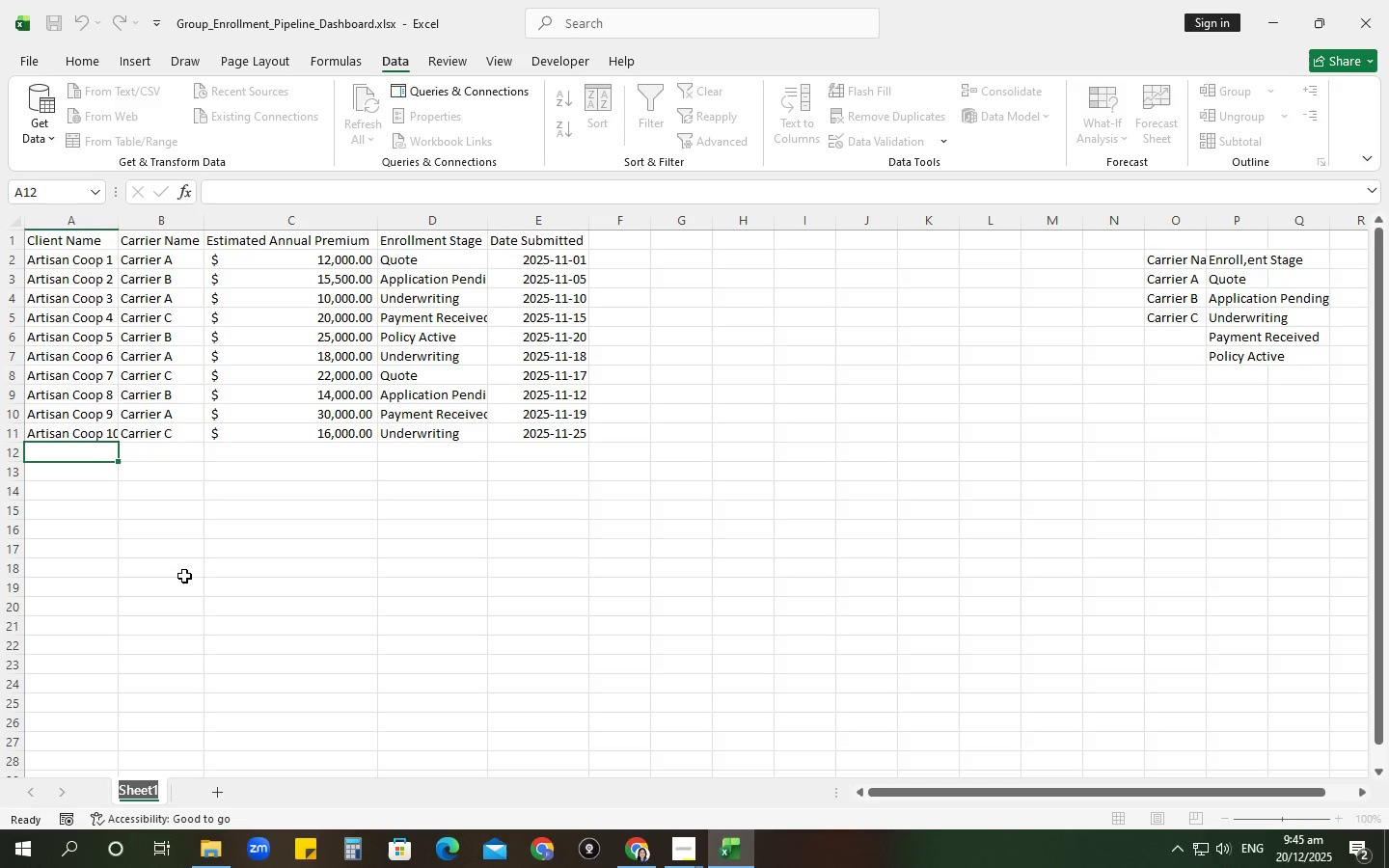 
type(DATA EB)
key(Backspace)
type(BT)
key(Backspace)
key(Backspace)
type(NTRY)
key(Tab)
 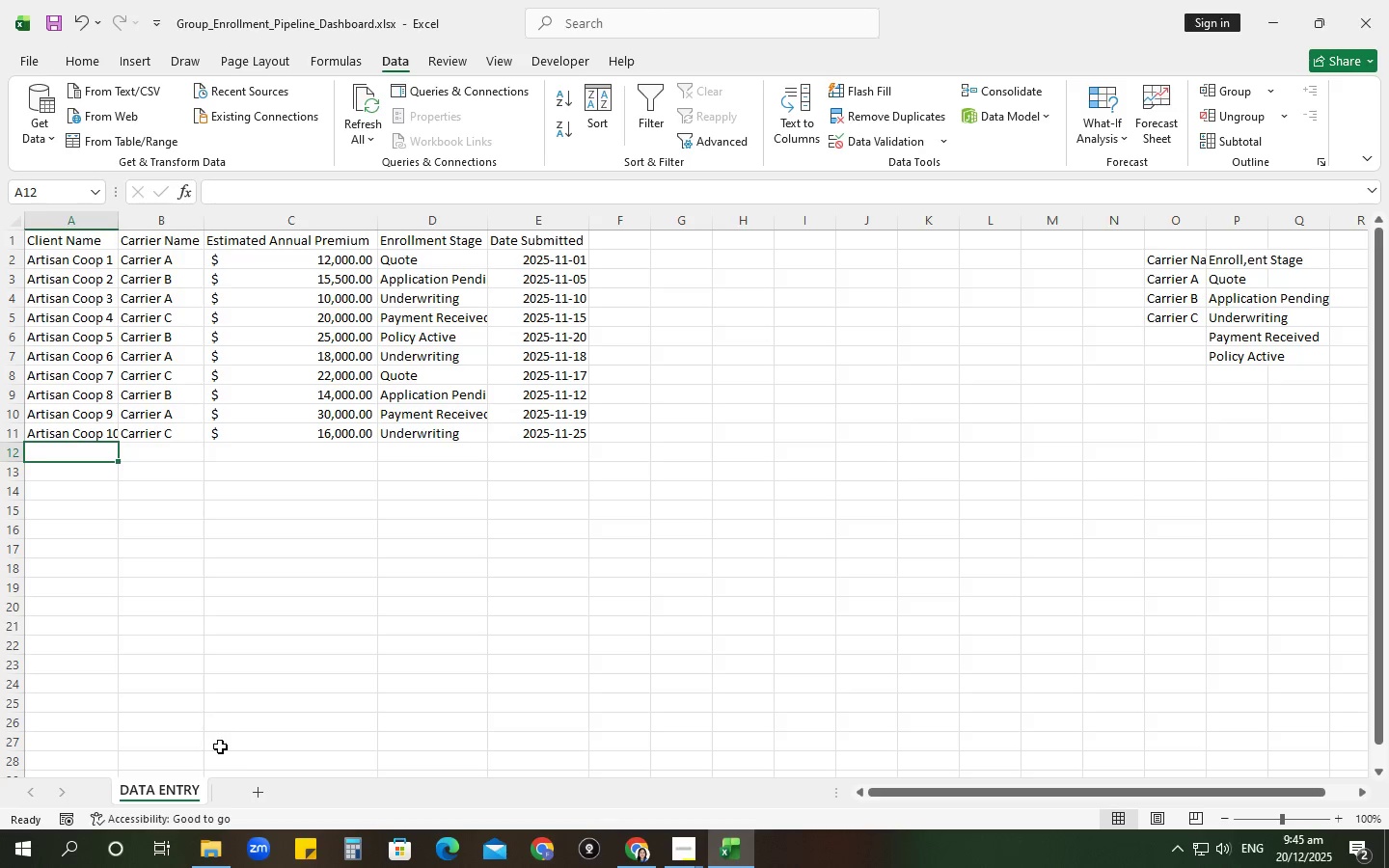 
left_click([260, 799])
 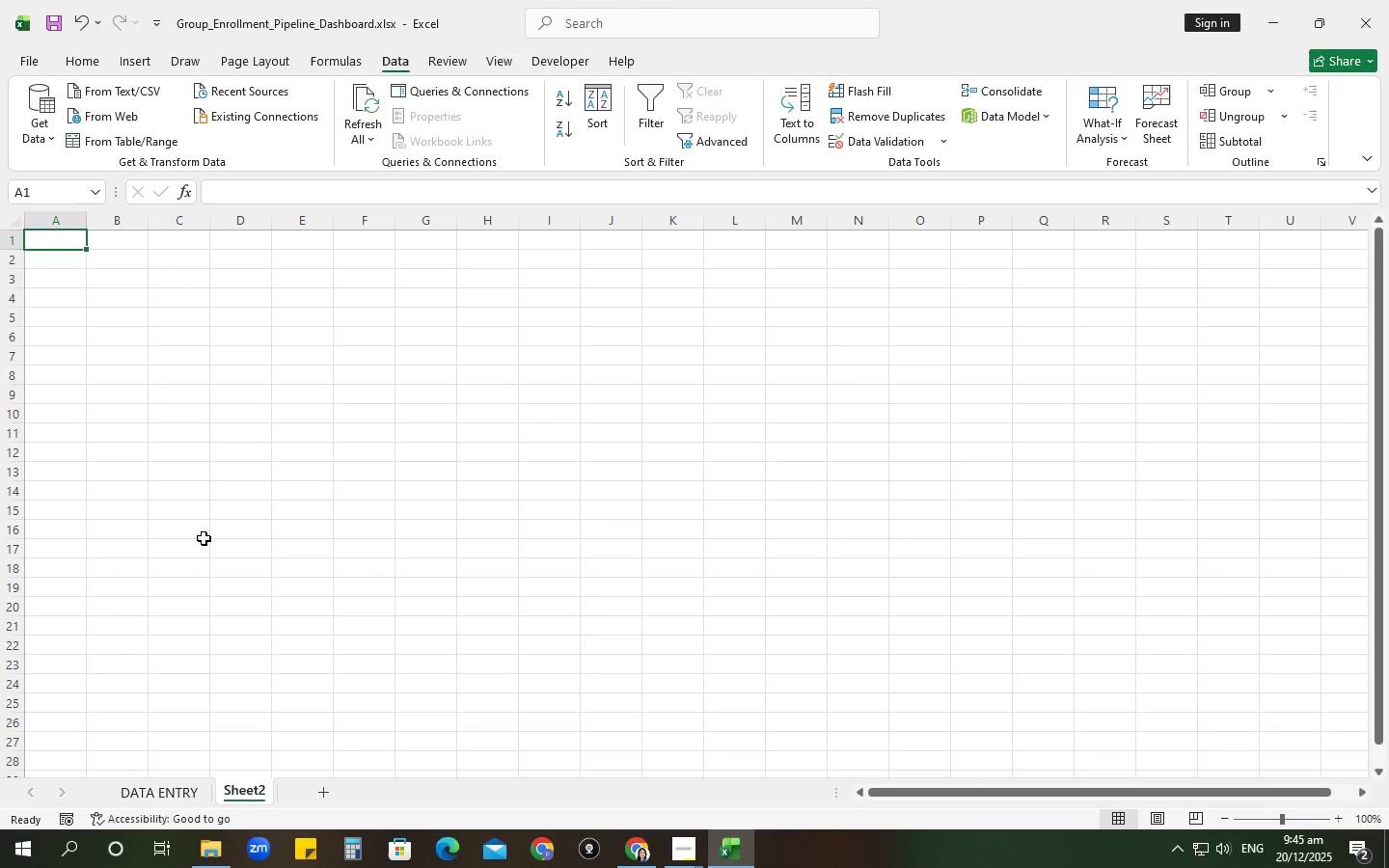 
type(SUMMA)
 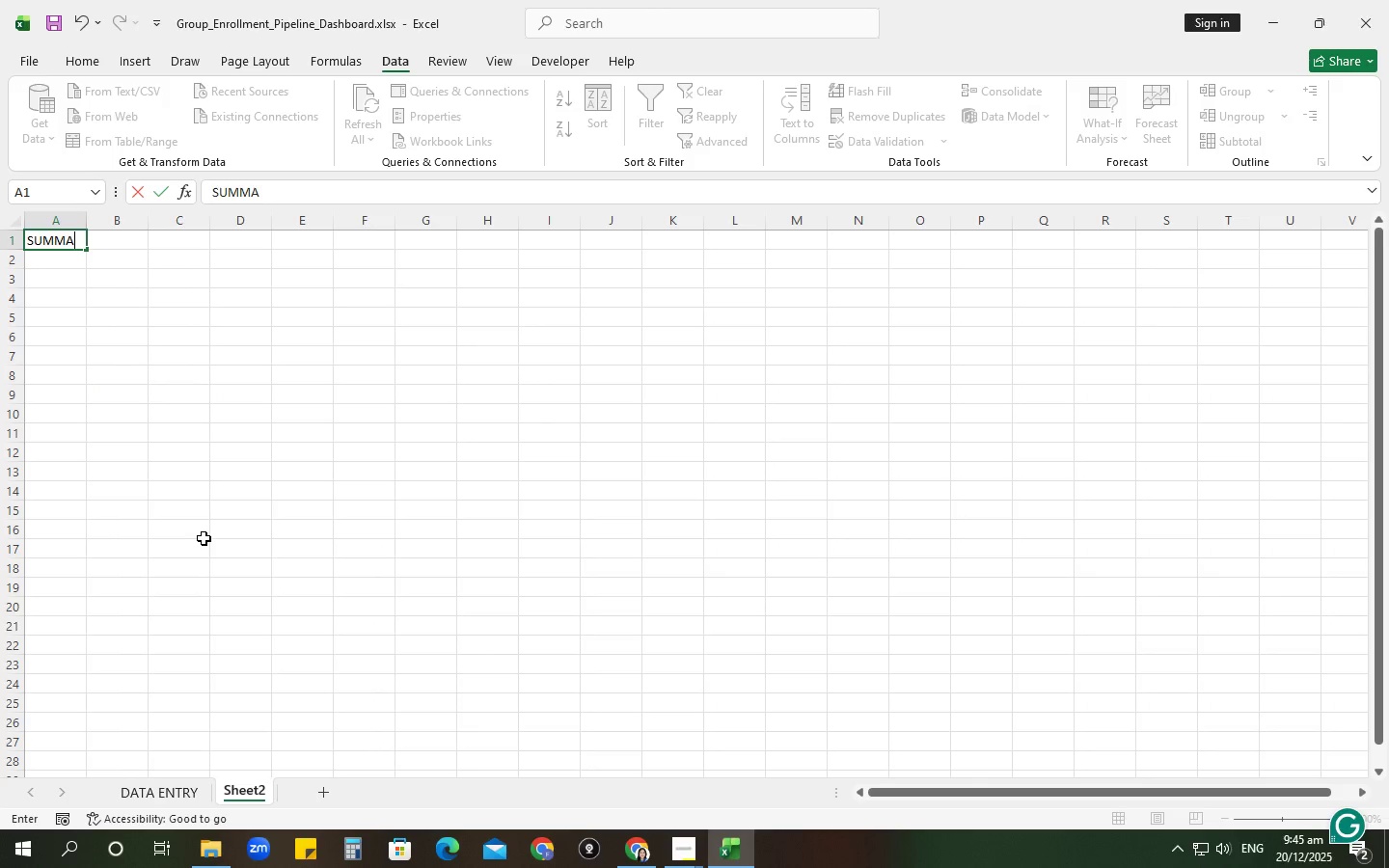 
hold_key(key=Backspace, duration=0.64)
 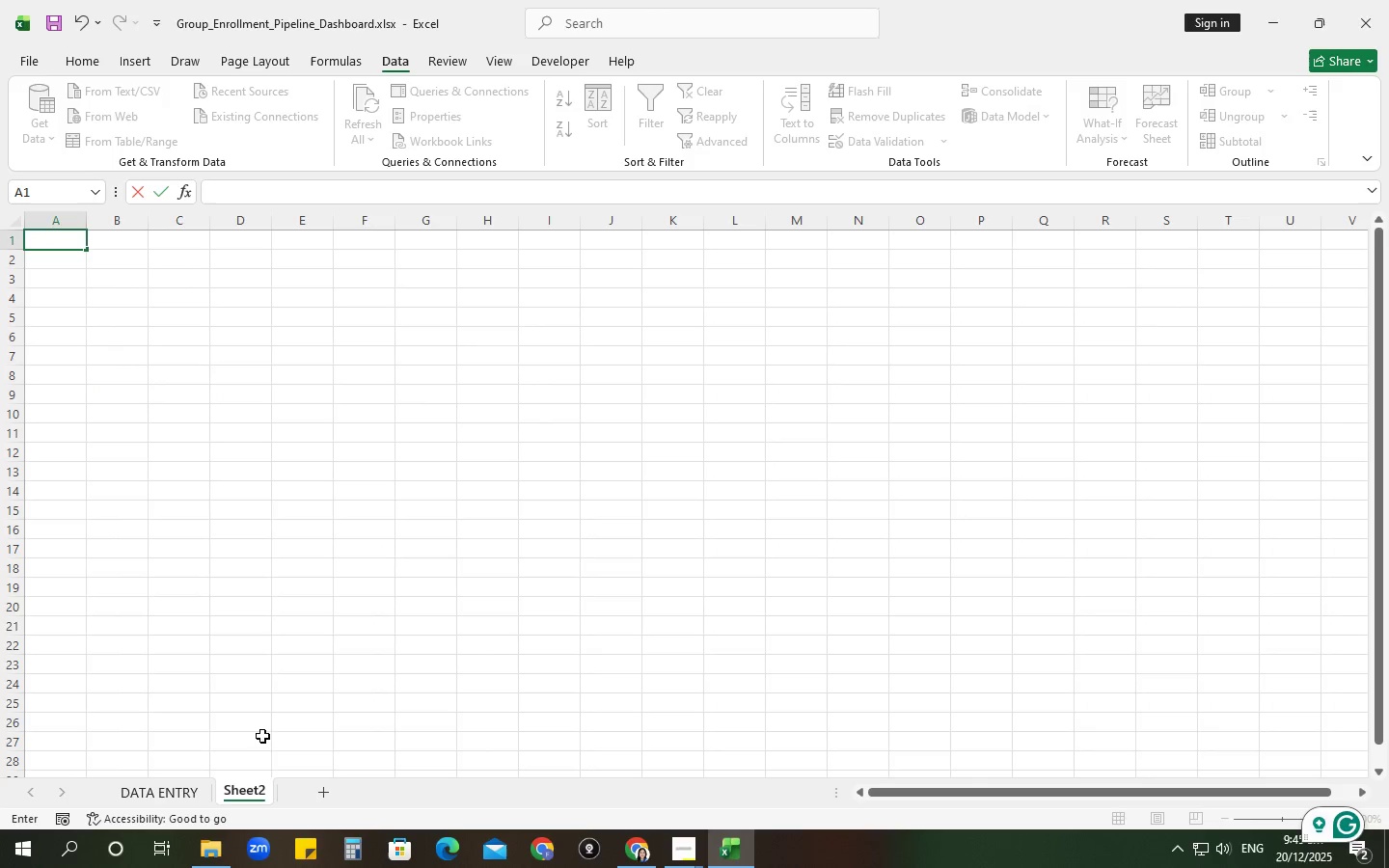 
right_click([231, 799])
 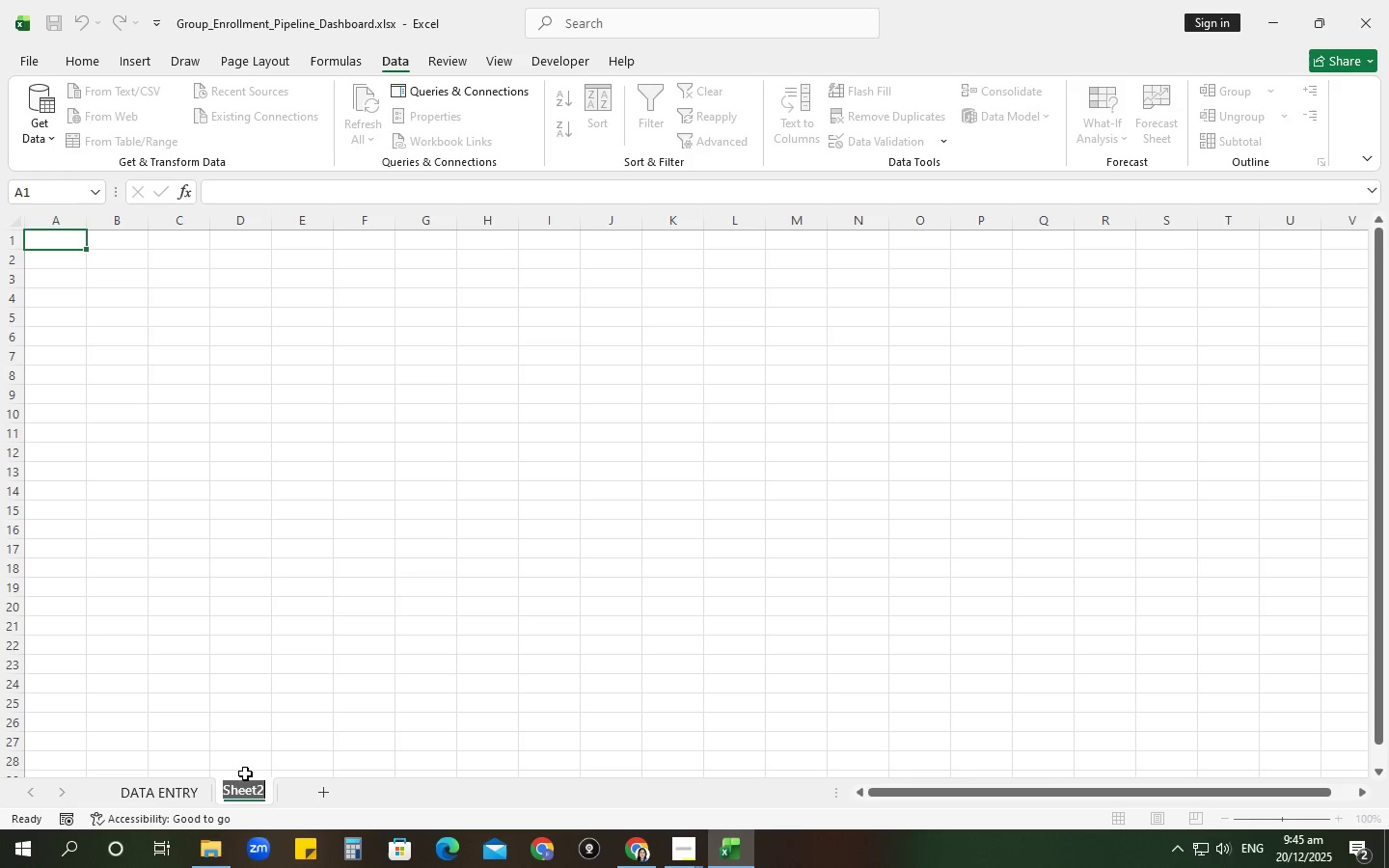 
type(SUMMARY)
 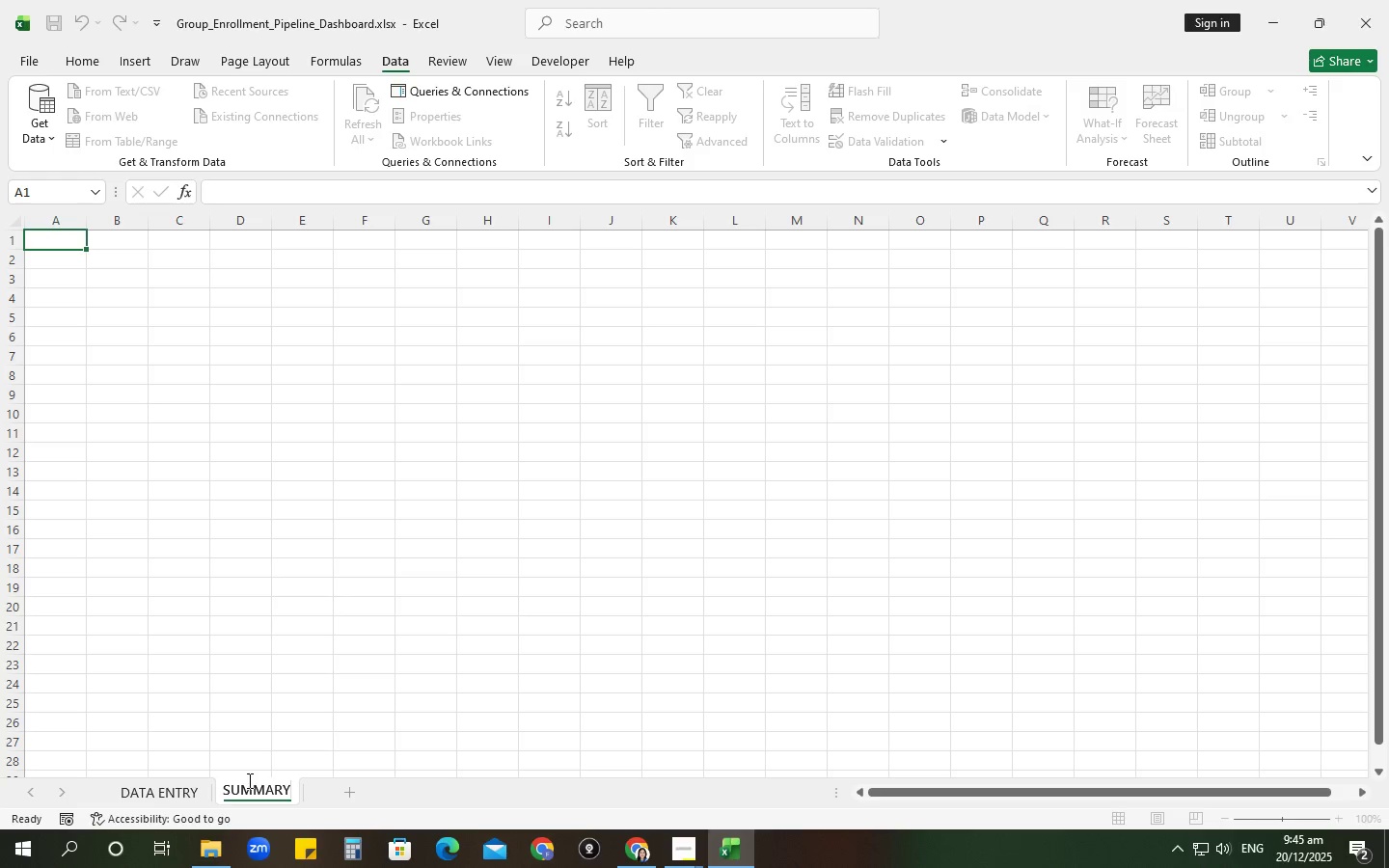 
key(Enter)
 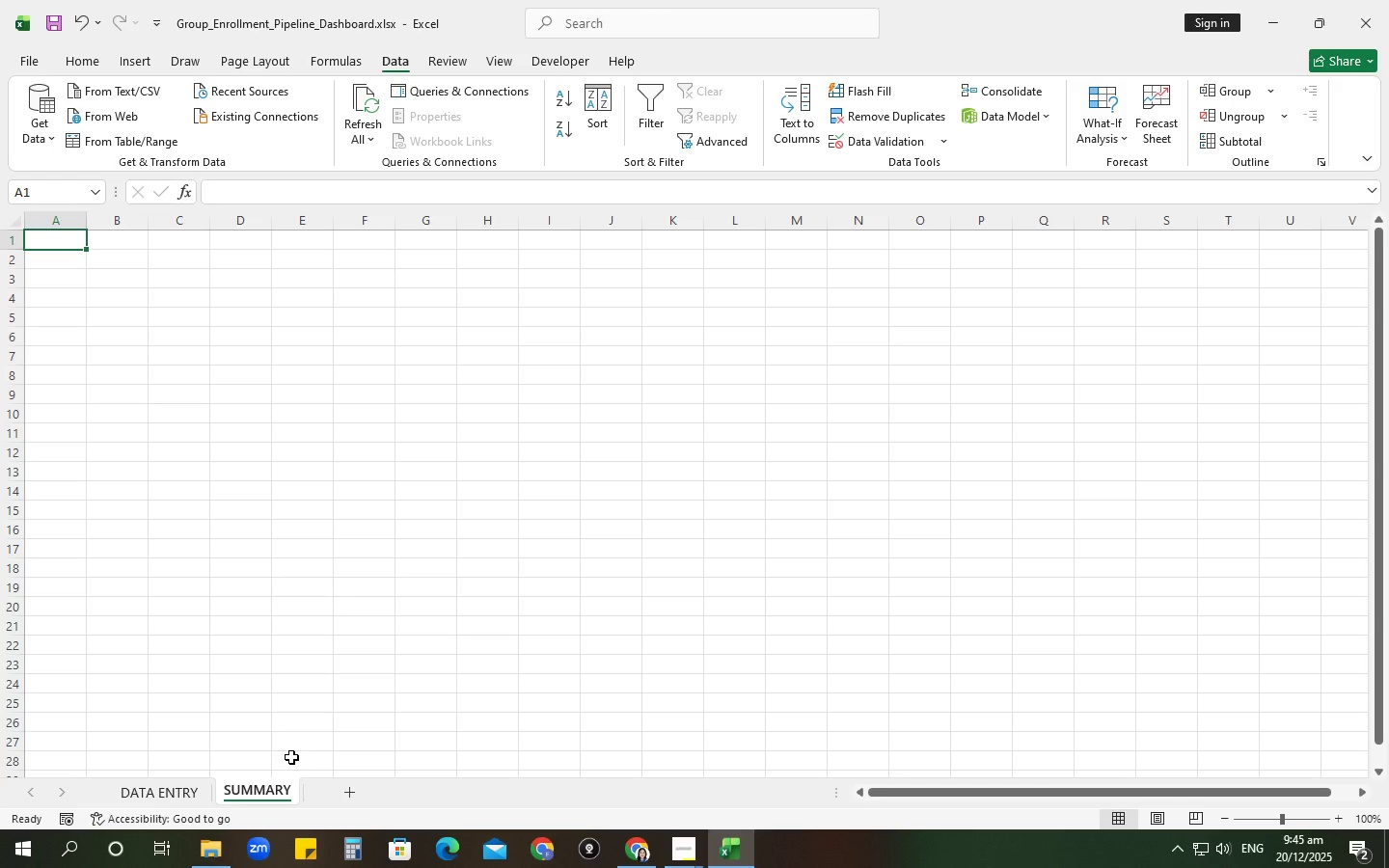 
left_click([62, 247])
 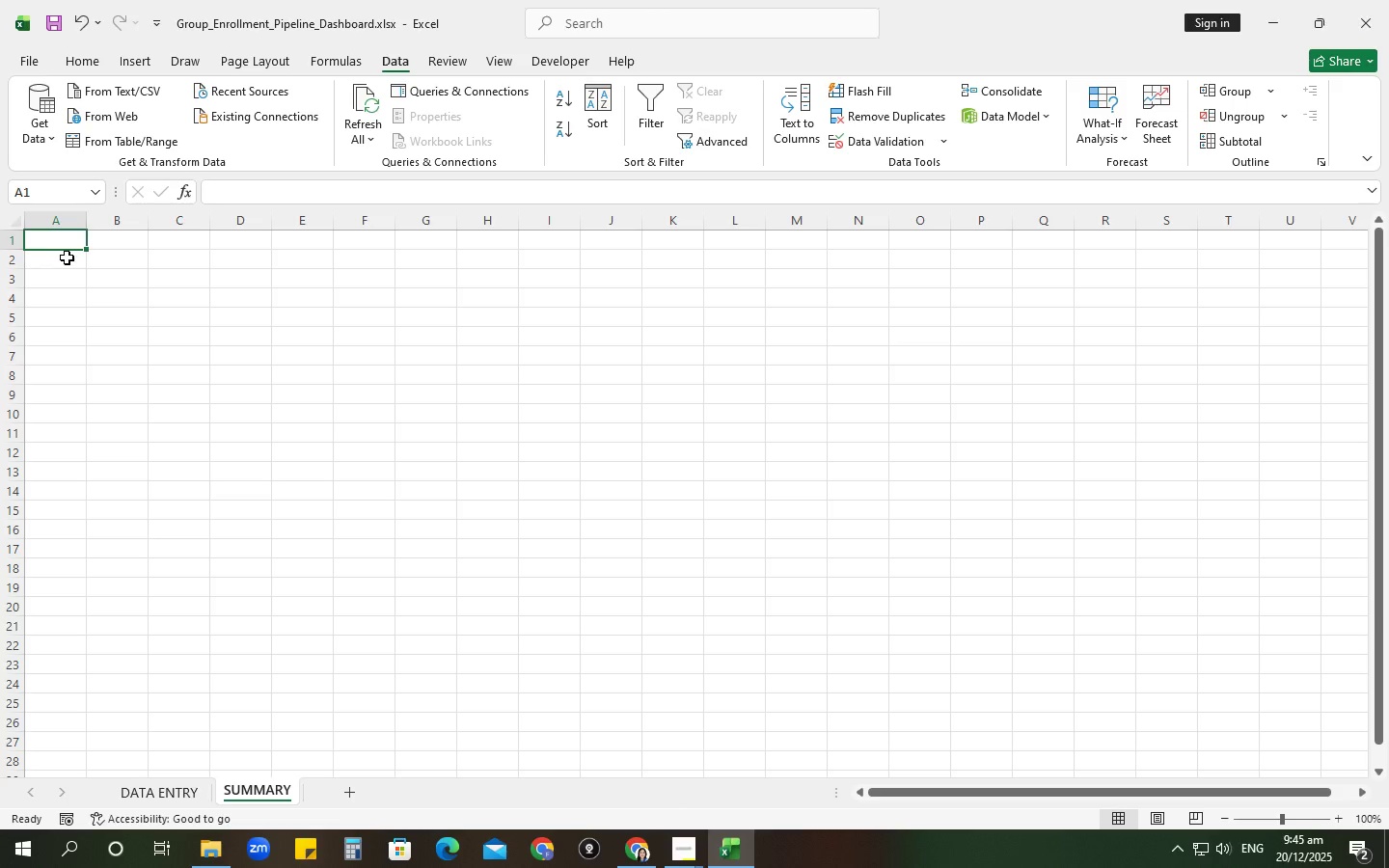 
left_click([67, 258])
 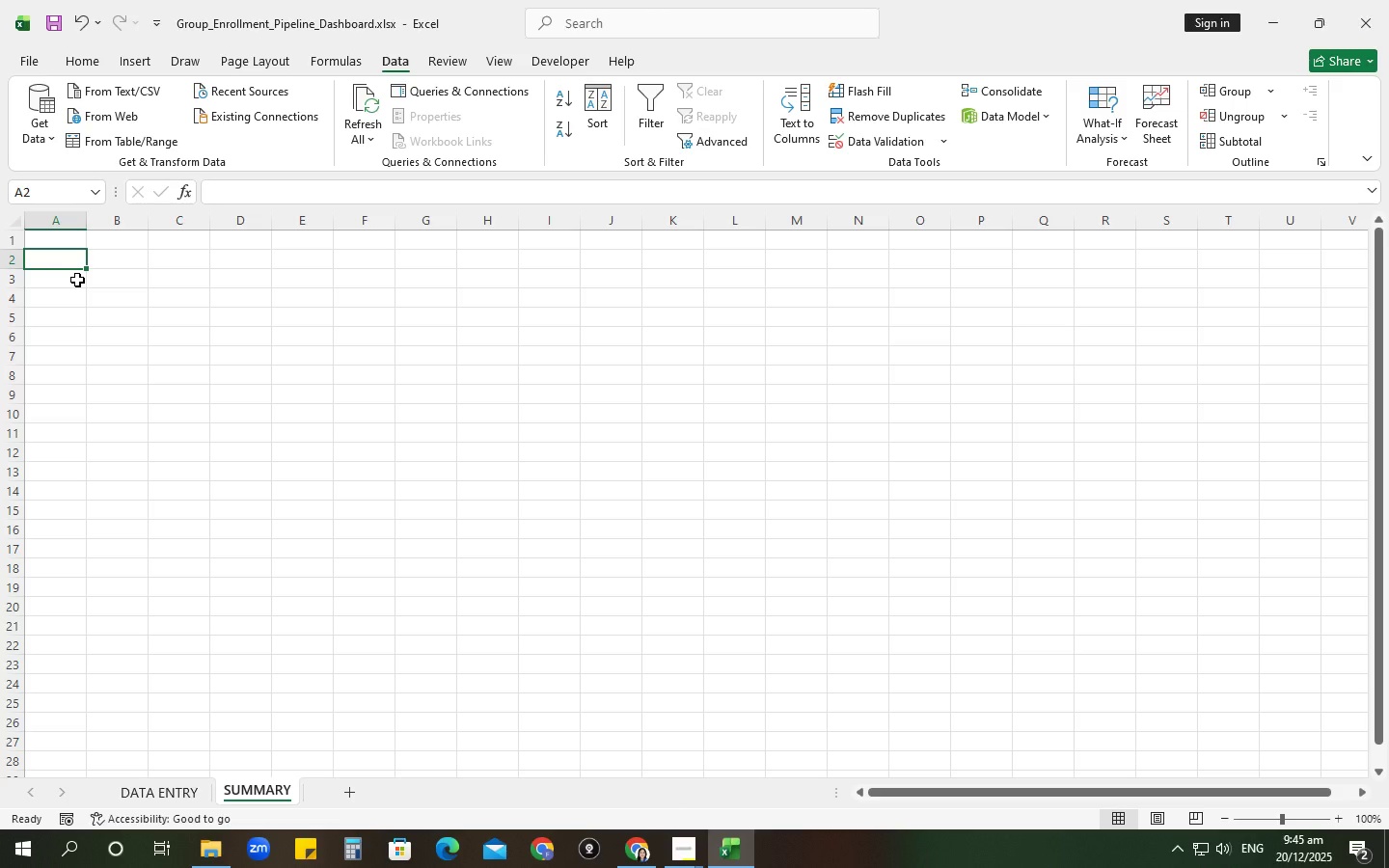 
type(Total Premium Value in Pipl)
key(Backspace)
type(eline)
key(Tab)
 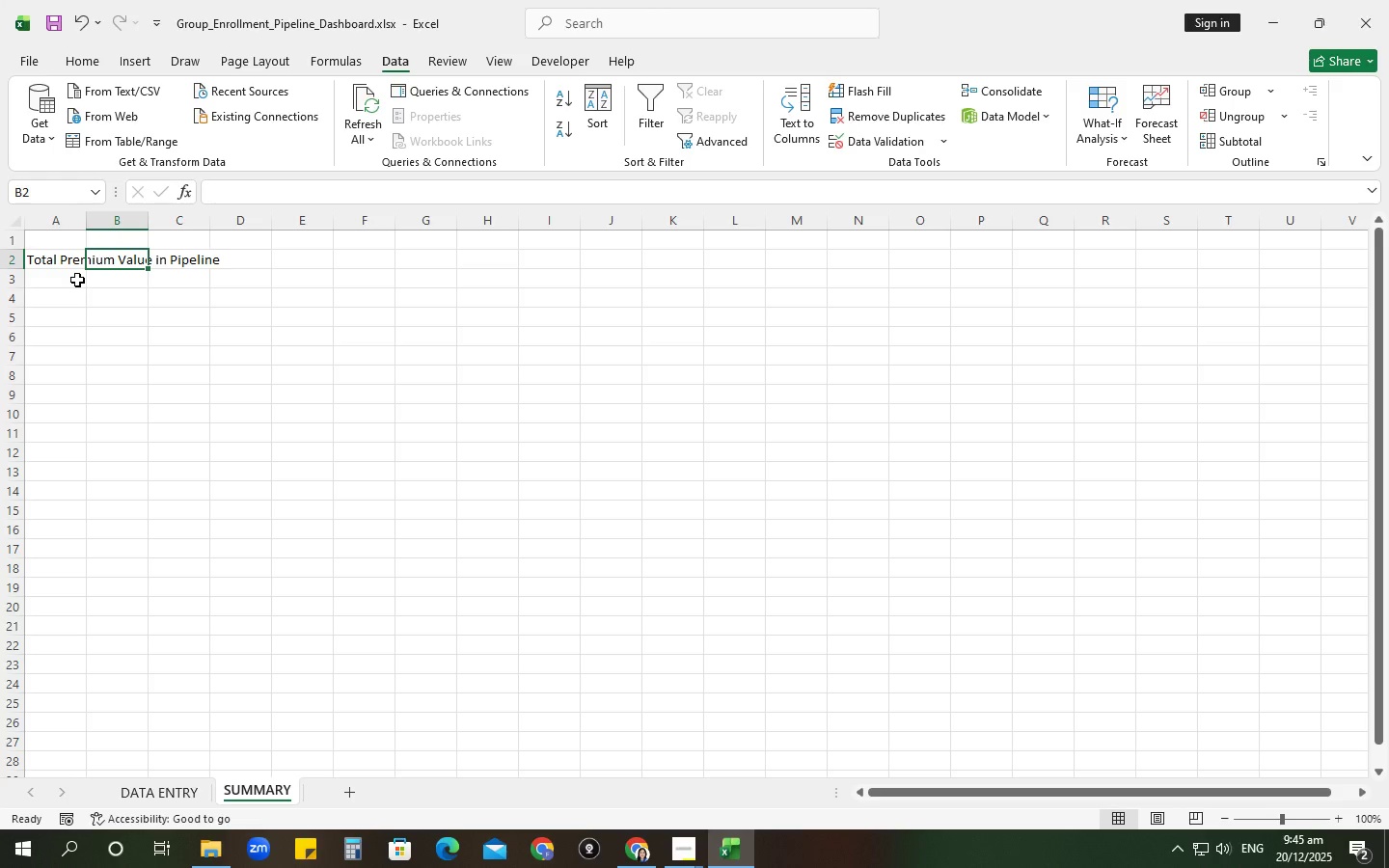 
hold_key(key=CapsLock, duration=24.36)
 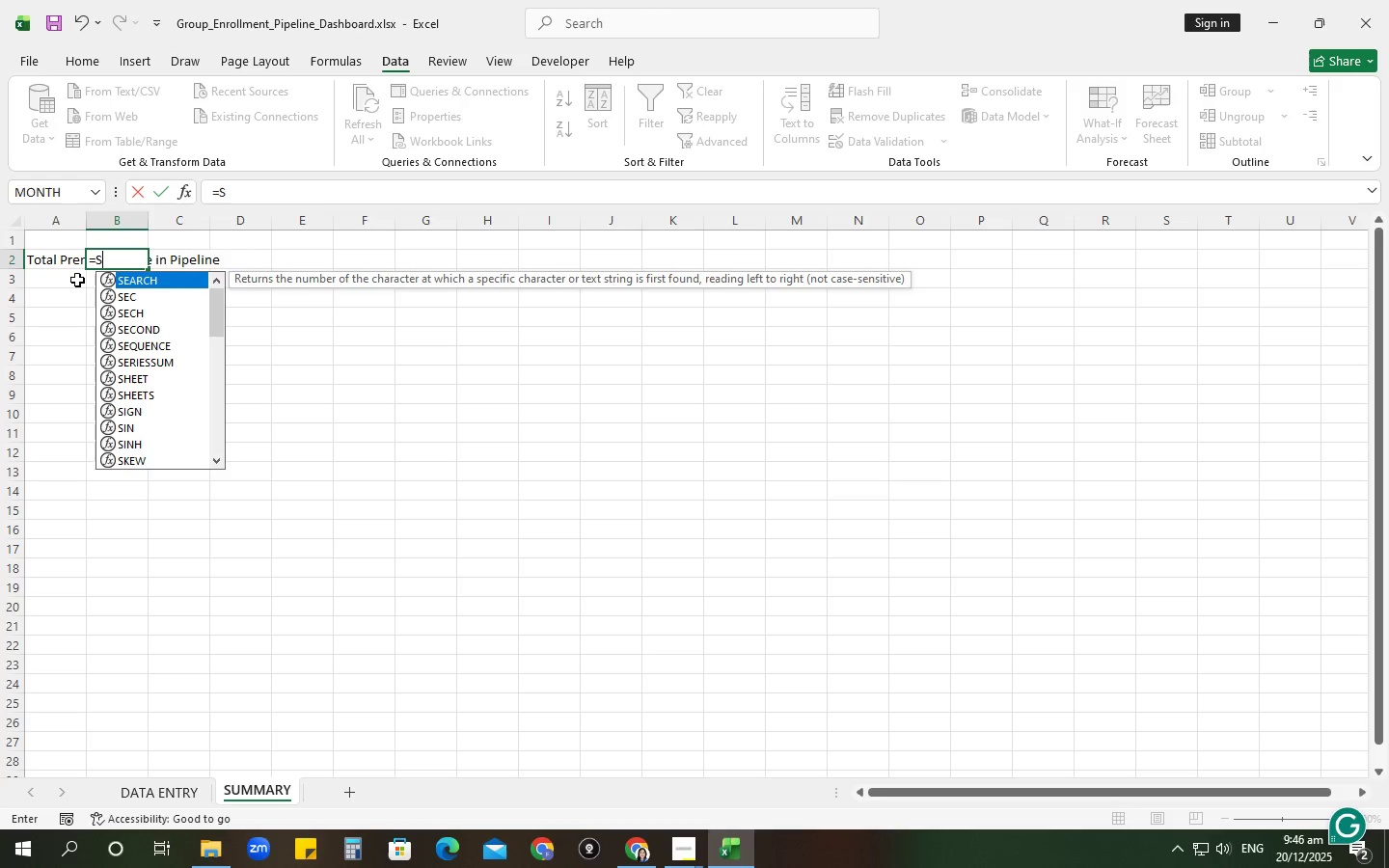 
type(=SUMIFS)
key(Backspace)
type(()
 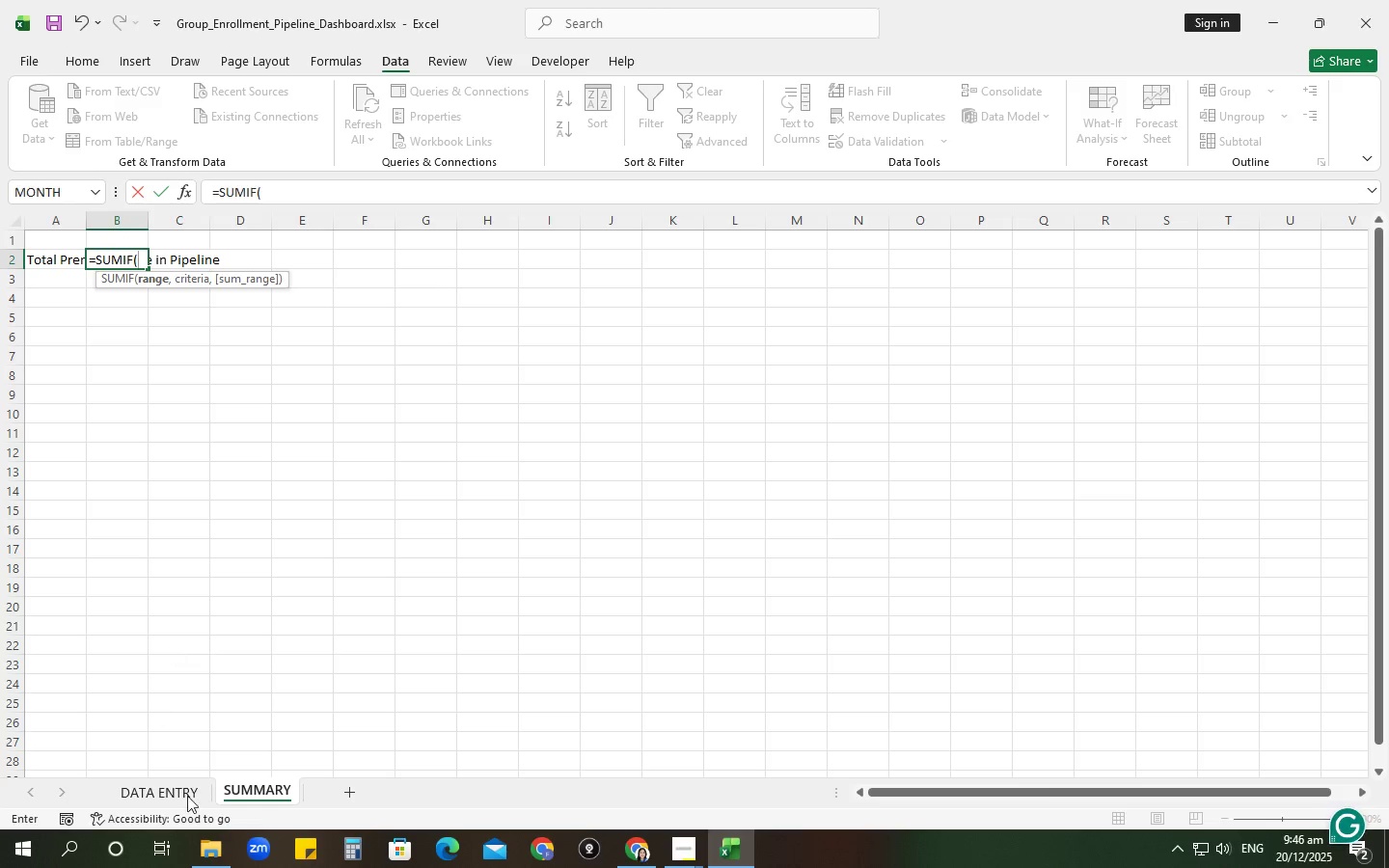 
left_click([177, 798])
 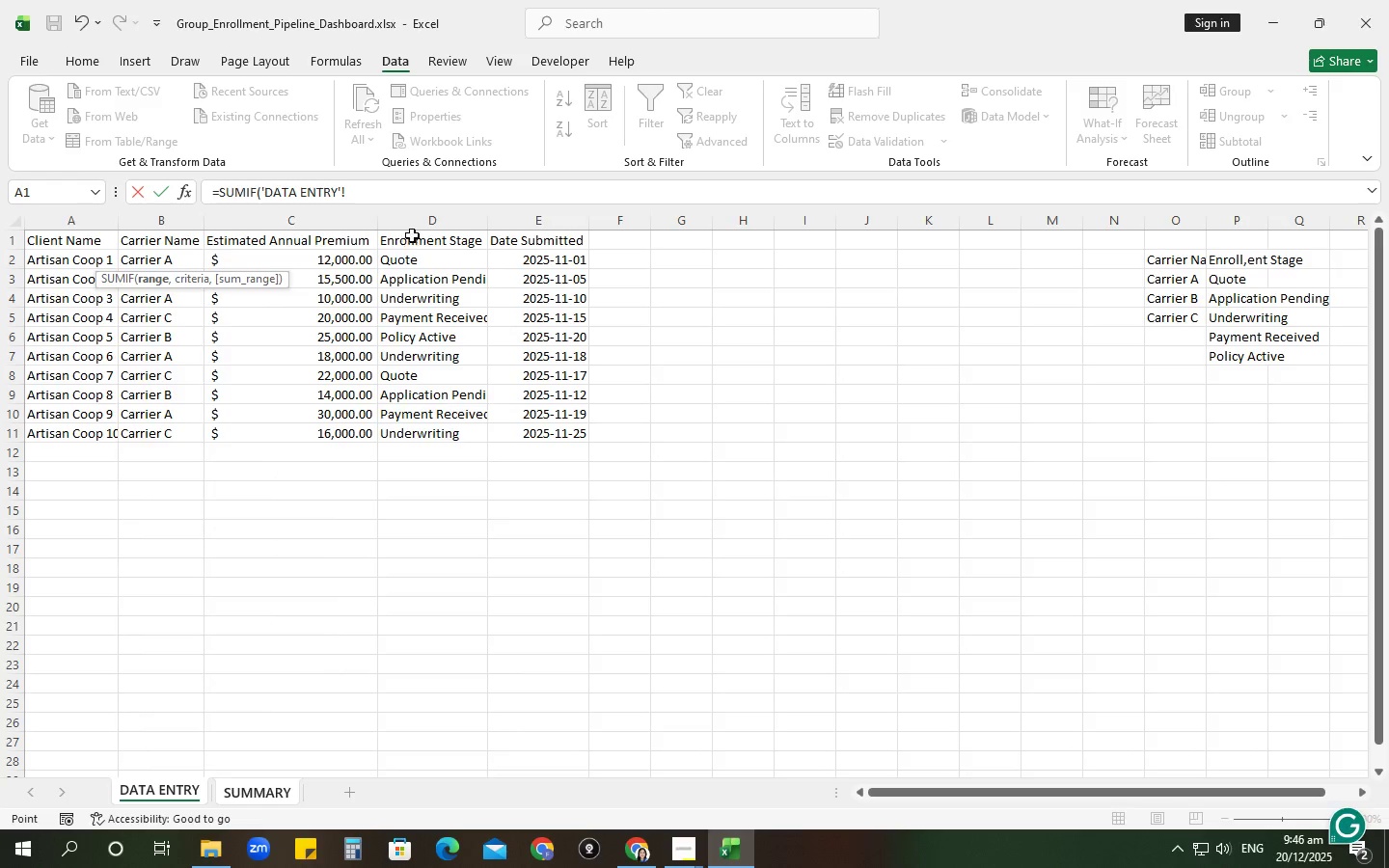 
left_click([416, 225])
 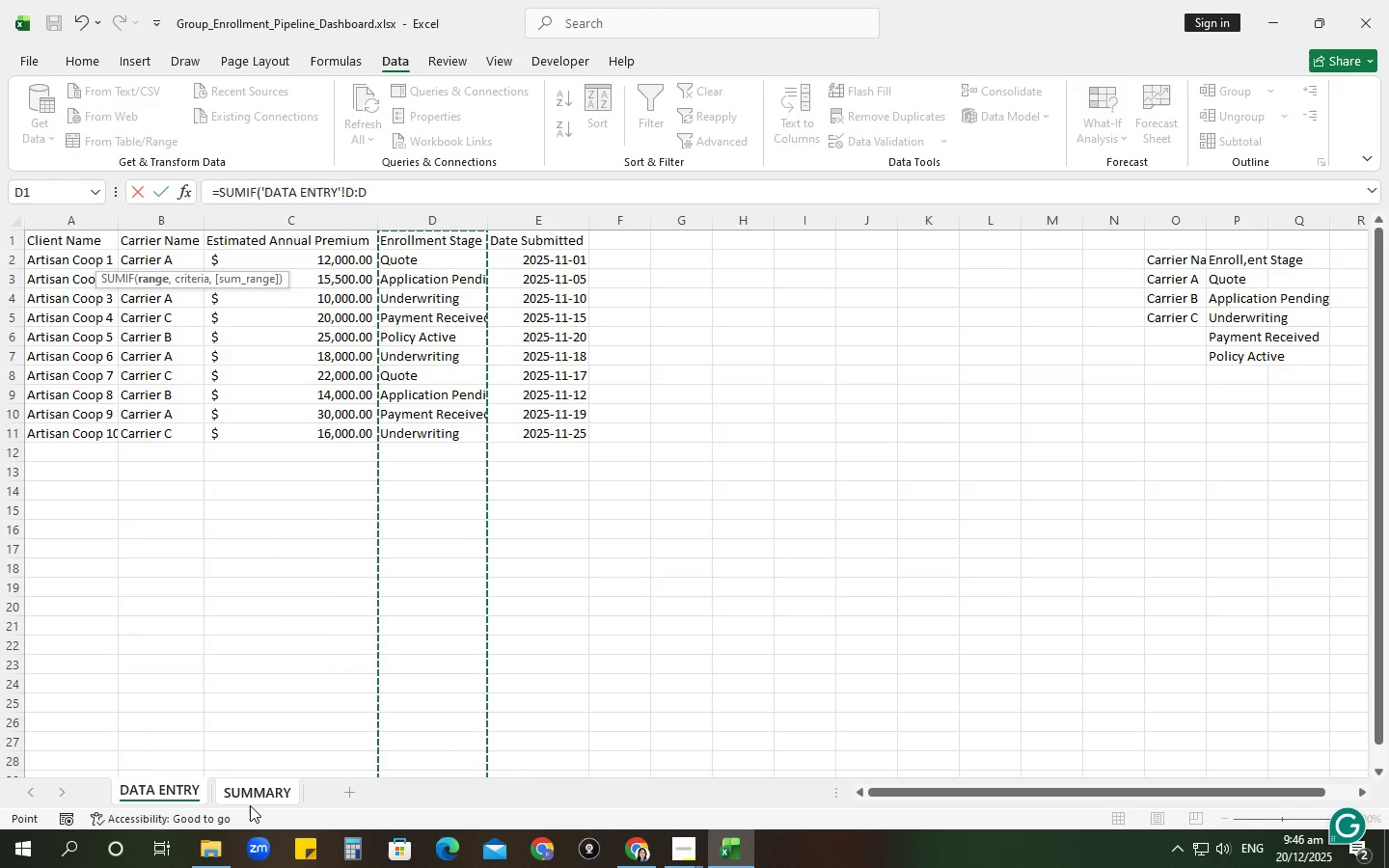 
left_click([250, 794])
 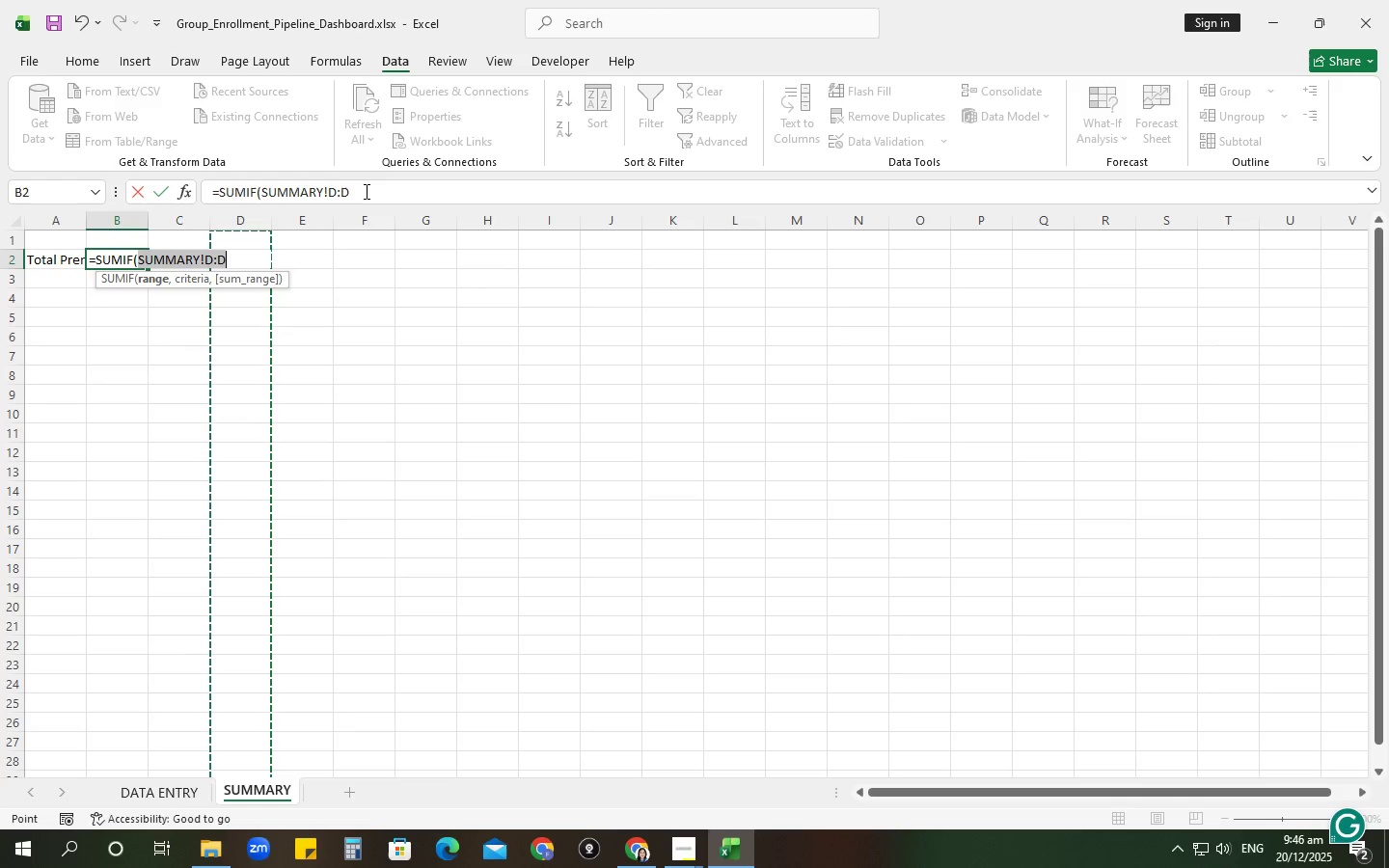 
left_click([369, 192])
 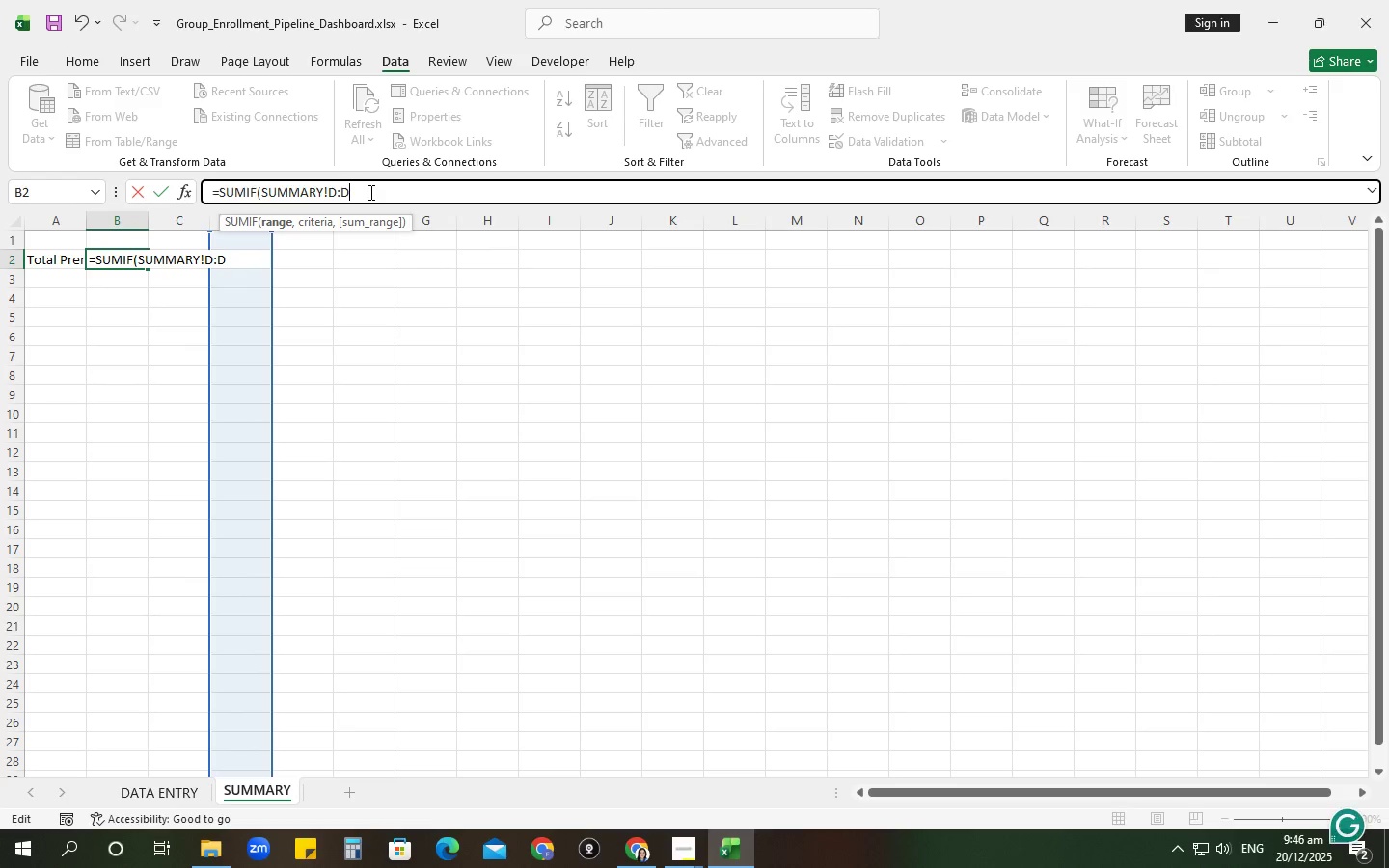 
type(, "<>pOLICY Active", )
 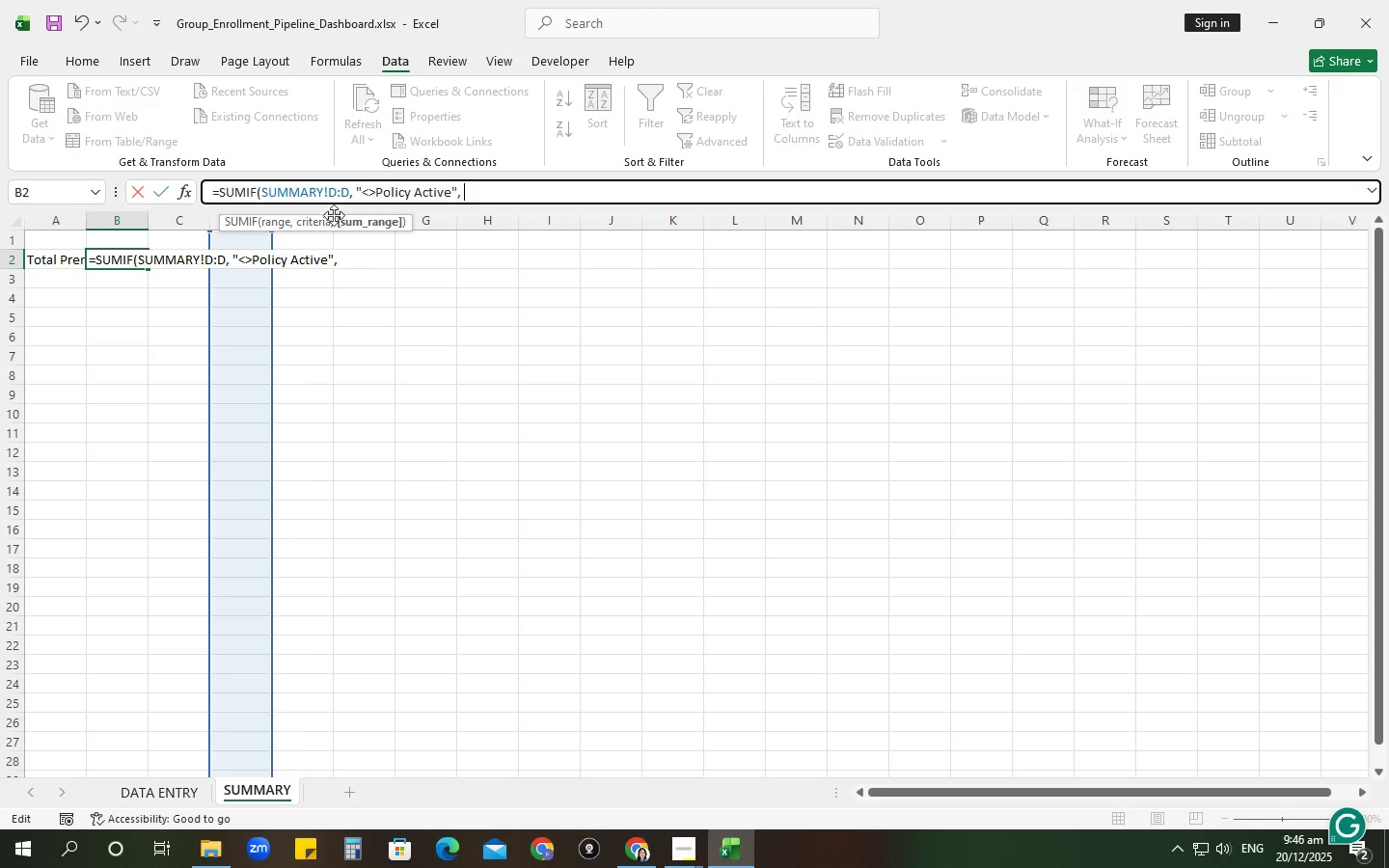 
left_click([304, 211])
 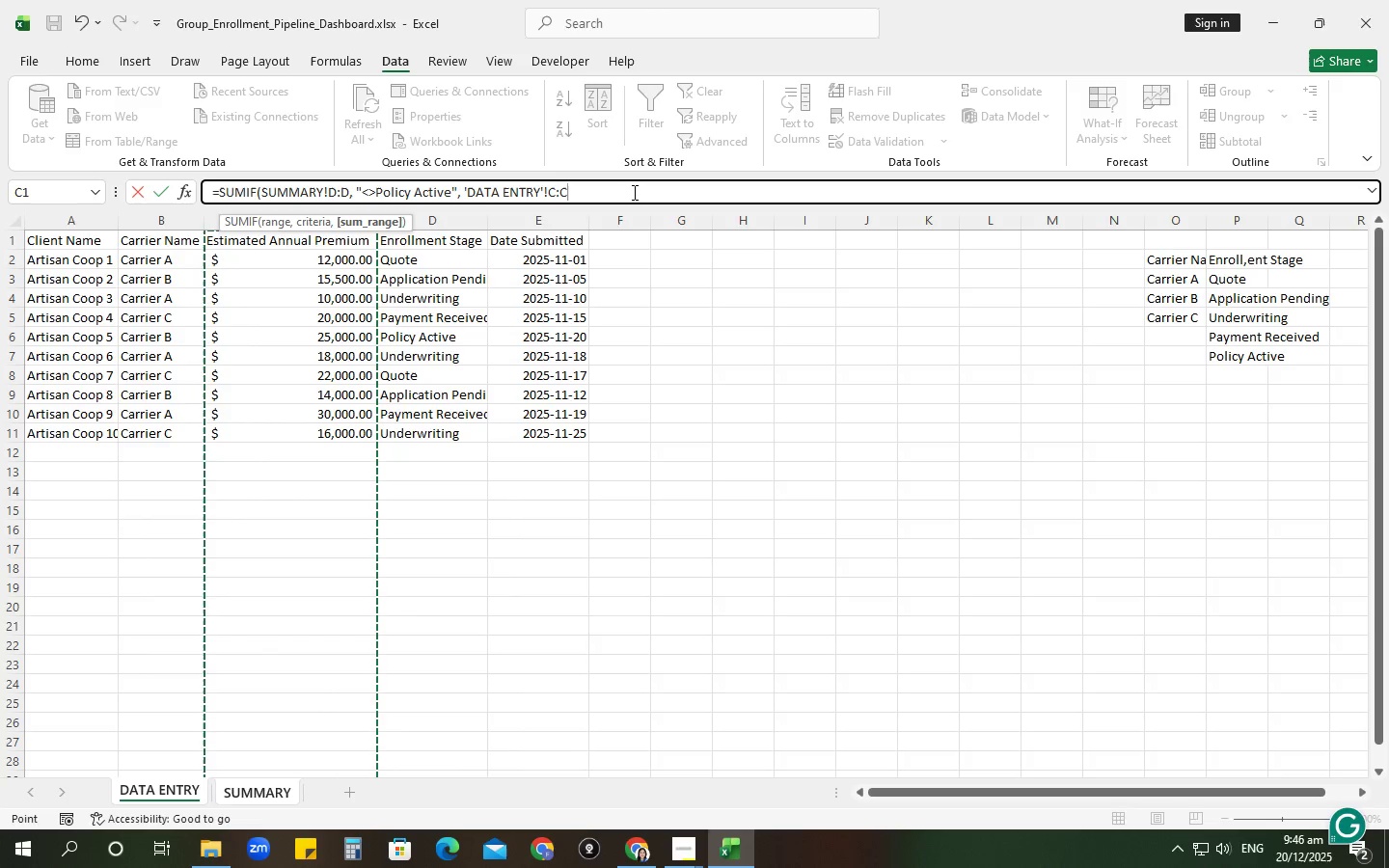 
key(Shift+ShiftRight)
 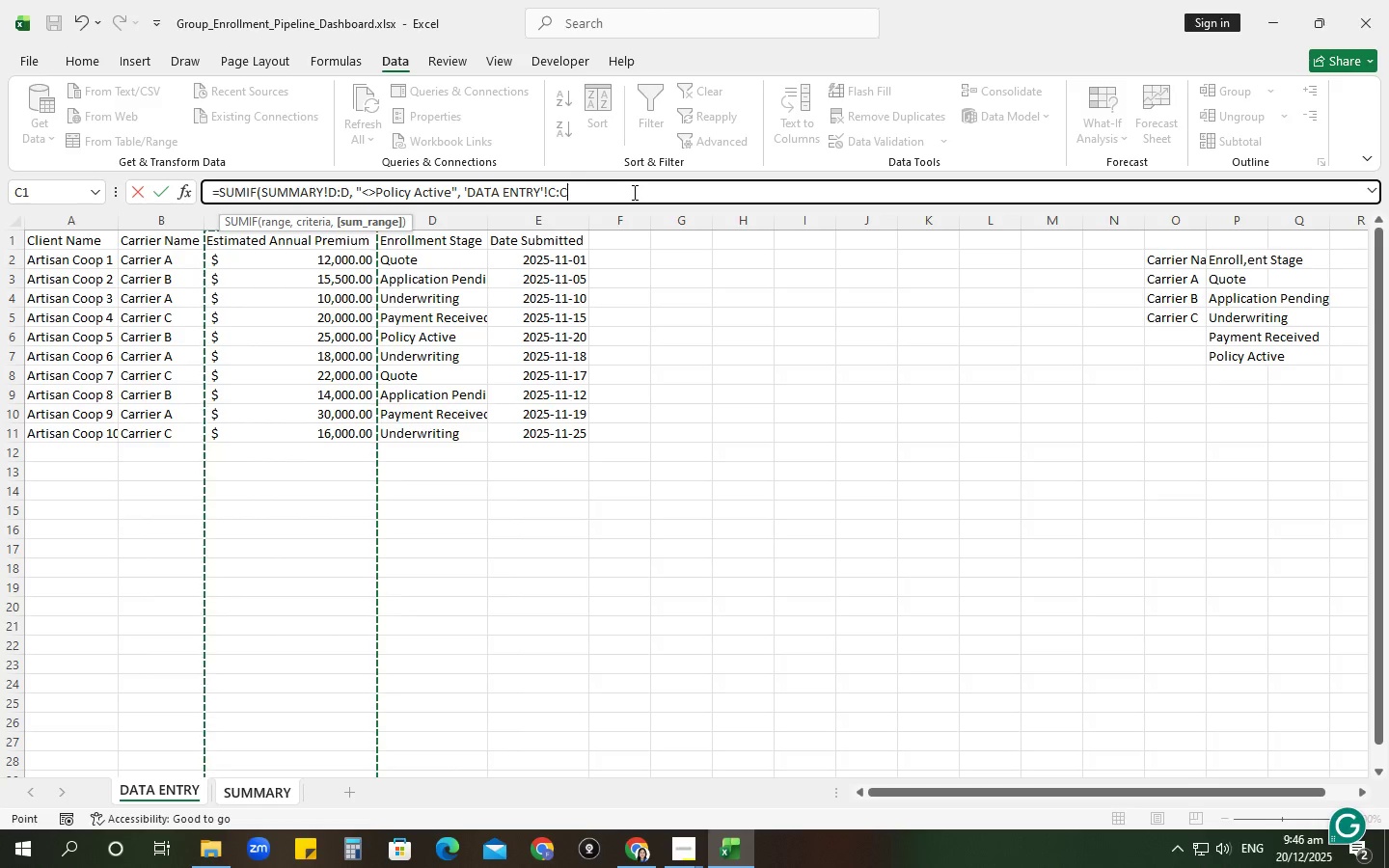 
key(Shift+0)
 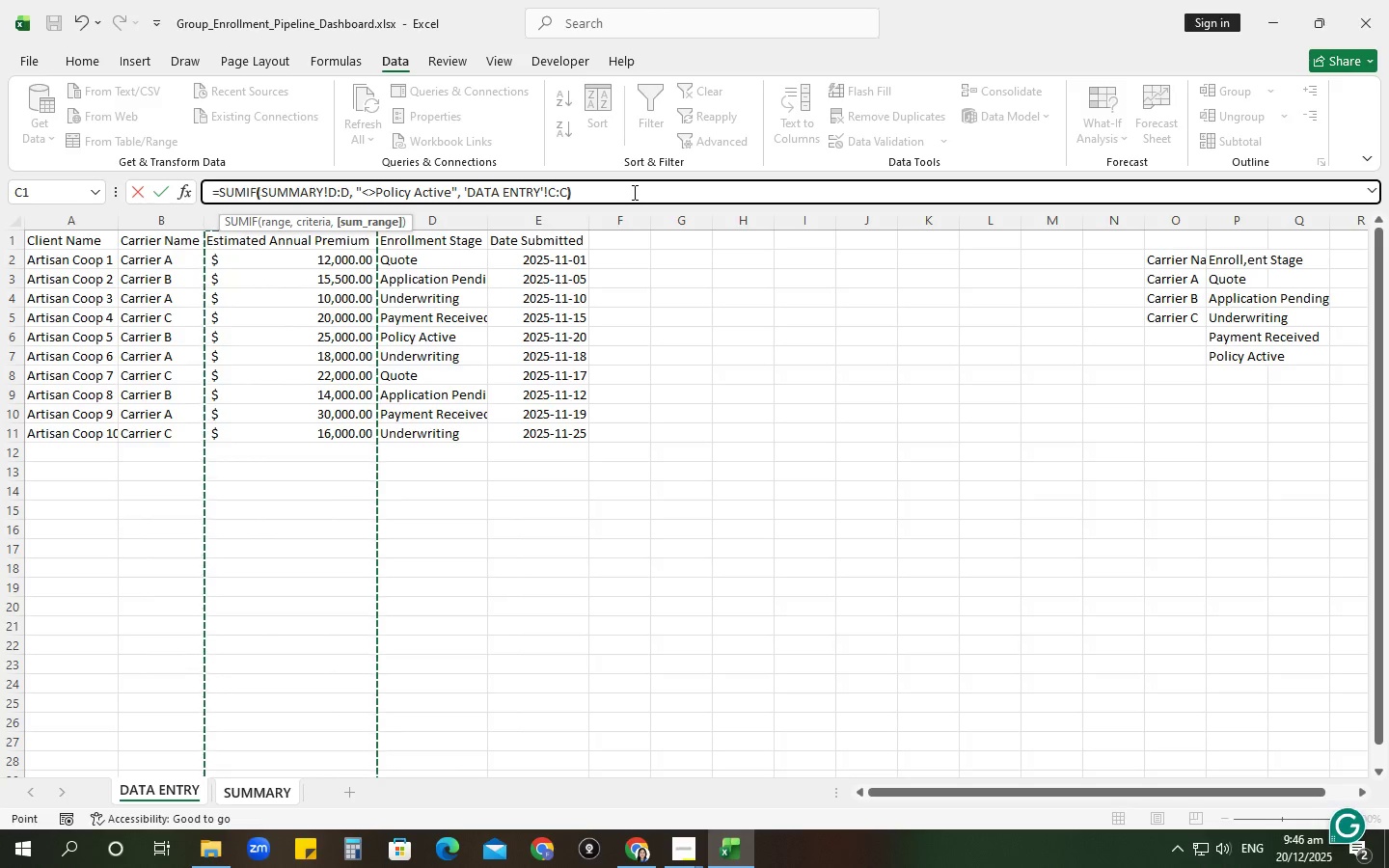 
key(Enter)
 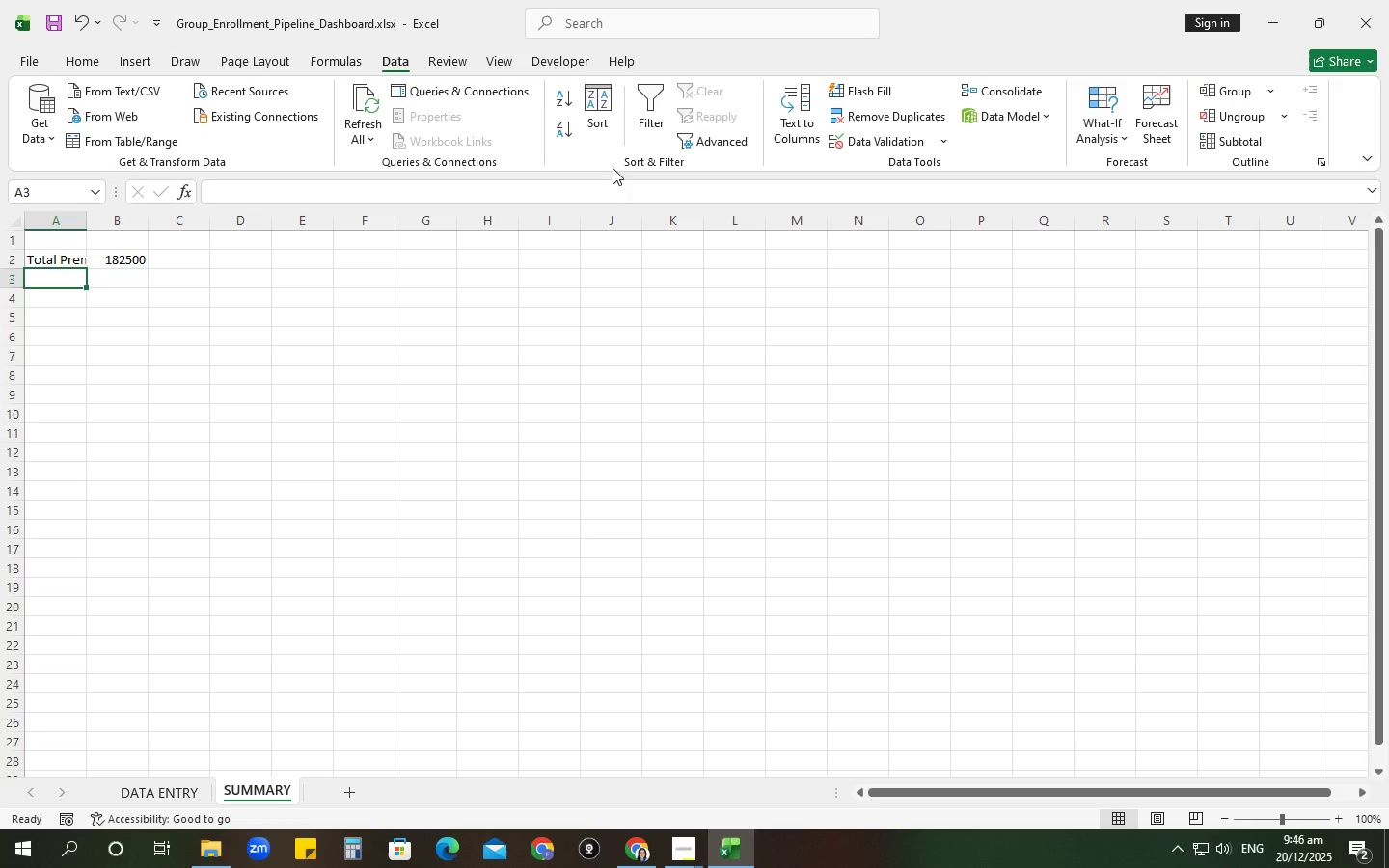 
left_click([176, 792])
 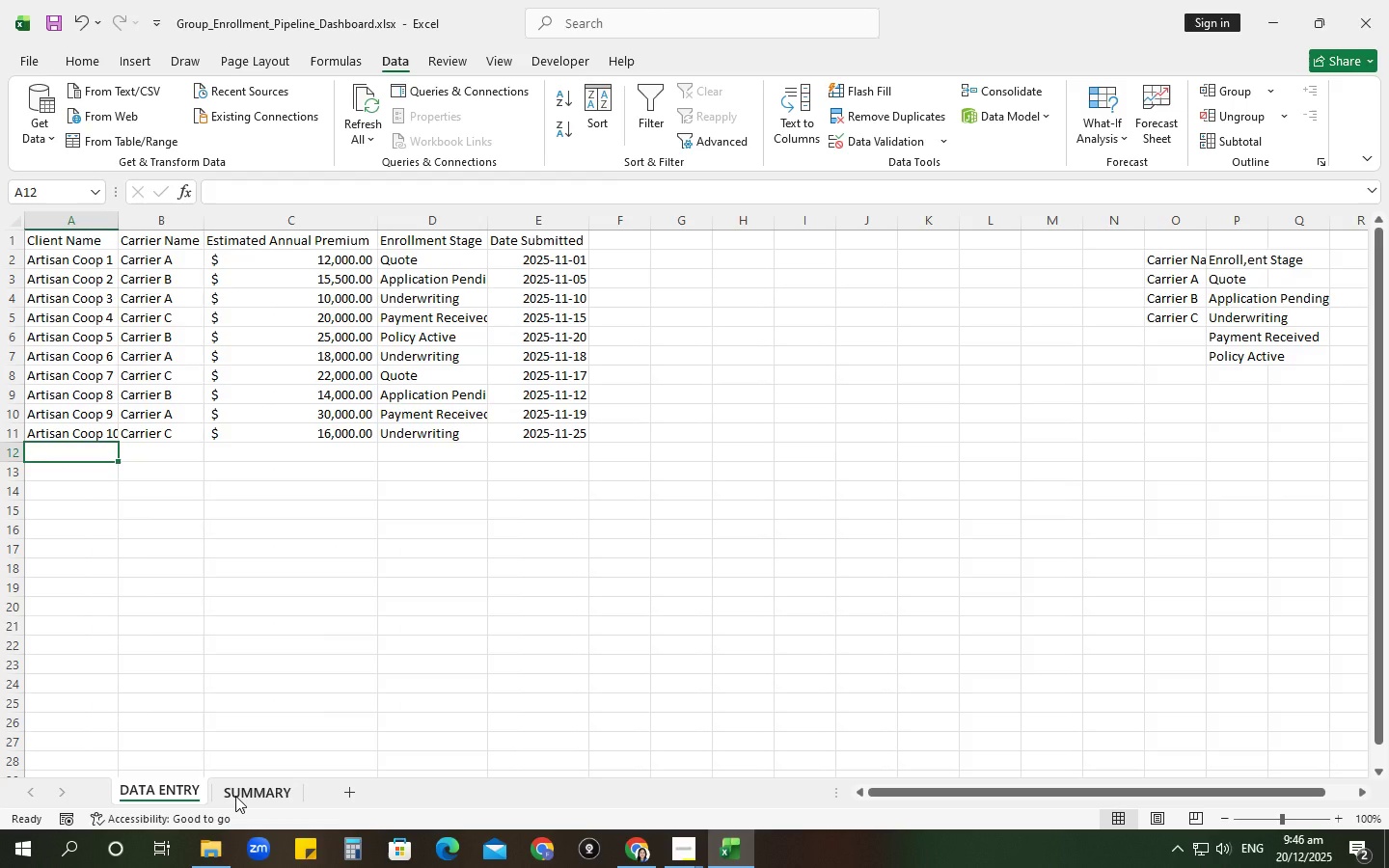 
wait(8.47)
 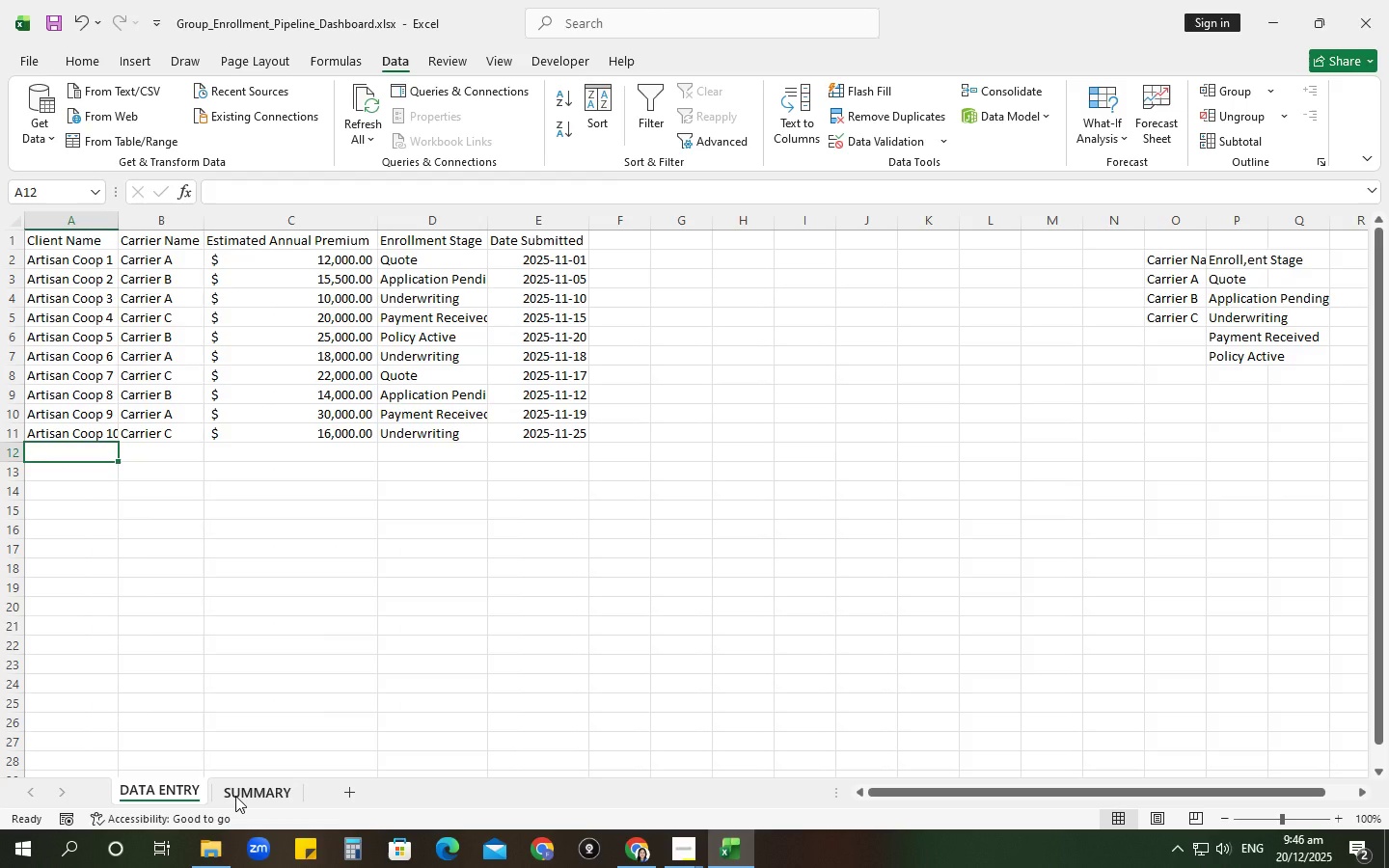 
left_click([238, 793])
 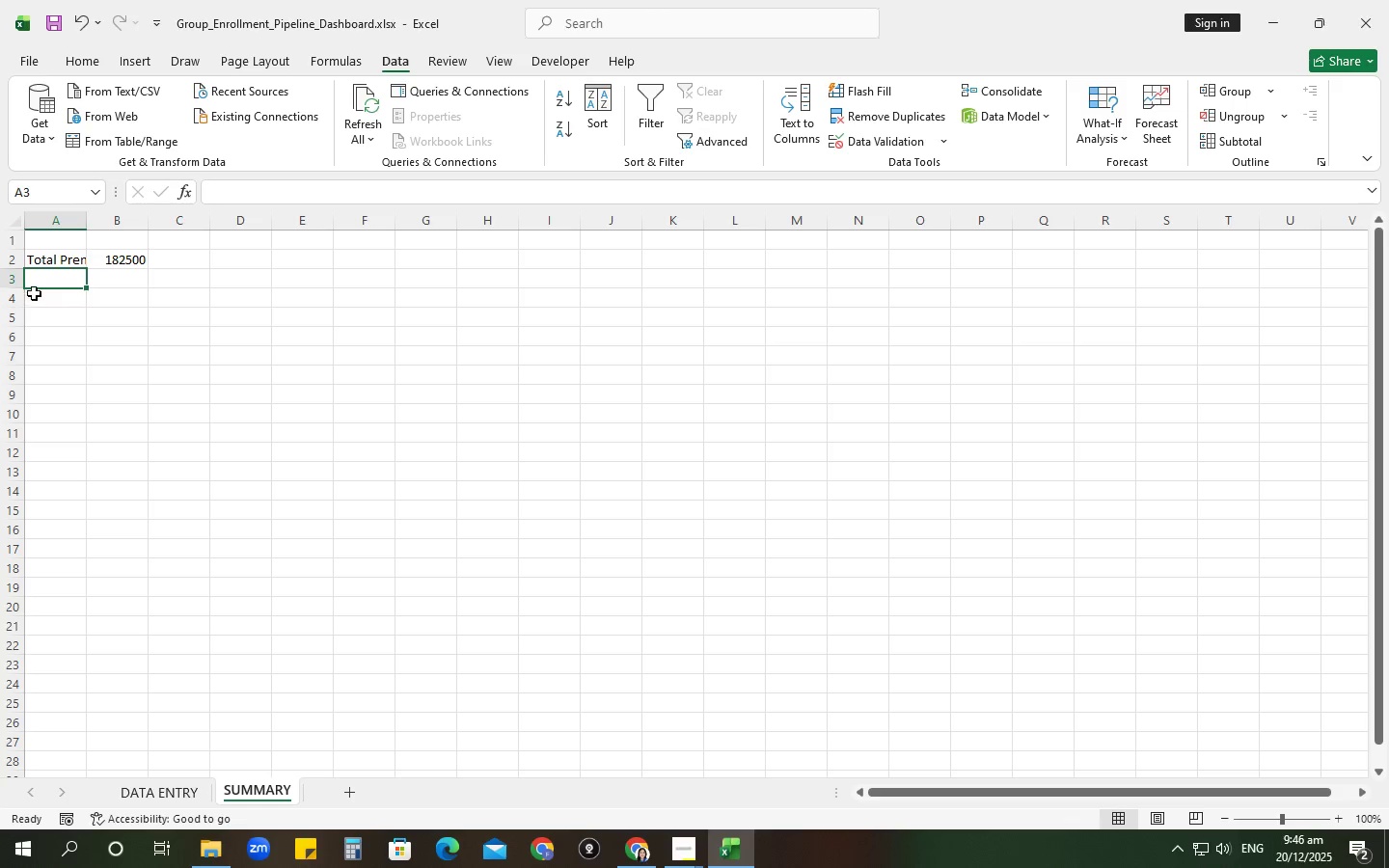 
left_click([136, 259])
 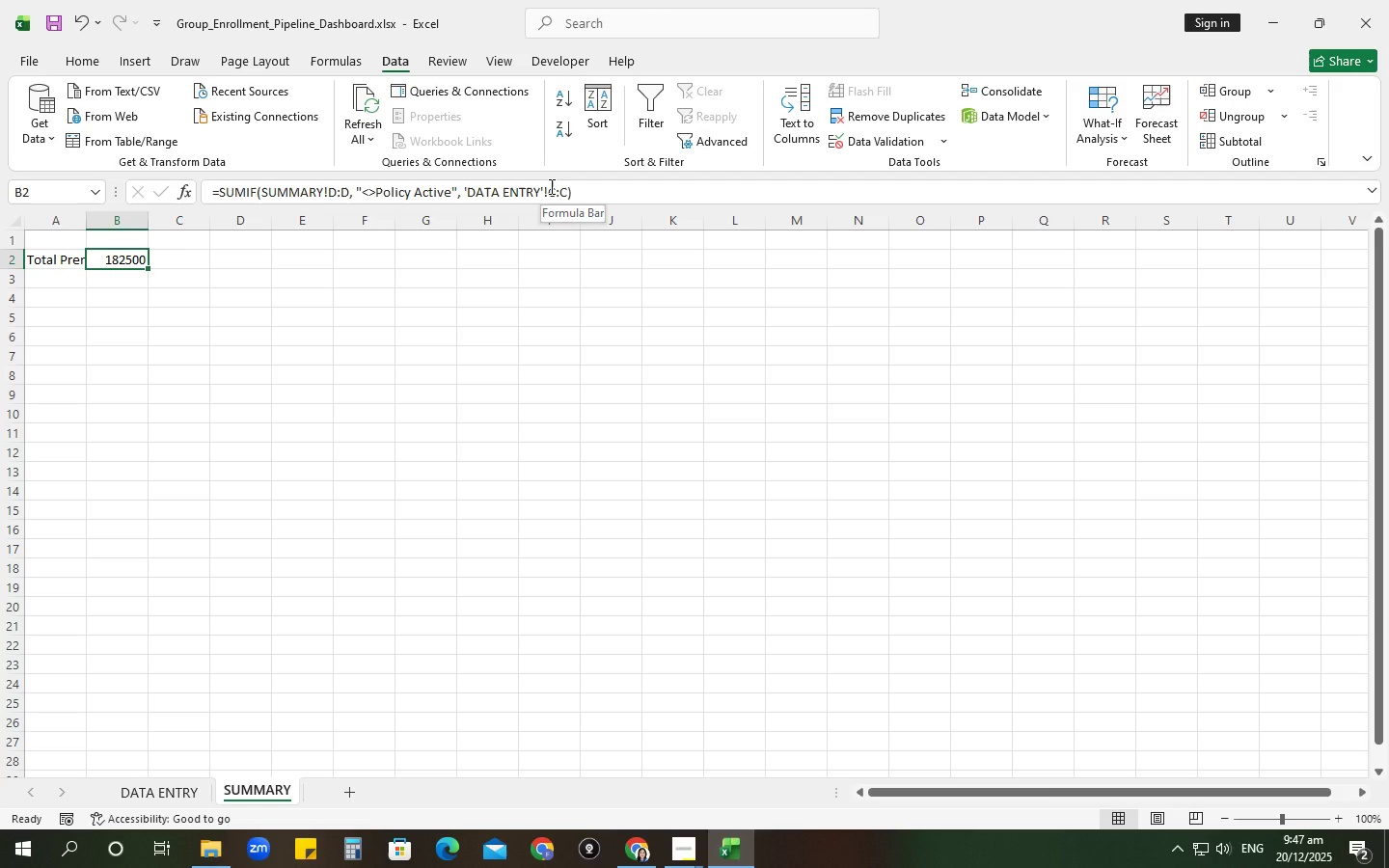 
wait(14.75)
 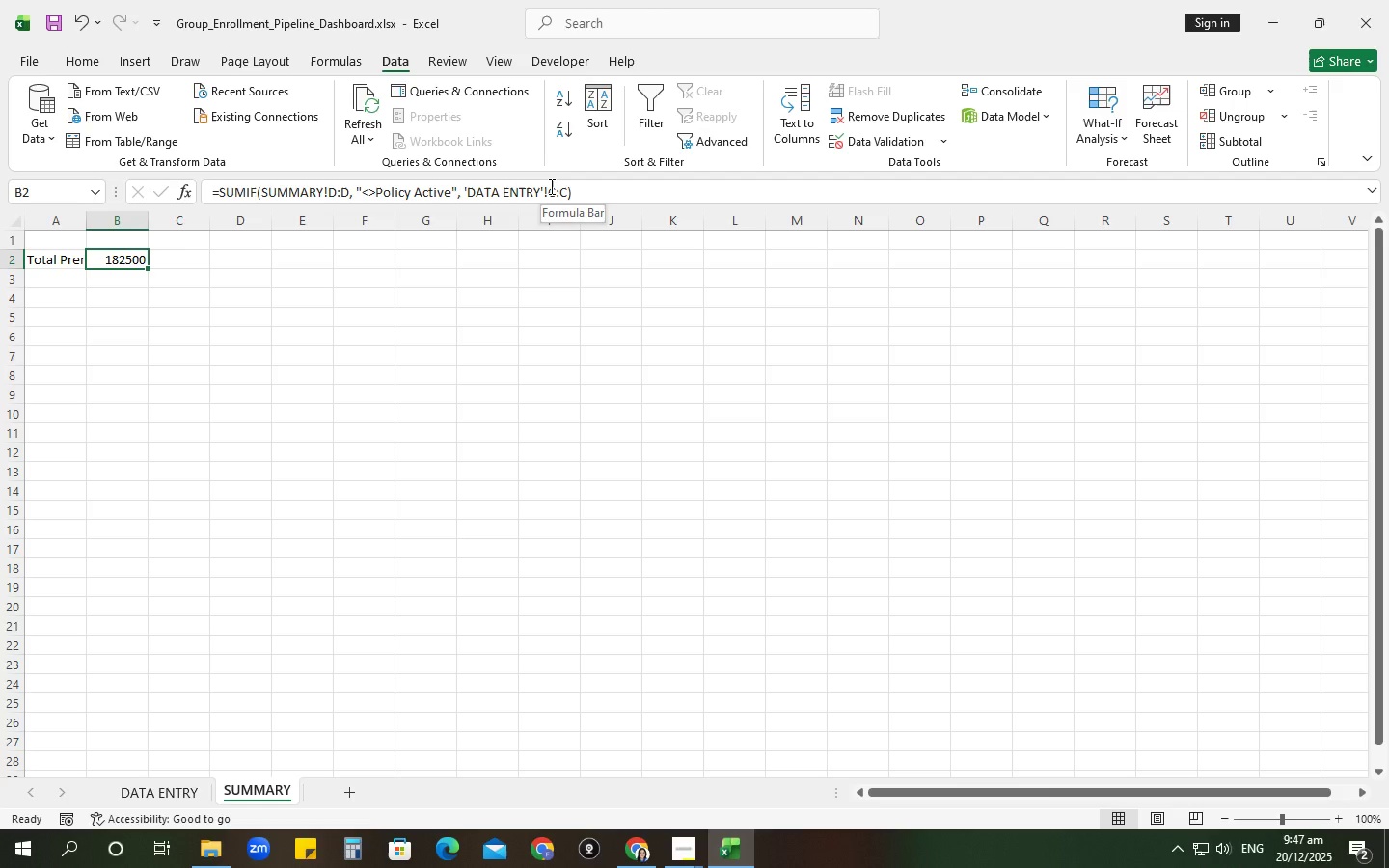 
left_click([626, 186])
 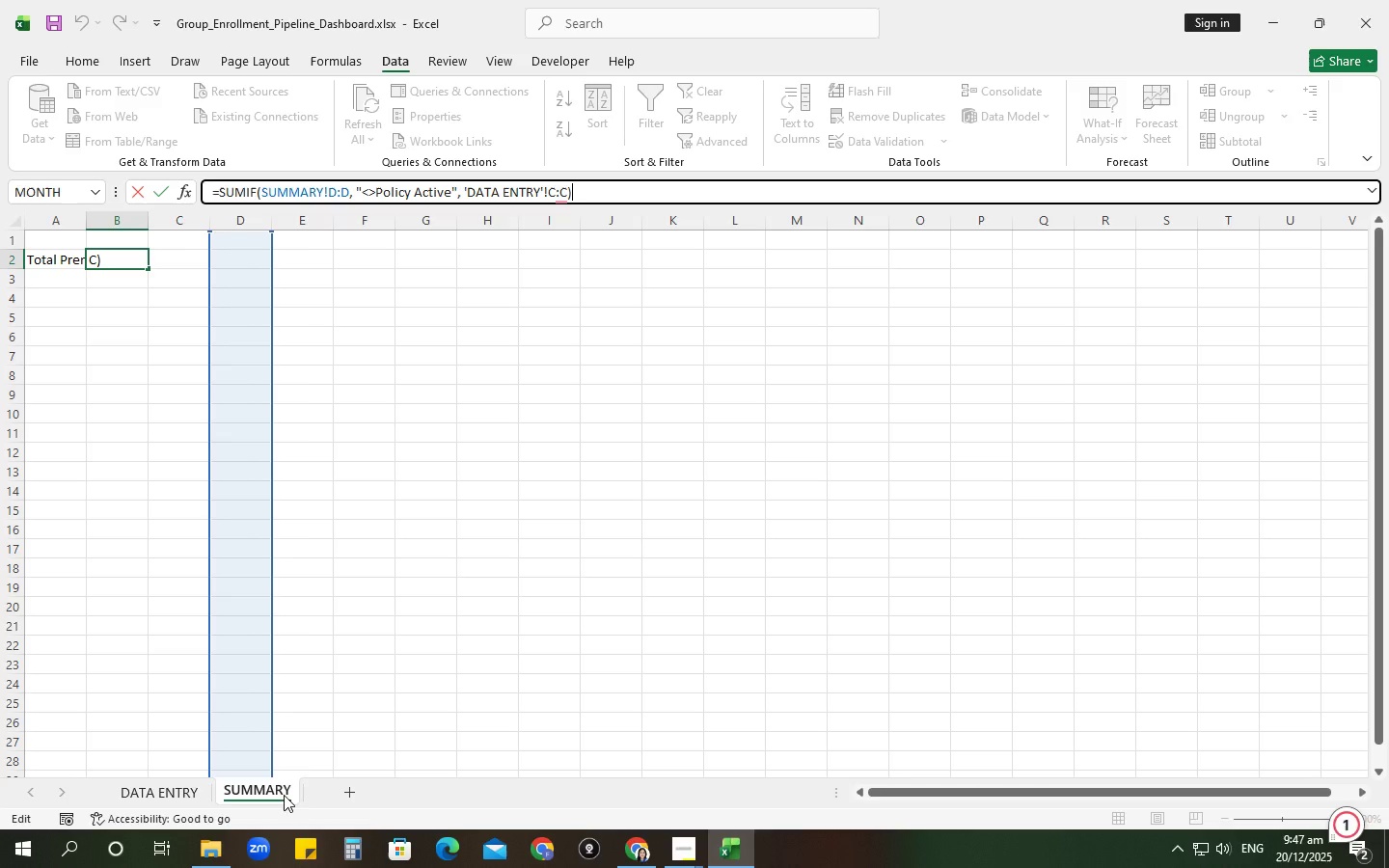 
wait(5.27)
 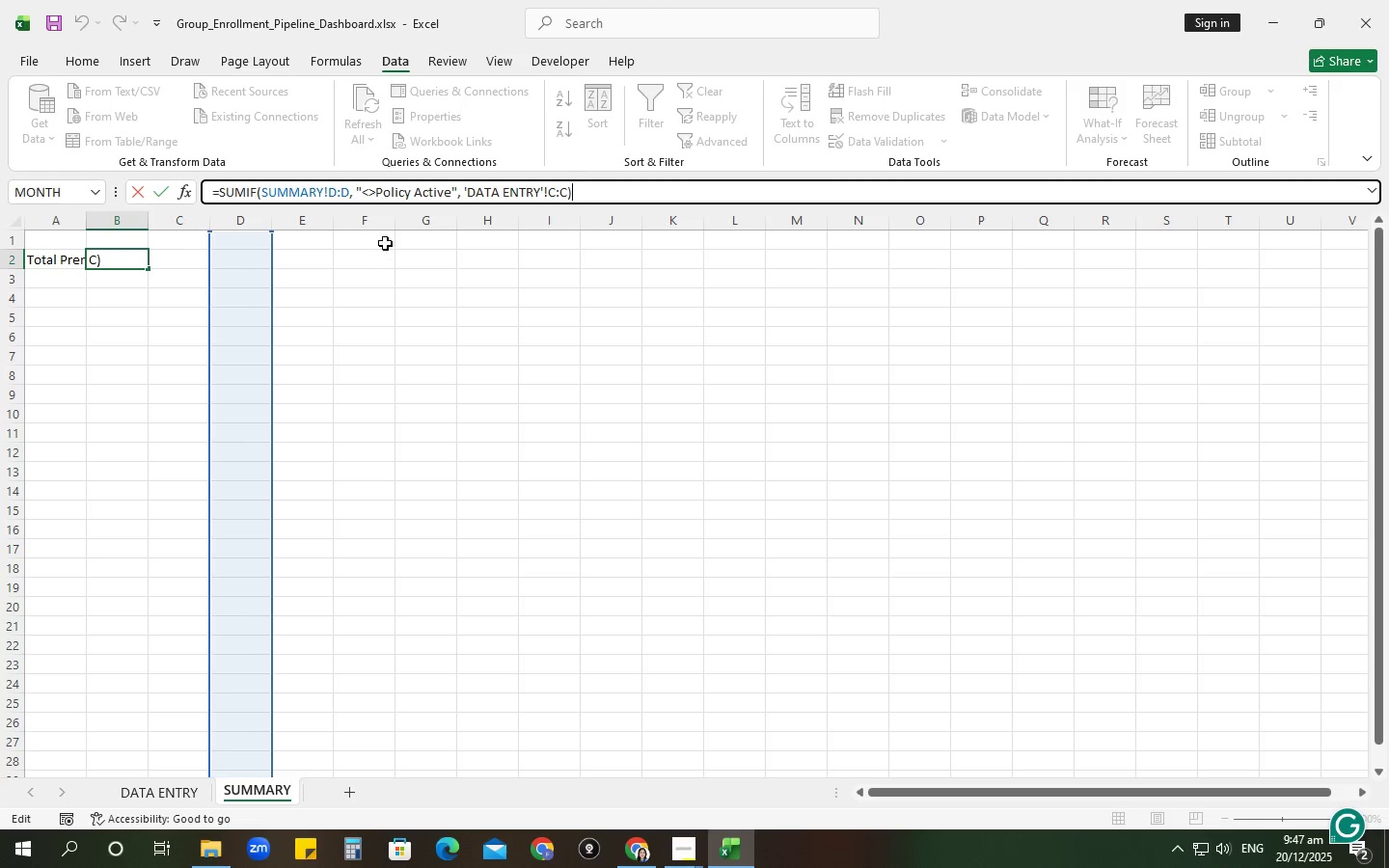 
left_click_drag(start_coordinate=[347, 193], to_coordinate=[262, 190])
 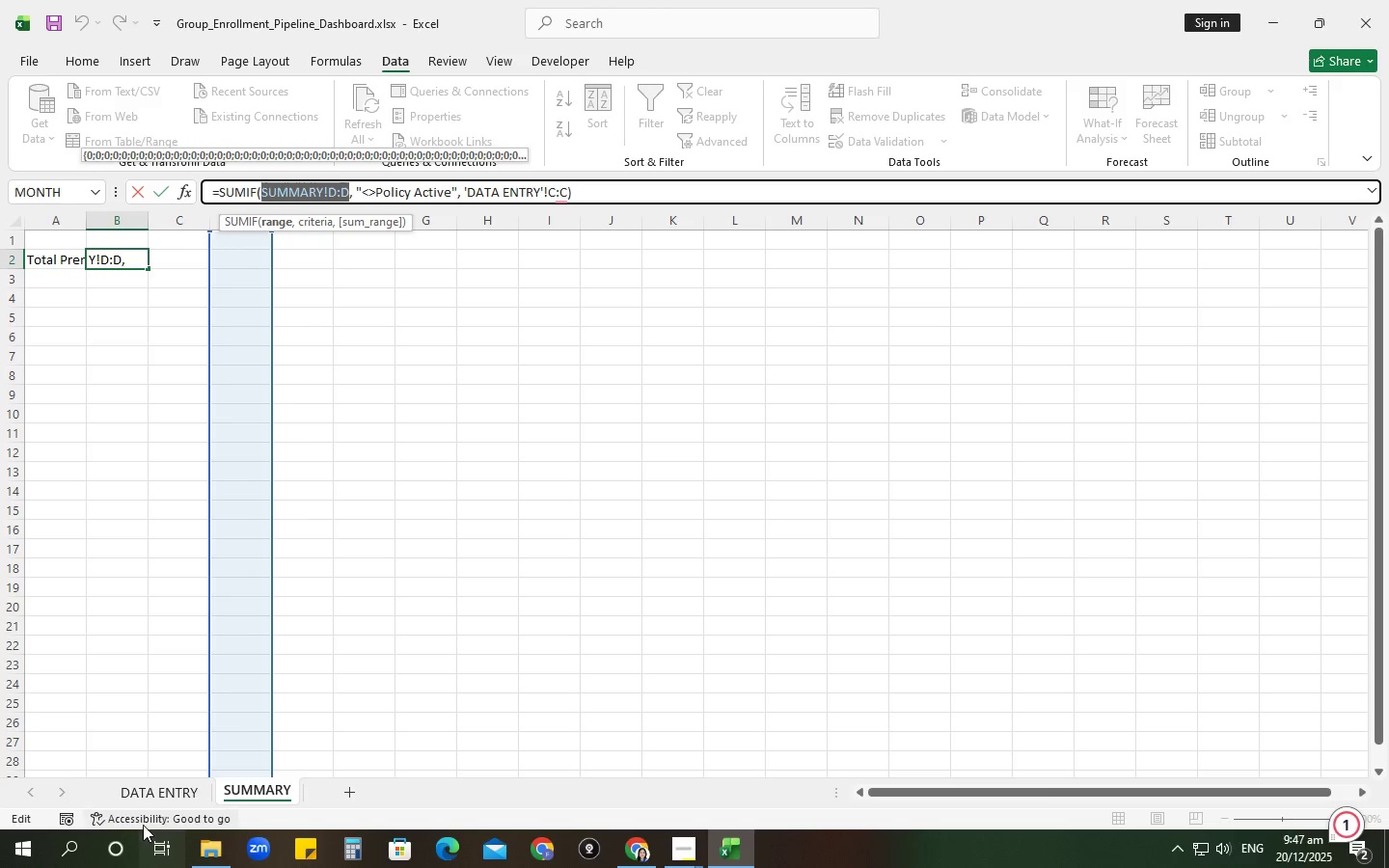 
left_click([155, 786])
 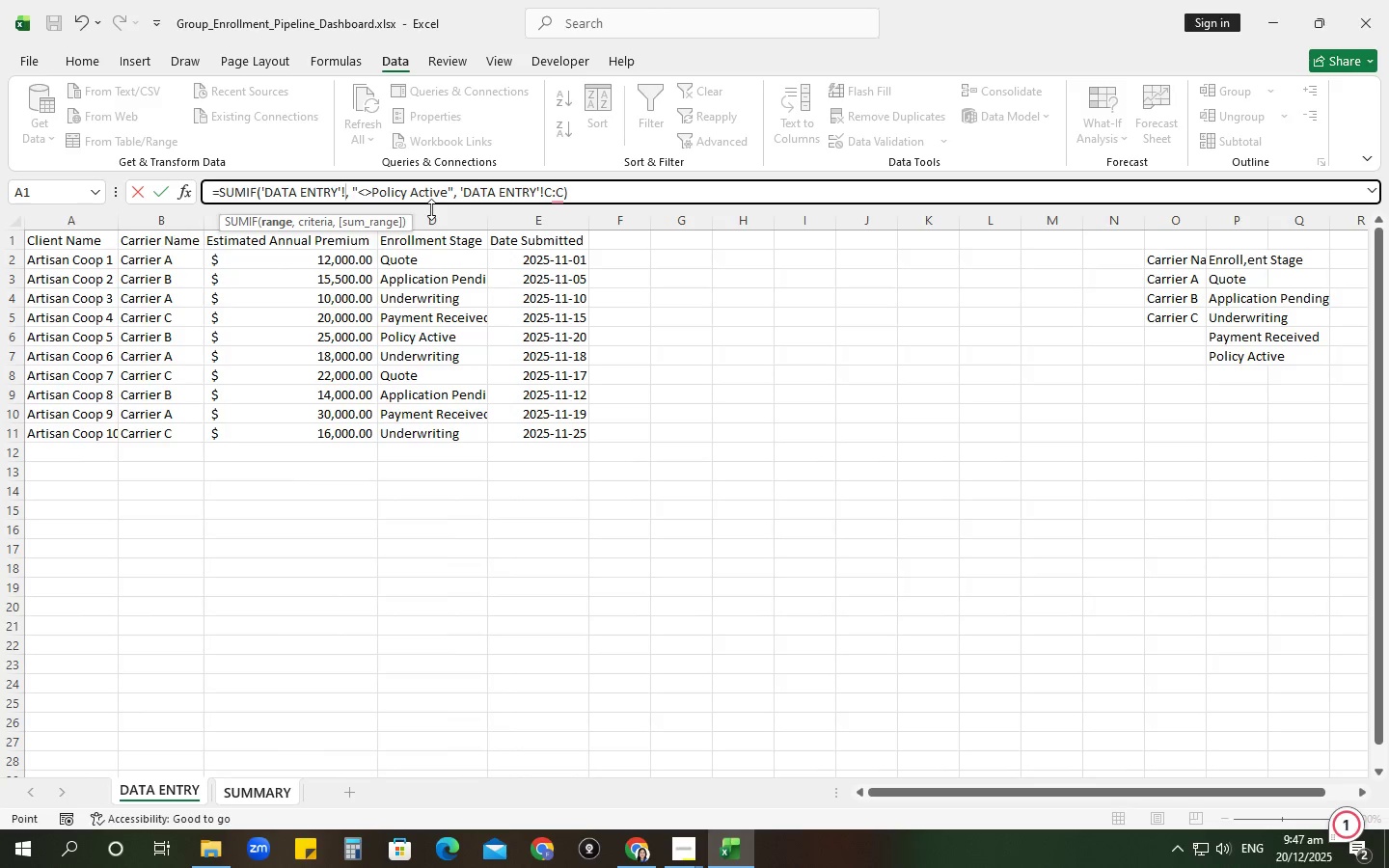 
left_click([428, 218])
 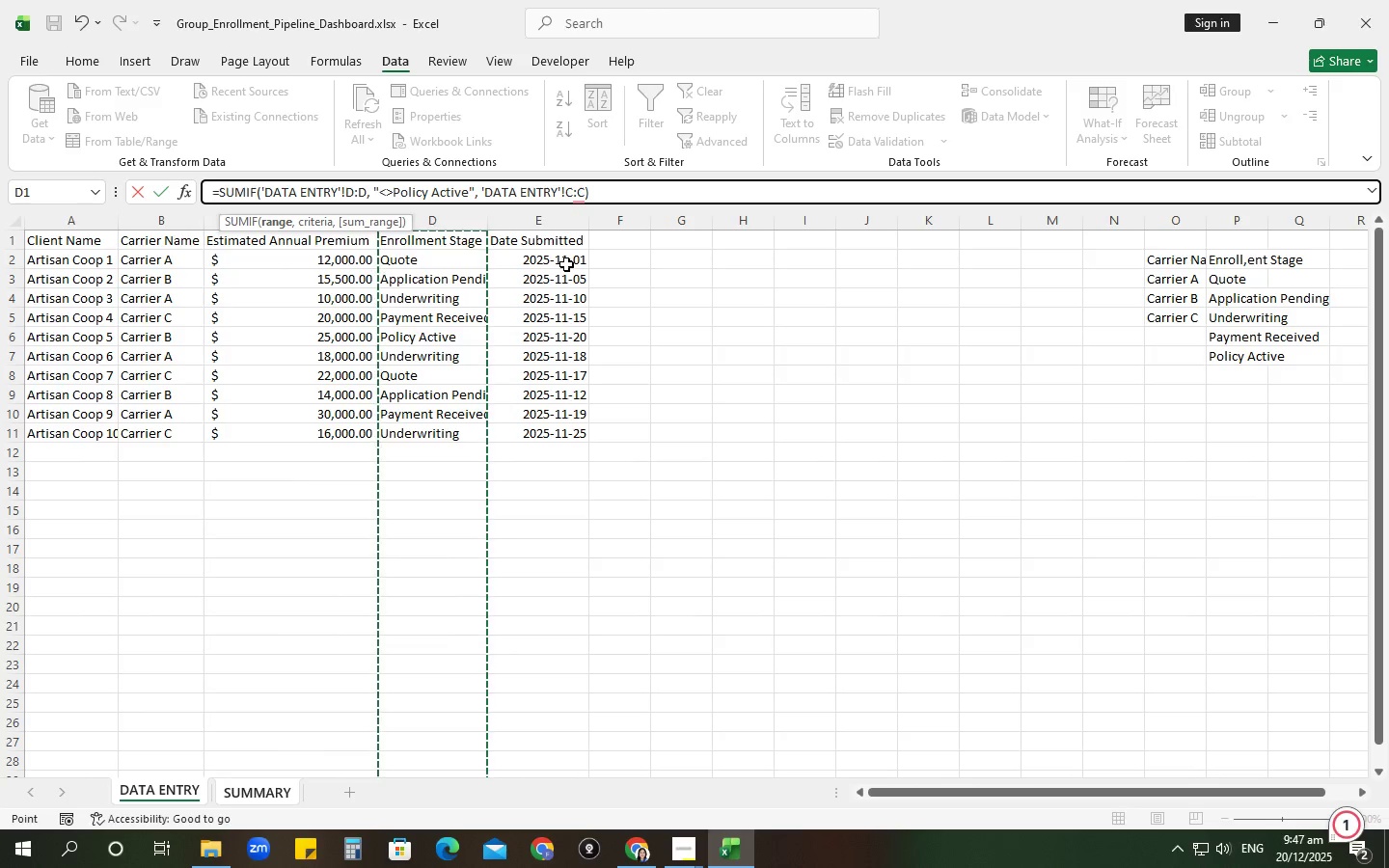 
key(NumpadEnter)
 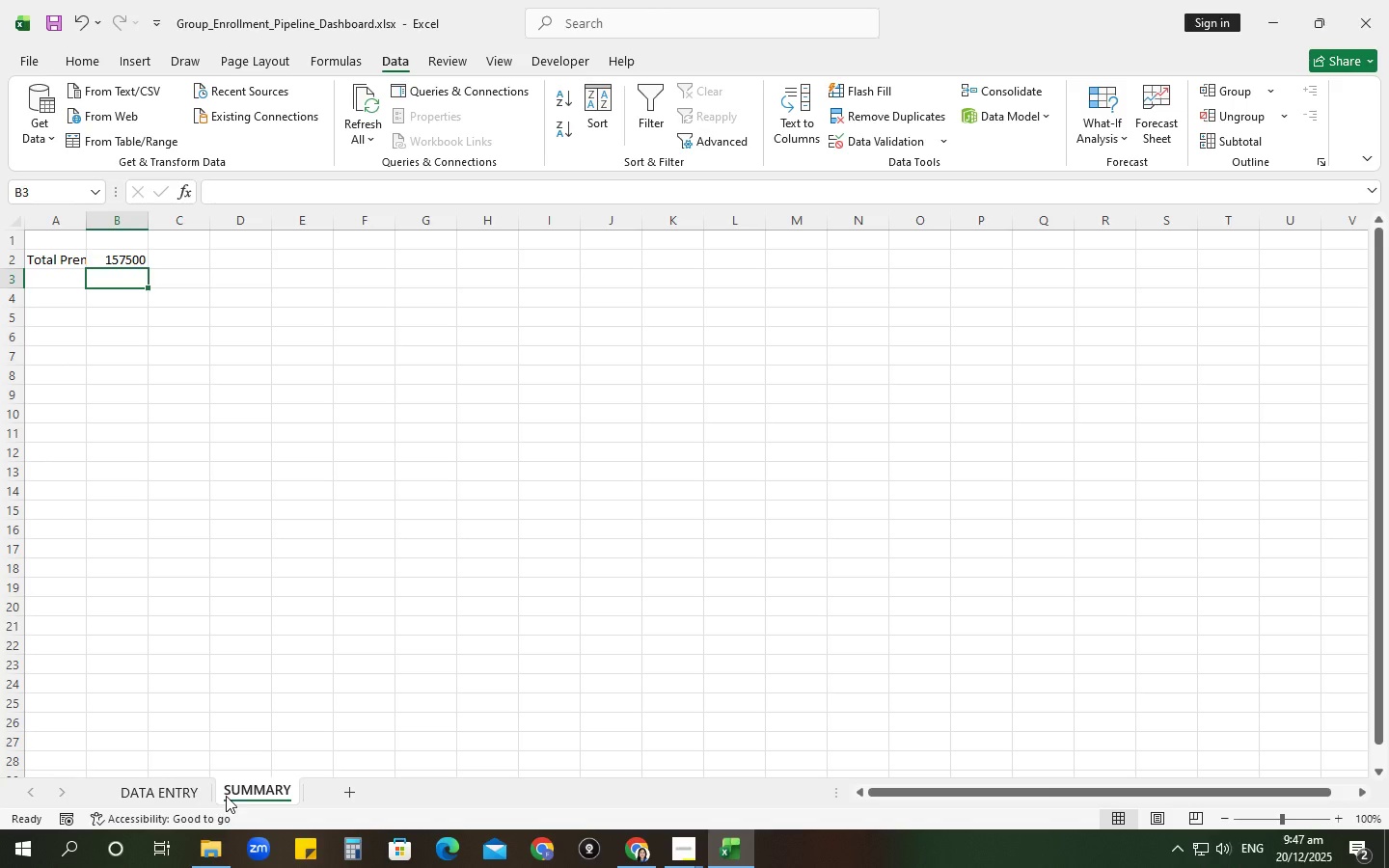 
left_click([178, 790])
 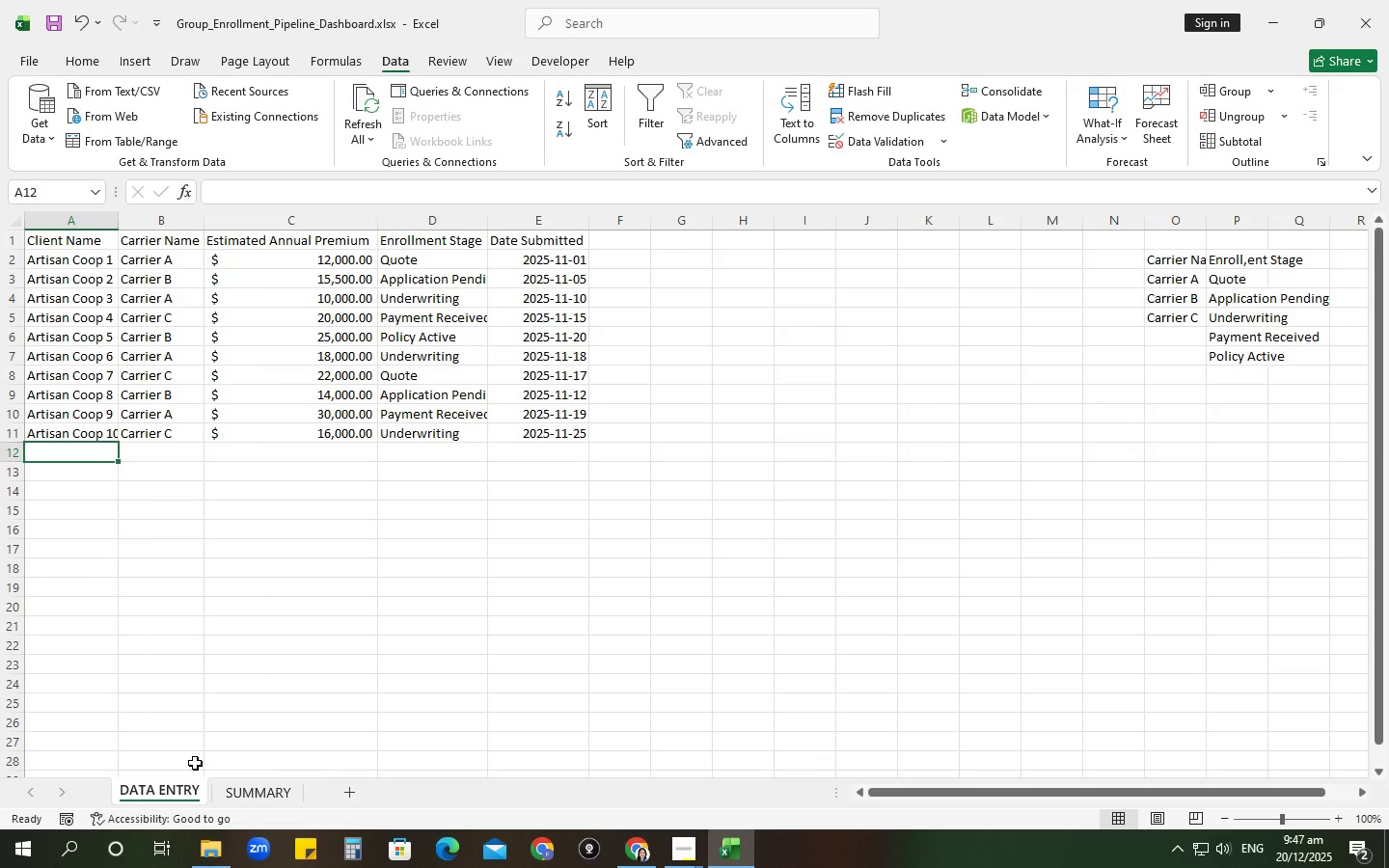 
wait(8.17)
 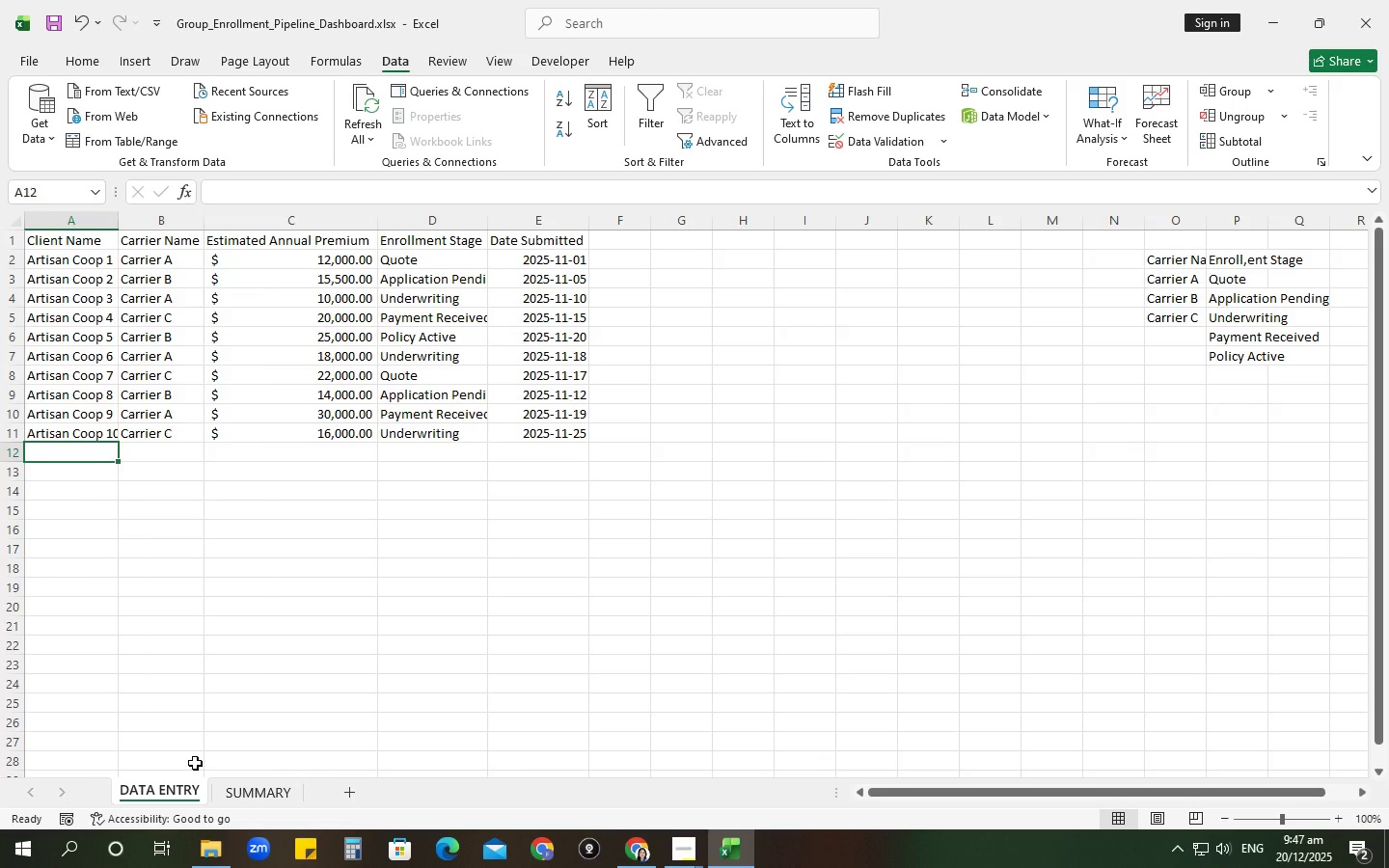 
left_click([259, 806])
 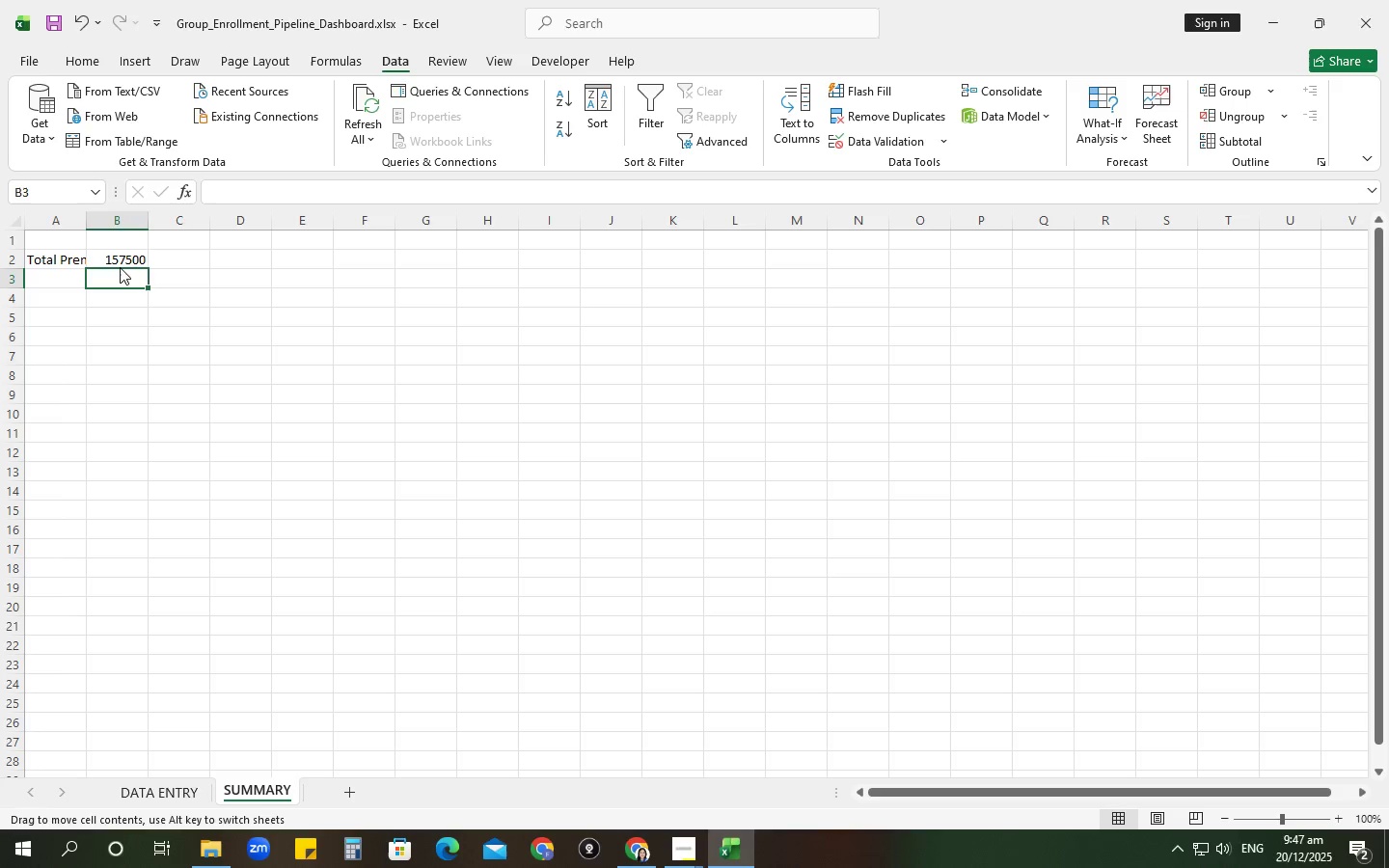 
double_click([123, 258])
 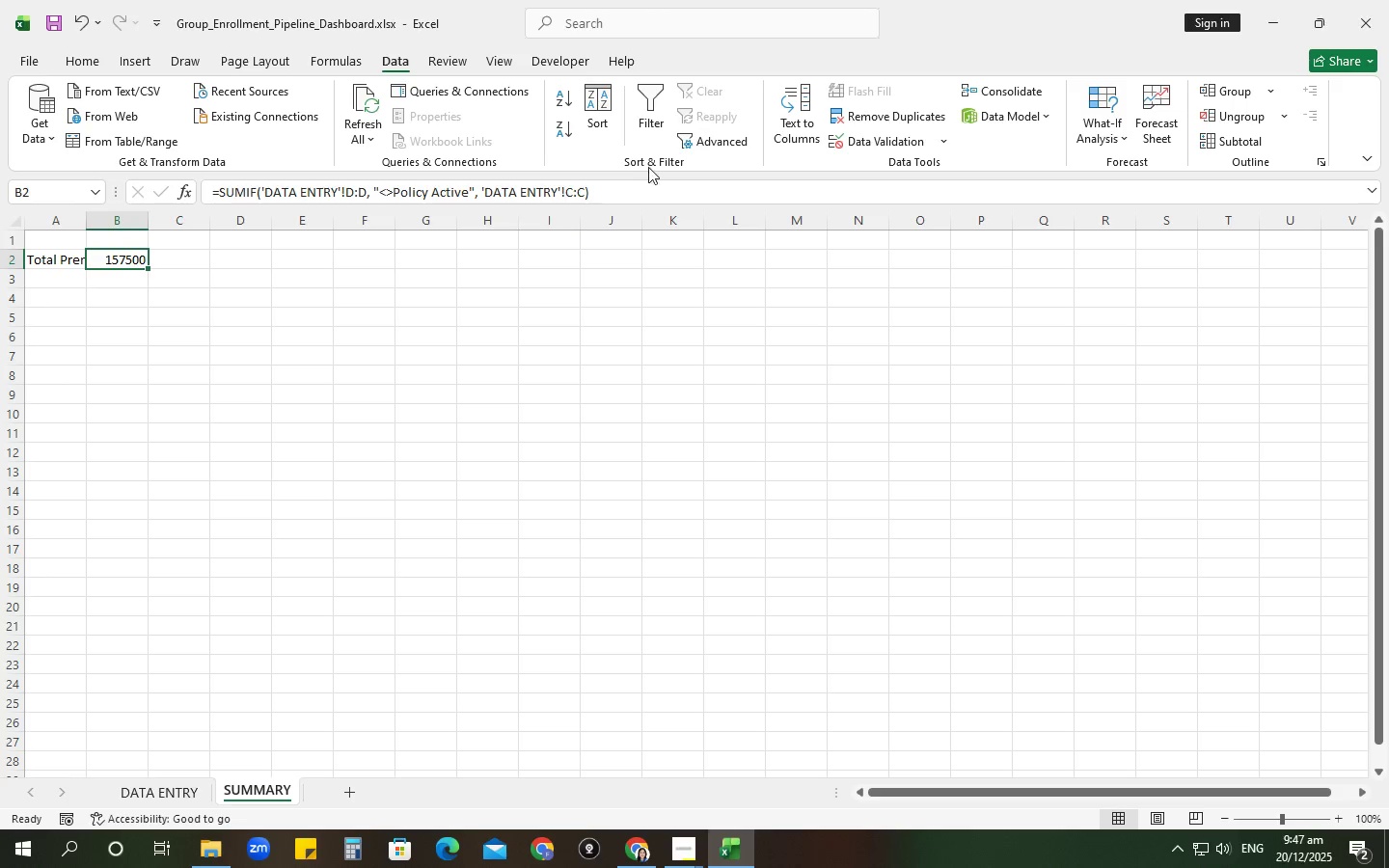 
left_click([680, 177])
 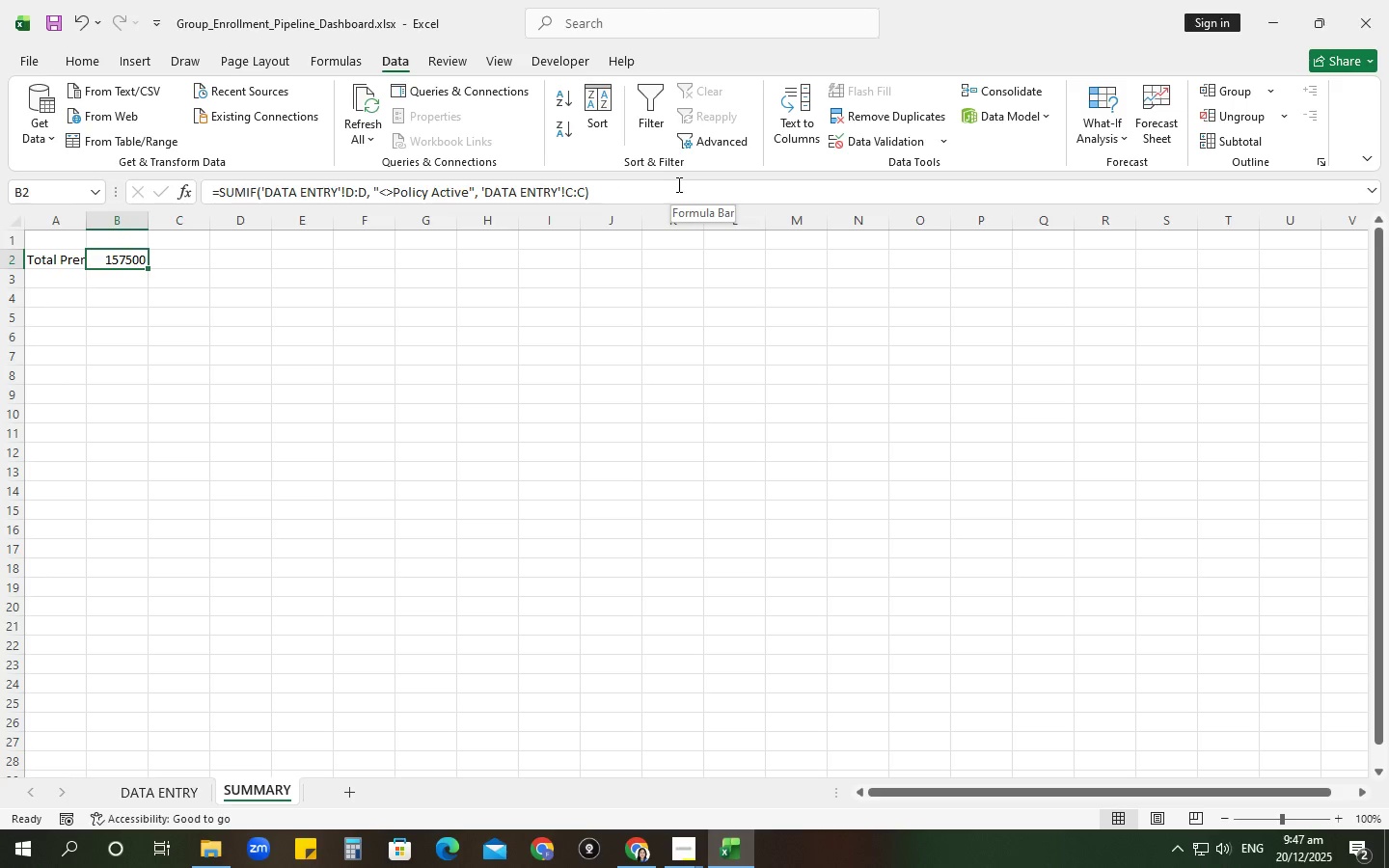 
left_click([677, 184])
 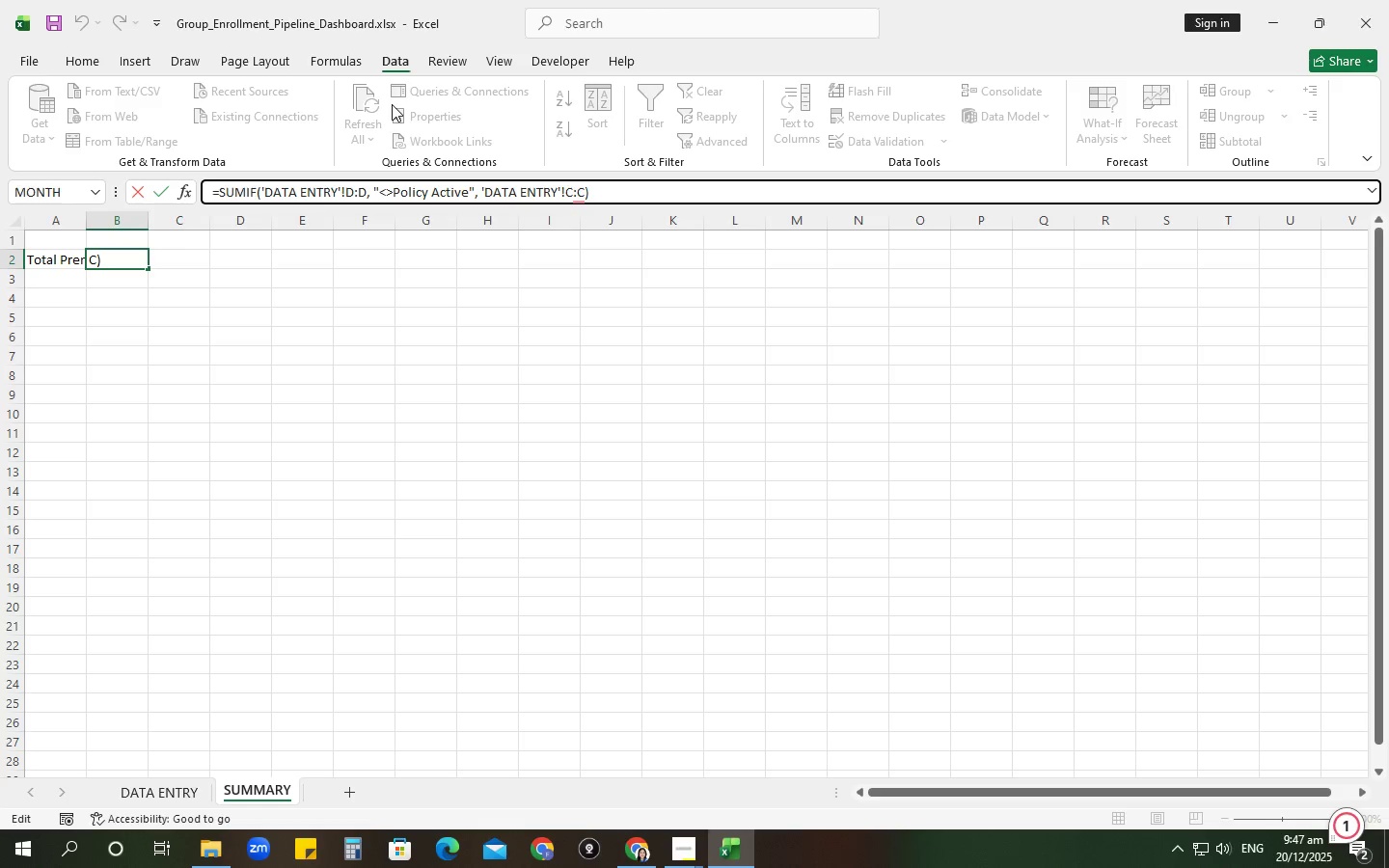 
wait(17.7)
 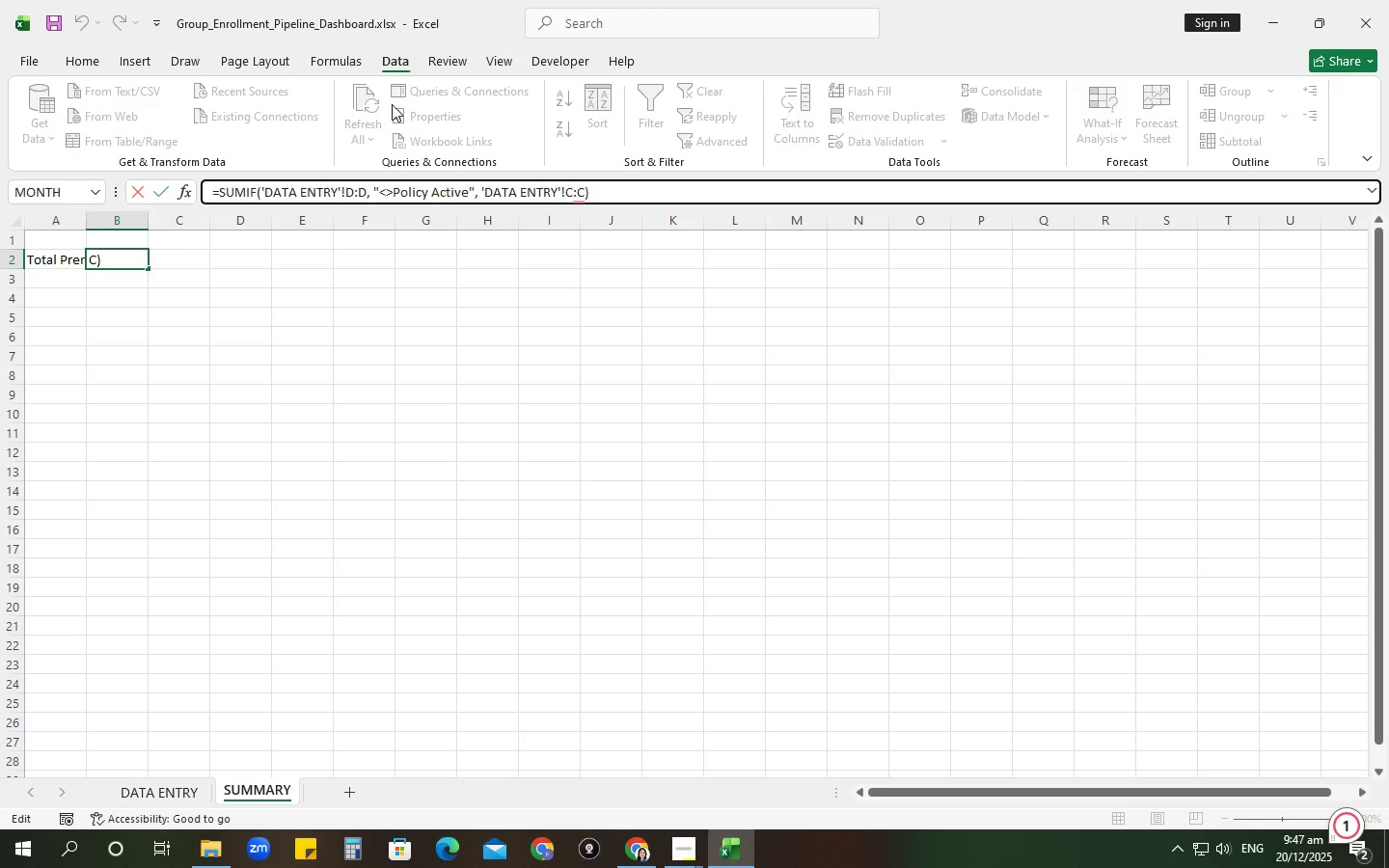 
left_click([188, 797])
 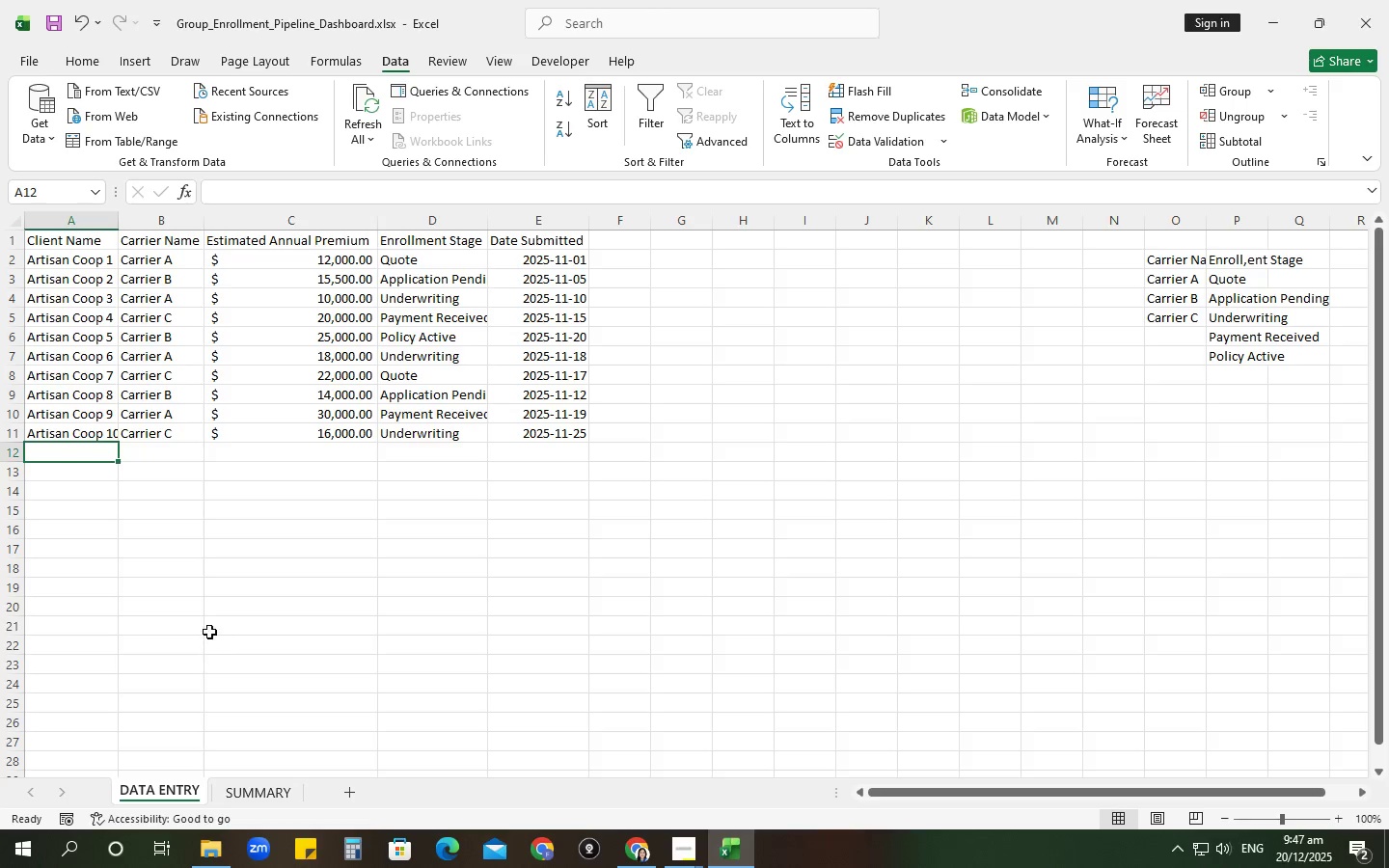 
left_click([207, 631])
 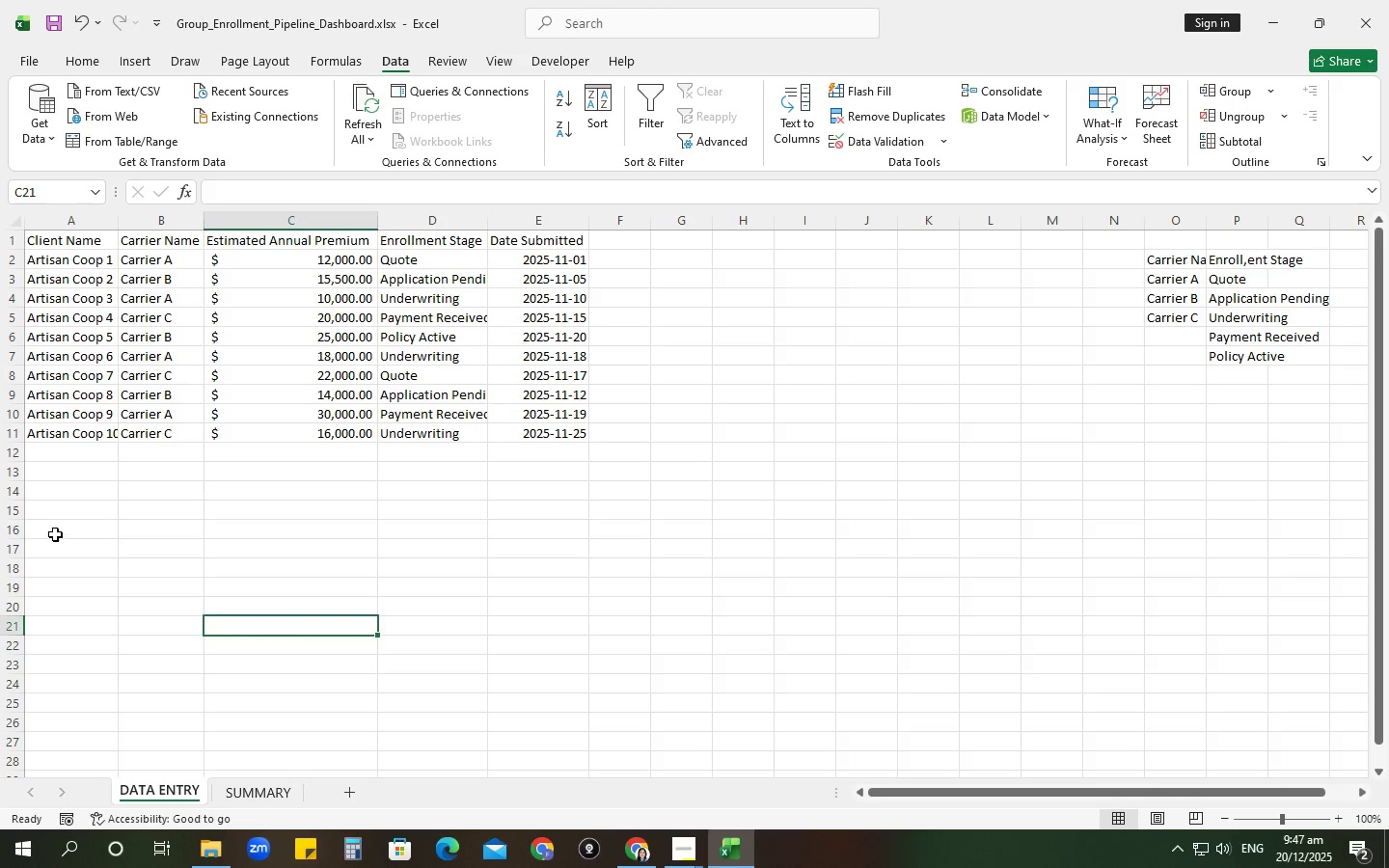 
left_click([59, 527])
 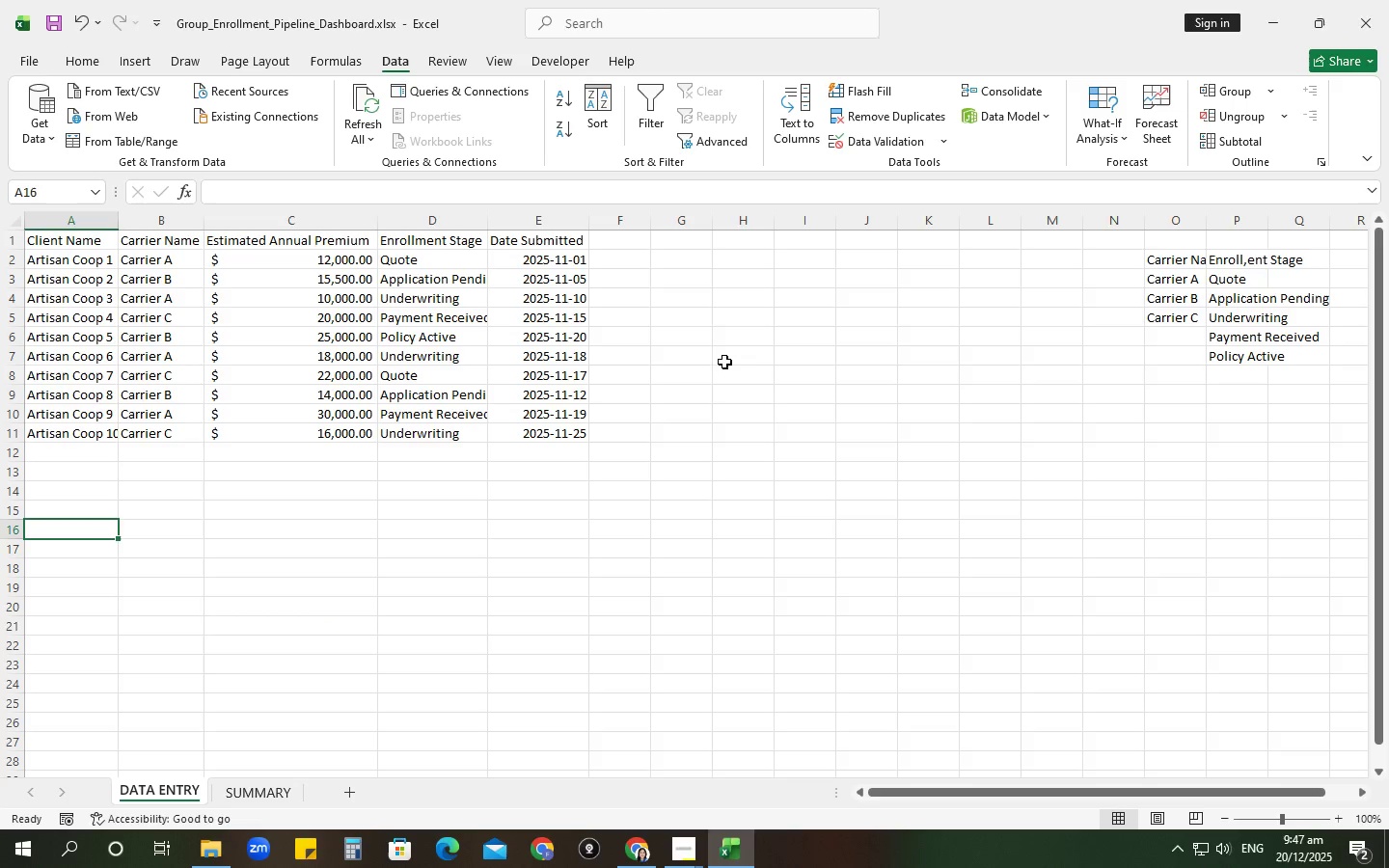 
scroll: coordinate [946, 438], scroll_direction: up, amount: 3.0
 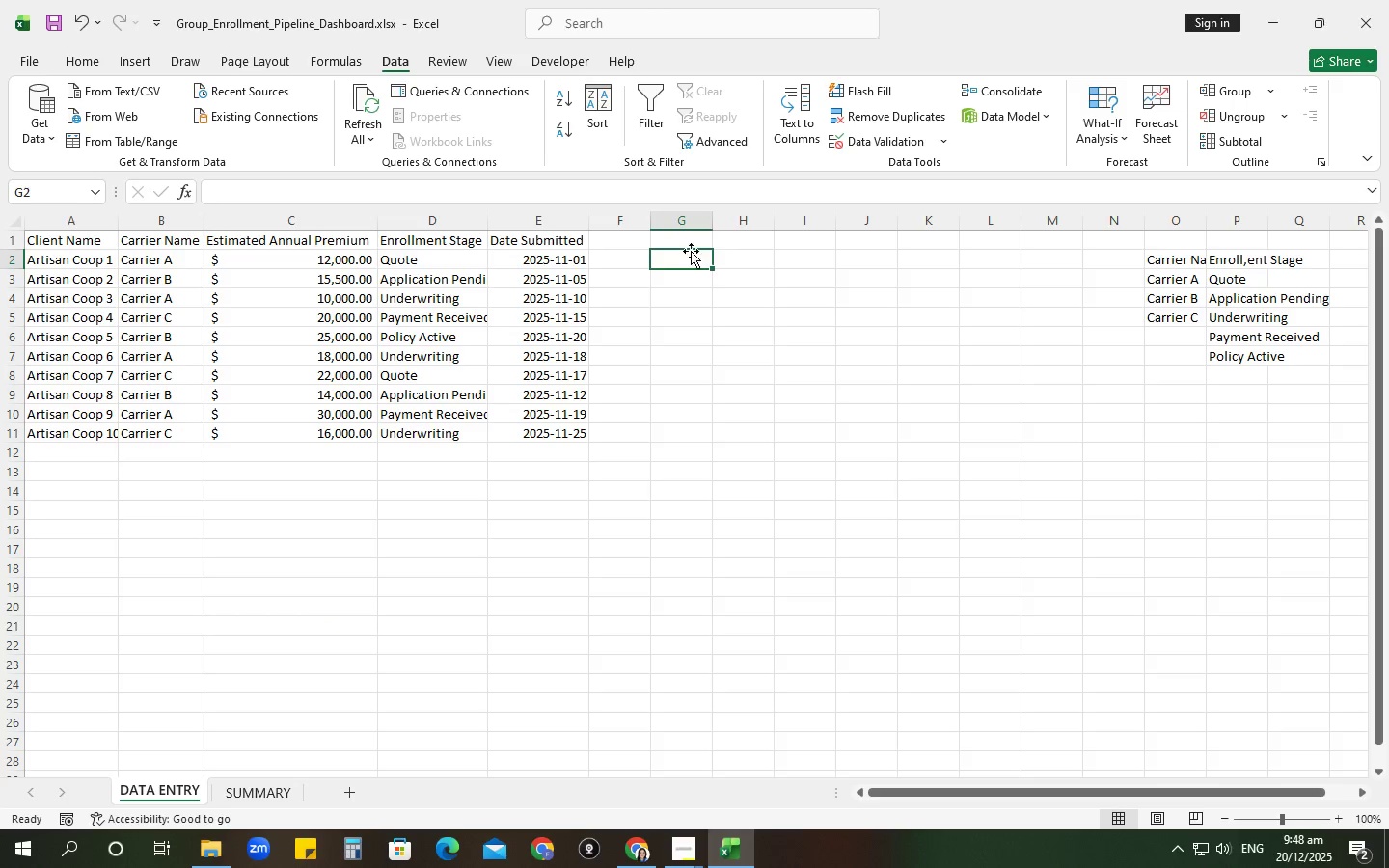 
left_click([730, 255])
 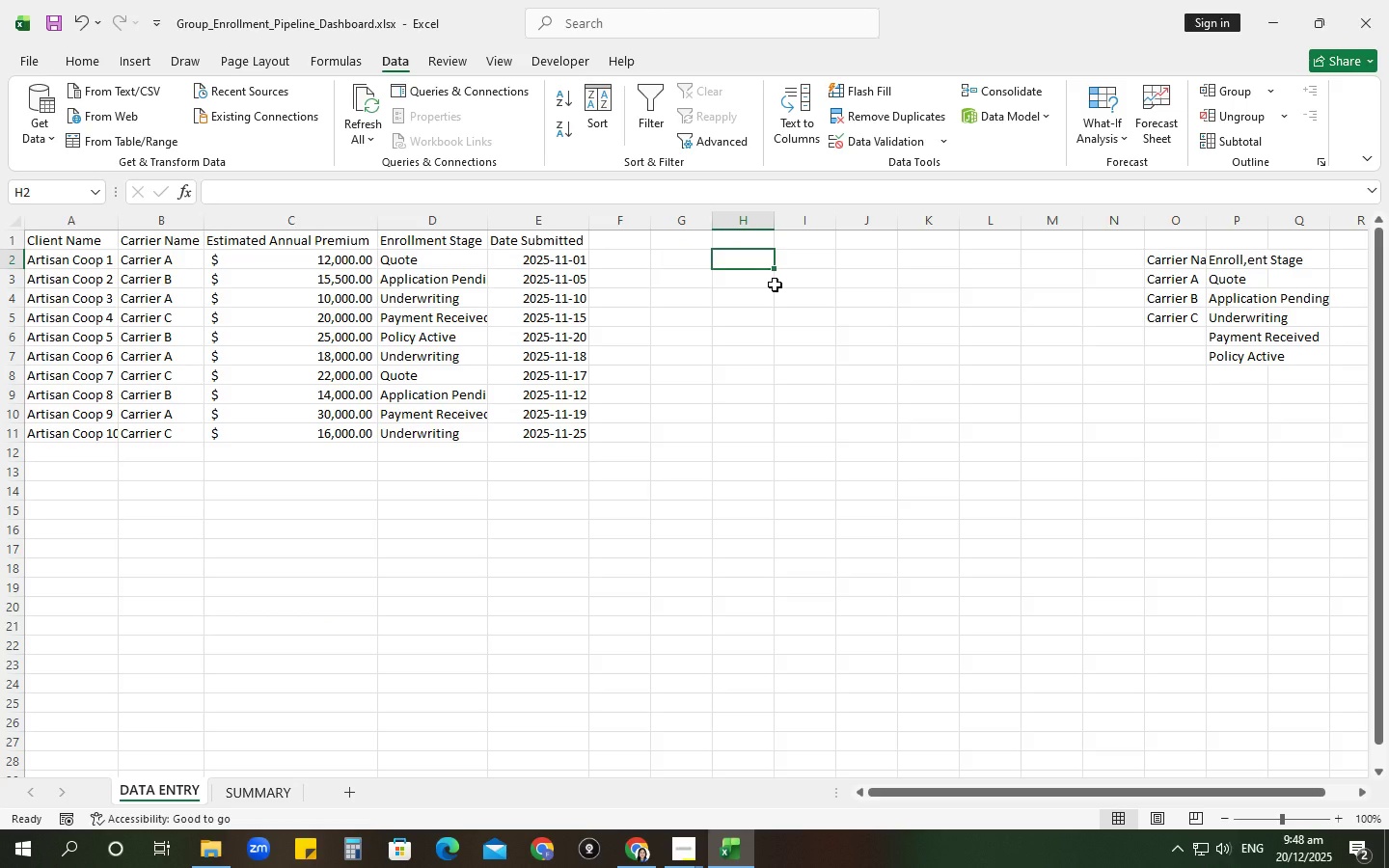 
type(=sumif)
key(Backspace)
key(Backspace)
key(Backspace)
key(Backspace)
key(Backspace)
type(SUMIF)
 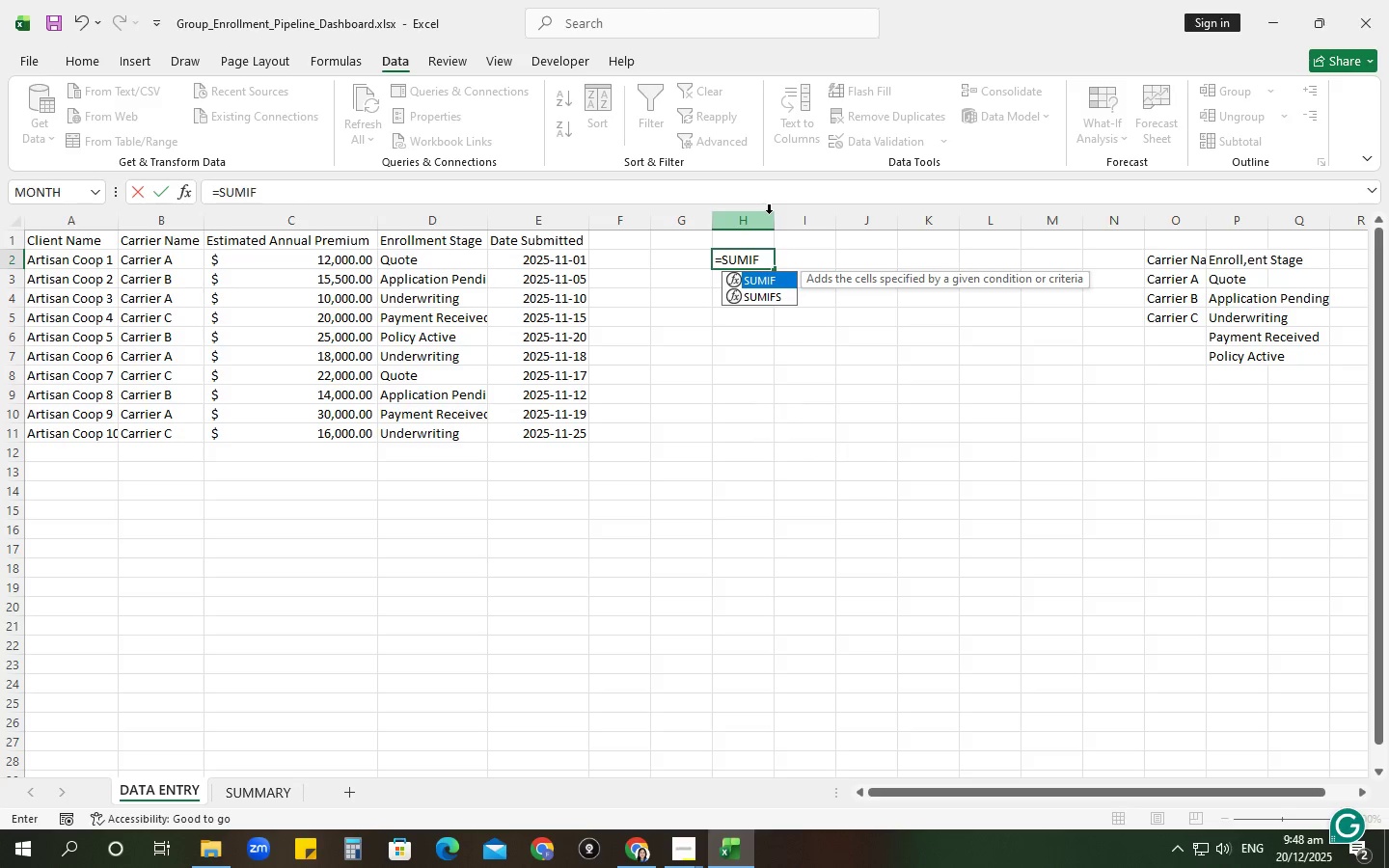 
key(Shift+9)
 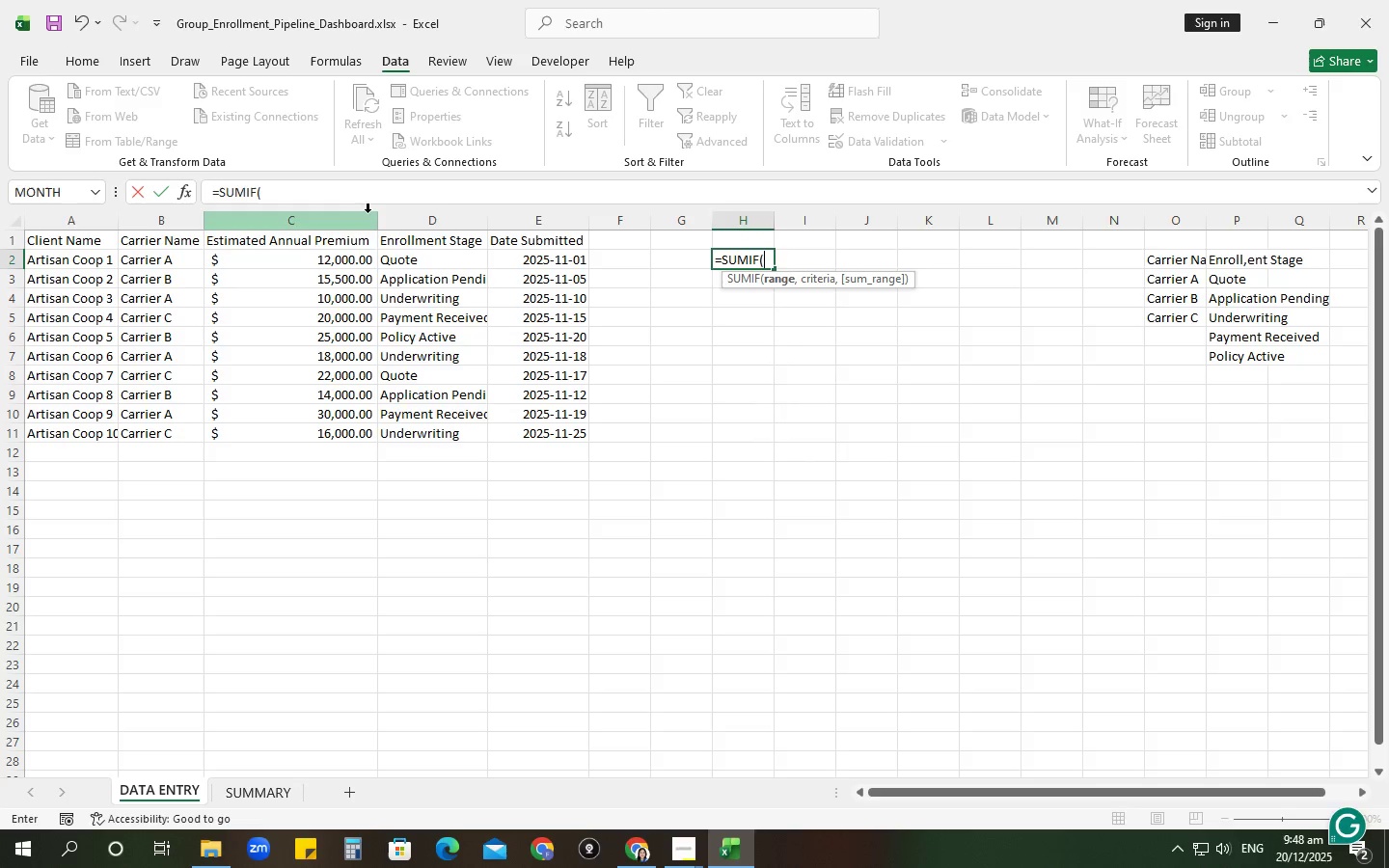 
left_click([443, 209])
 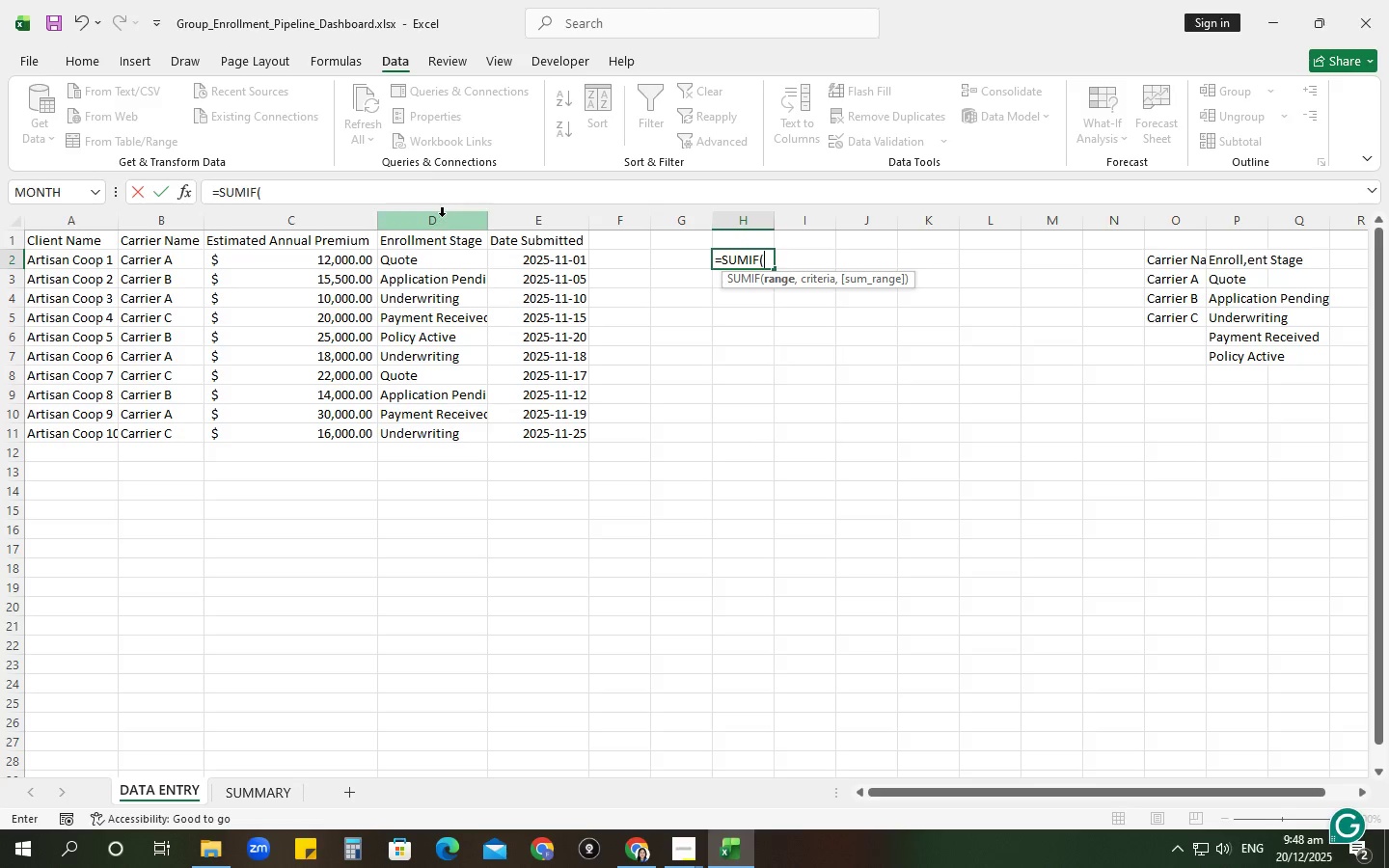 
left_click([442, 217])
 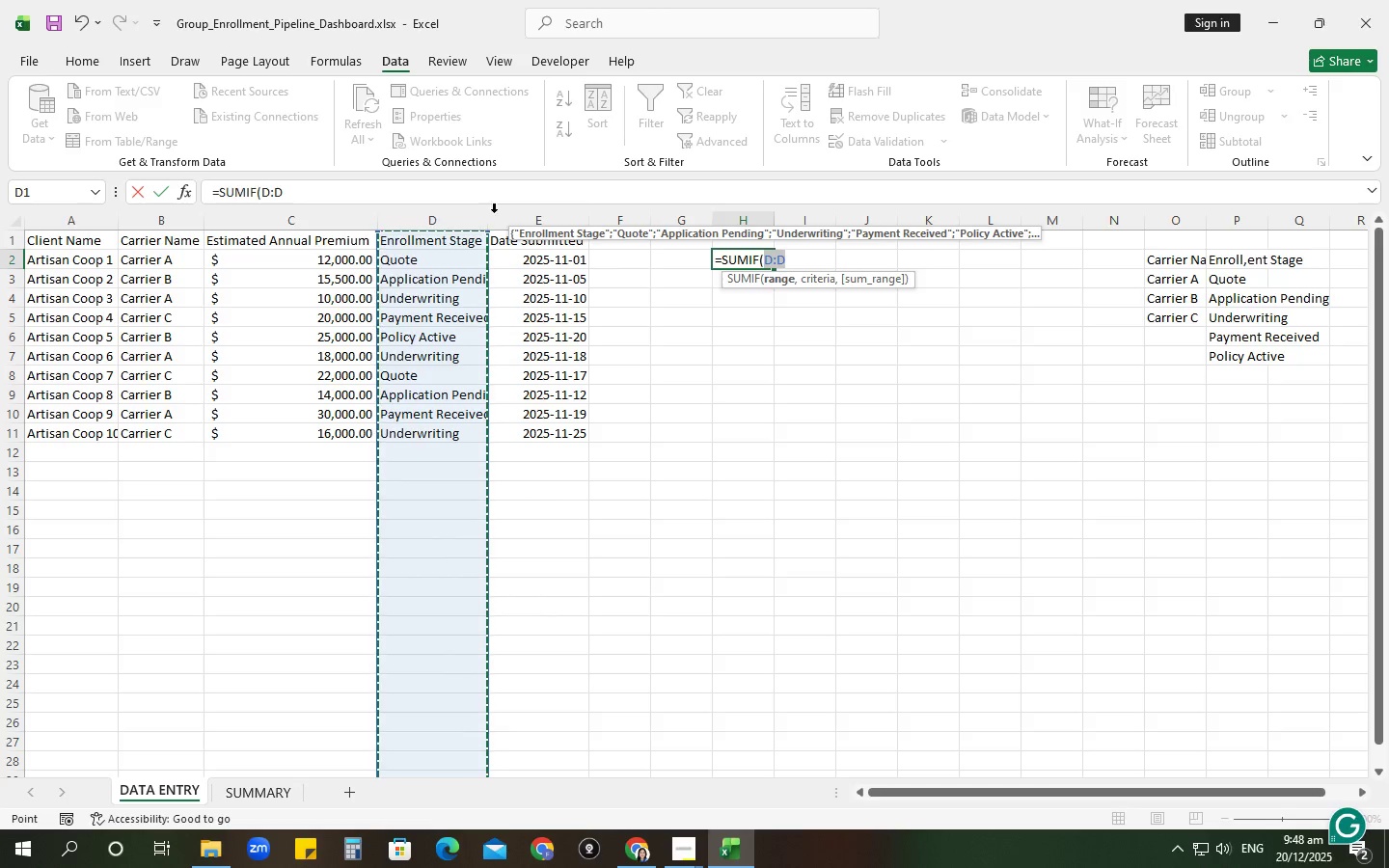 
left_click([373, 190])
 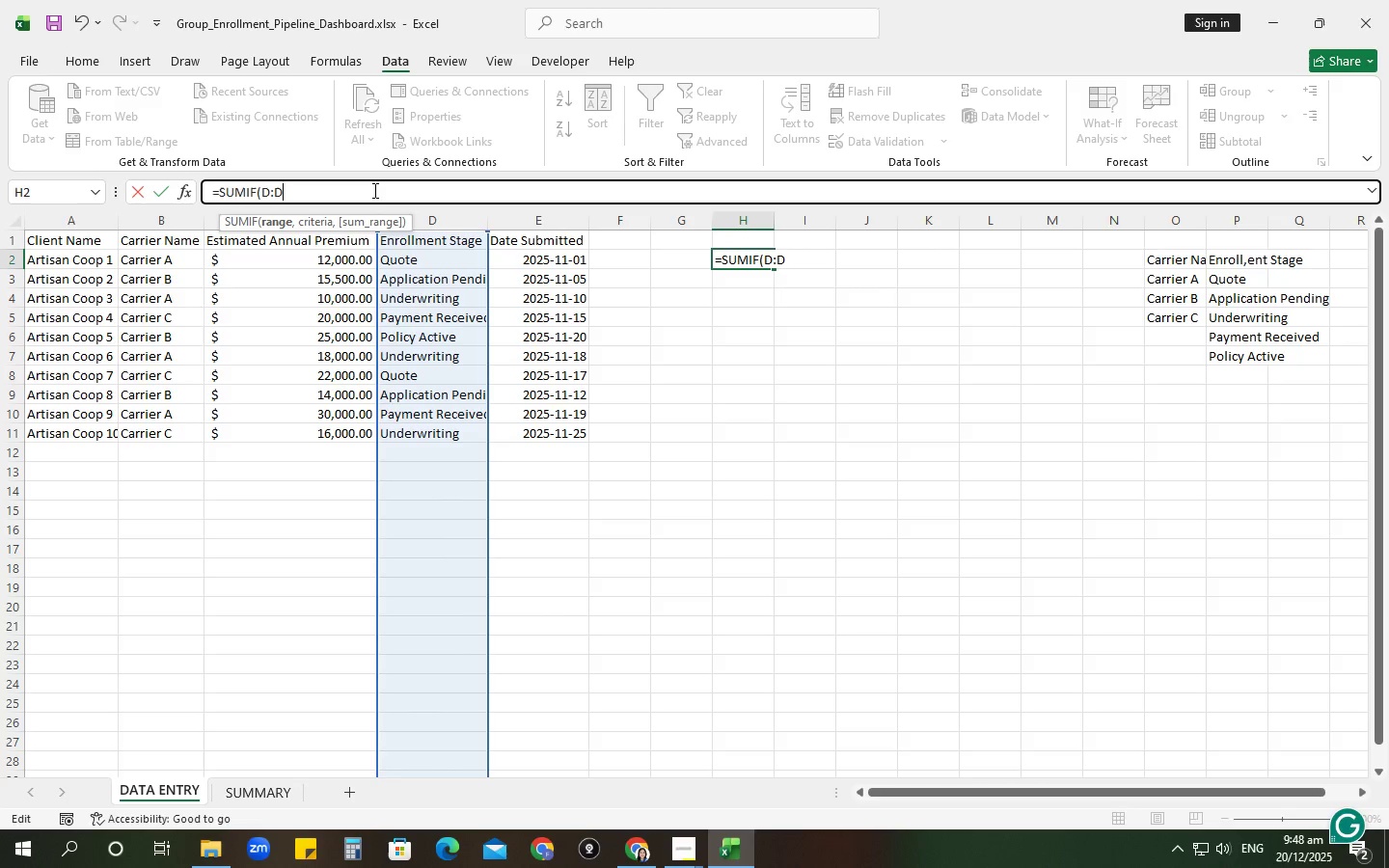 
type(, "<>pOLICY Active", )
 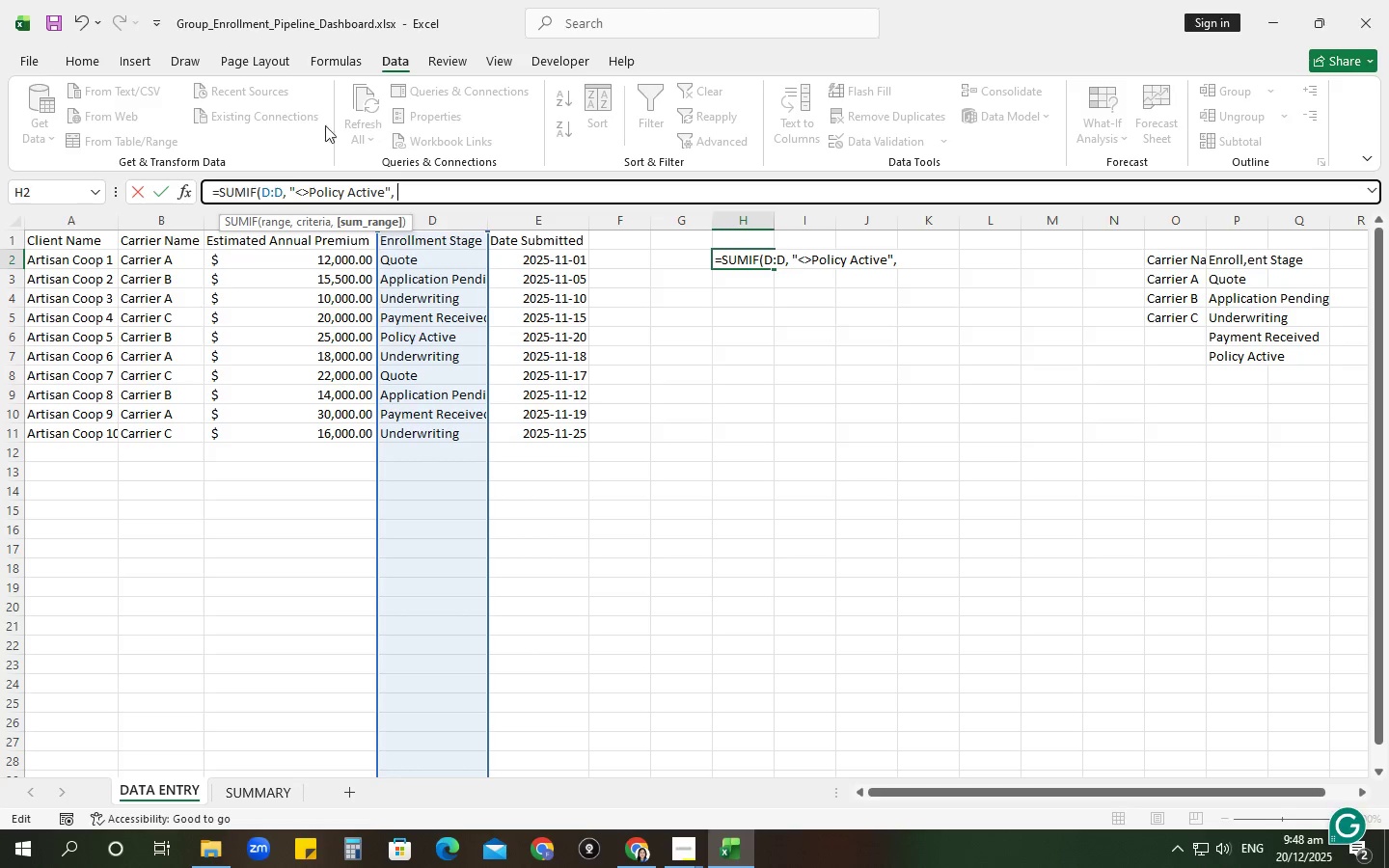 
wait(5.2)
 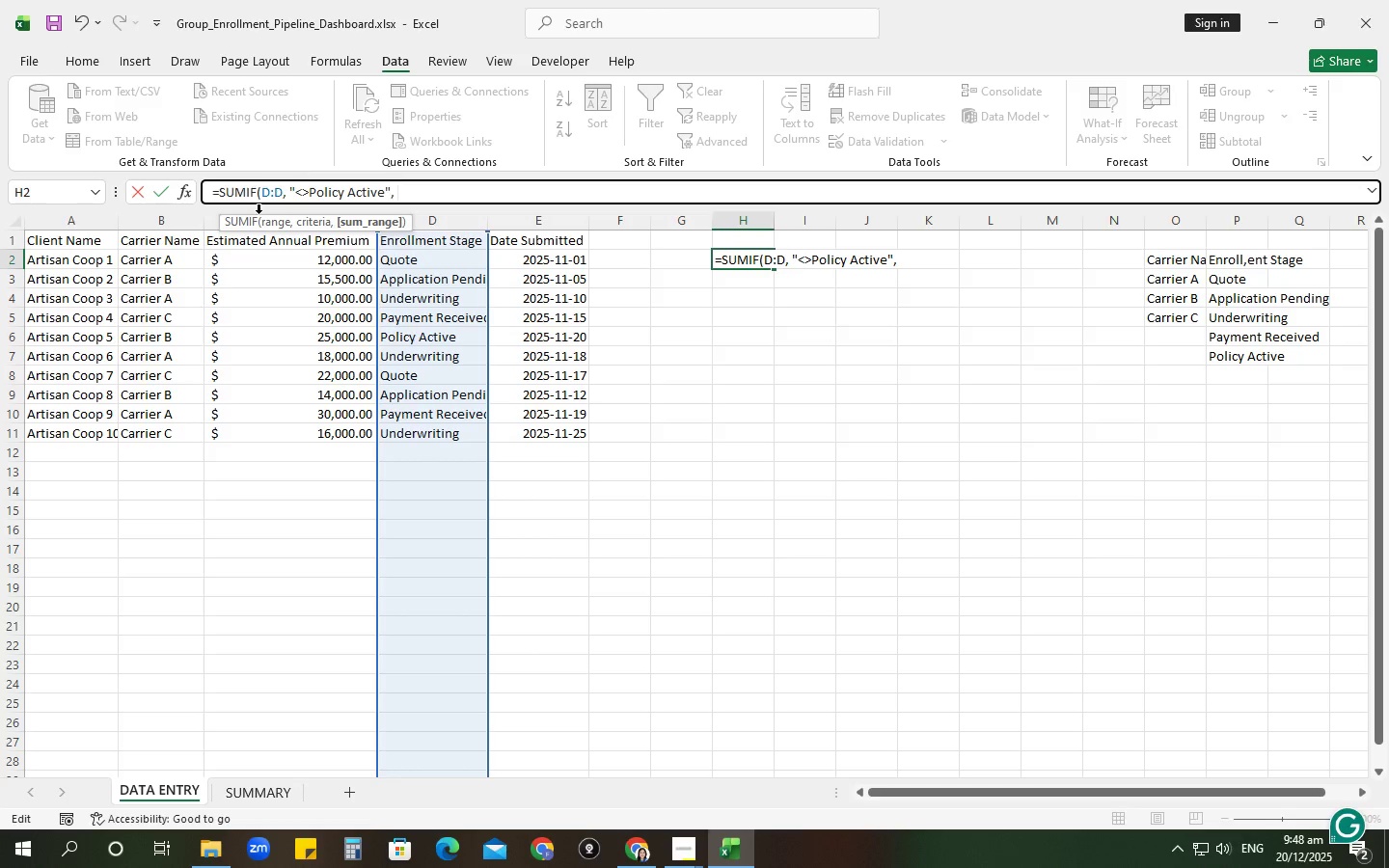 
left_click([237, 212])
 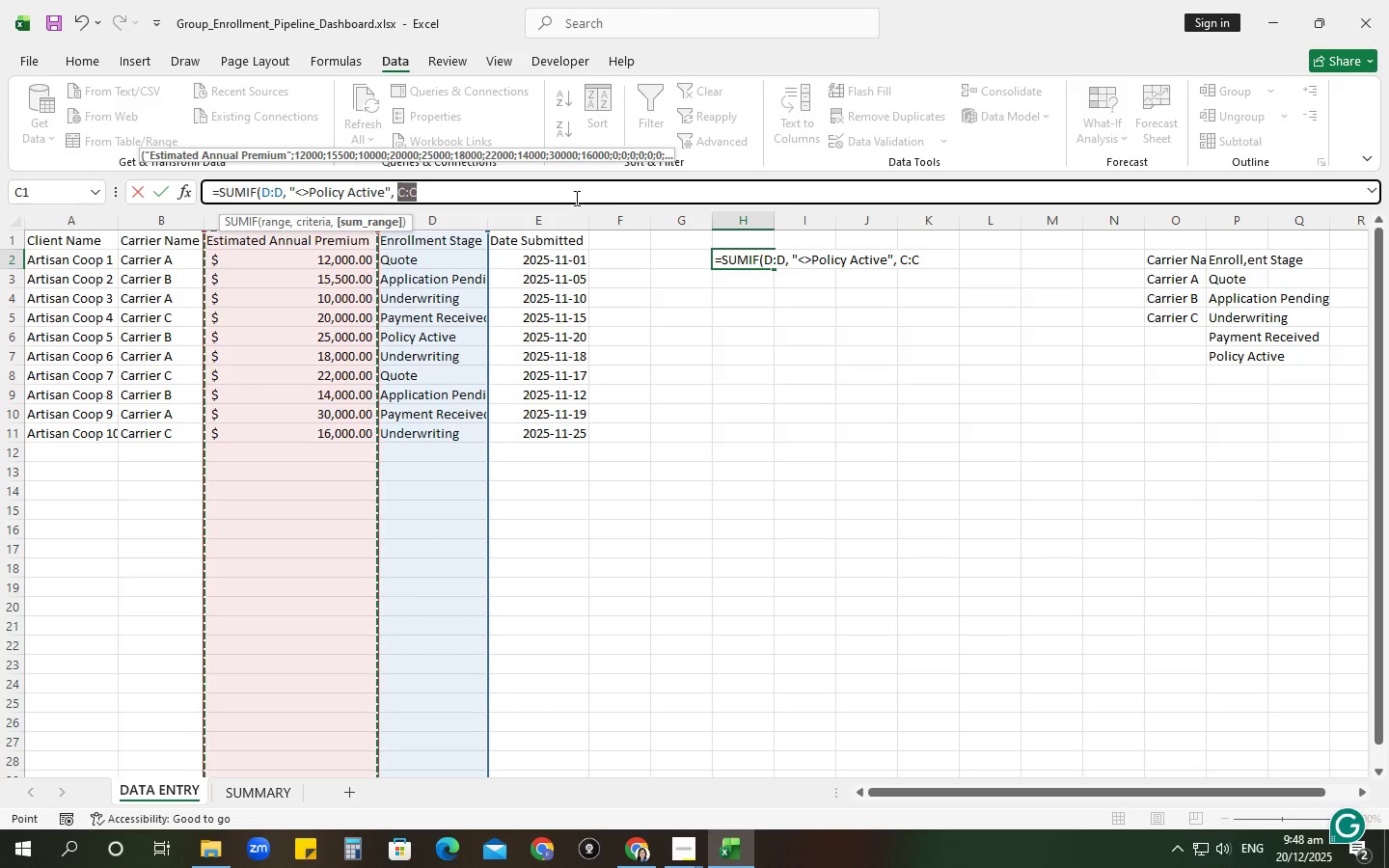 
left_click([474, 186])
 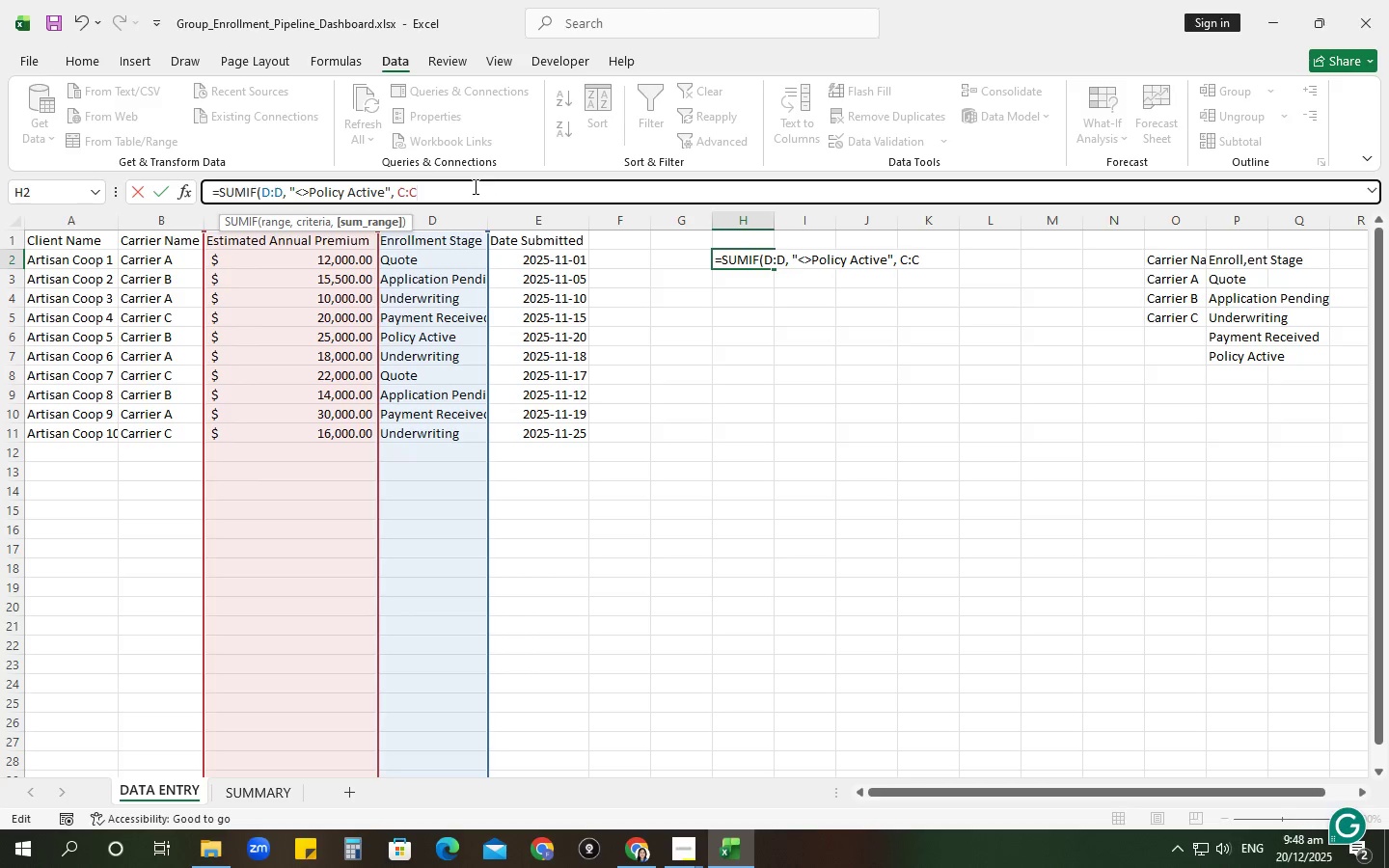 
key(Shift+ShiftRight)
 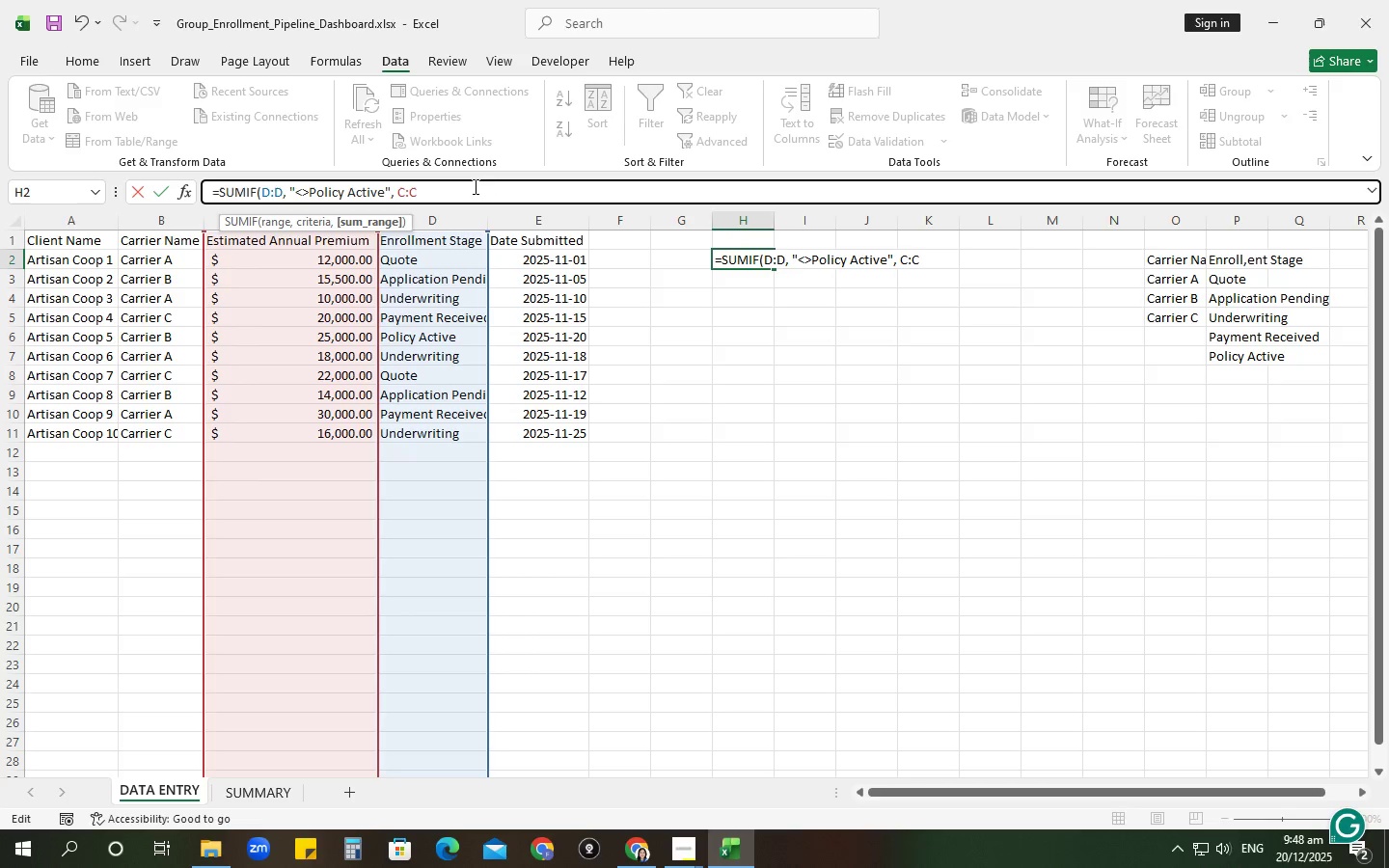 
key(Shift+0)
 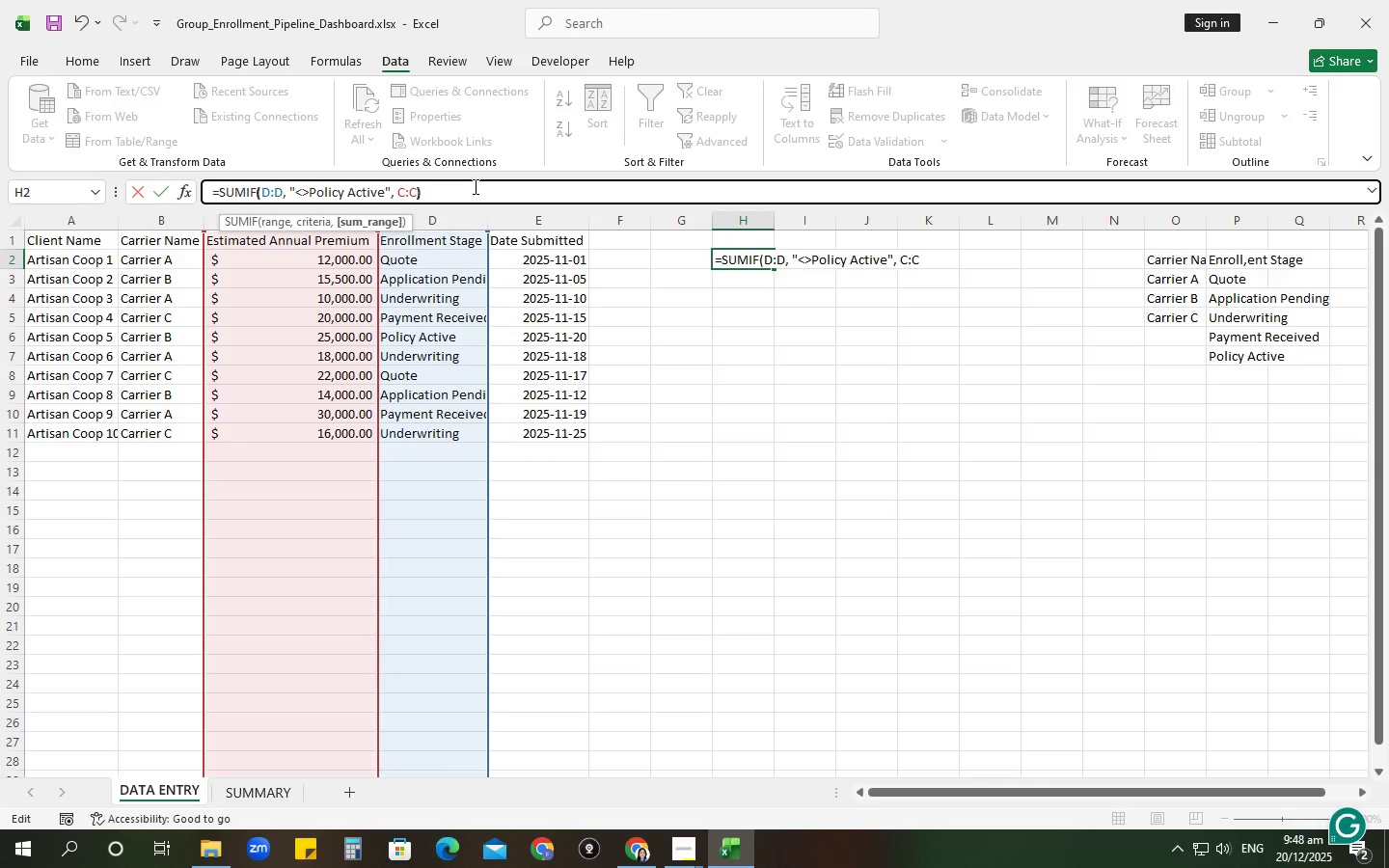 
key(Enter)
 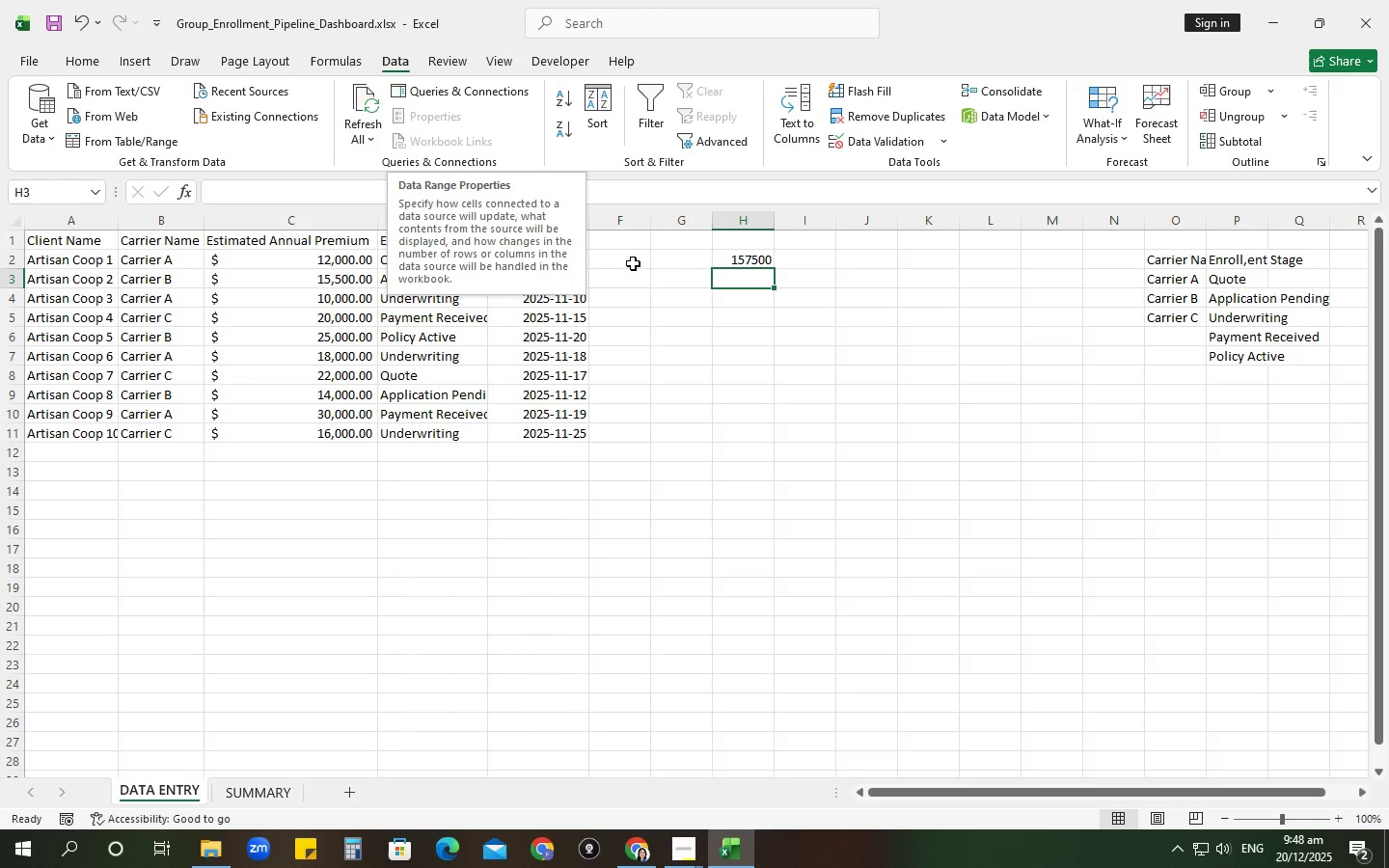 
left_click([747, 256])
 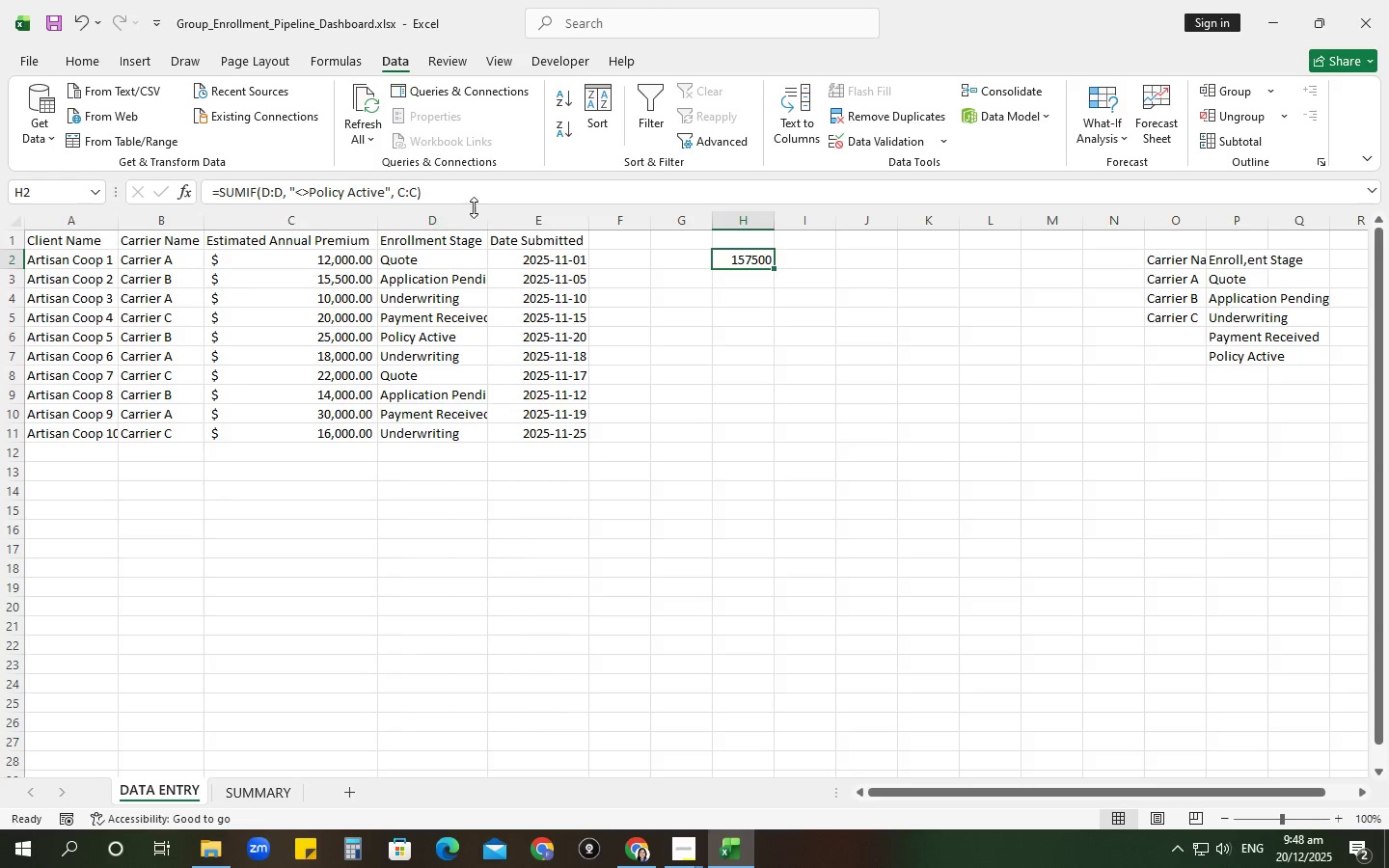 
left_click([477, 201])
 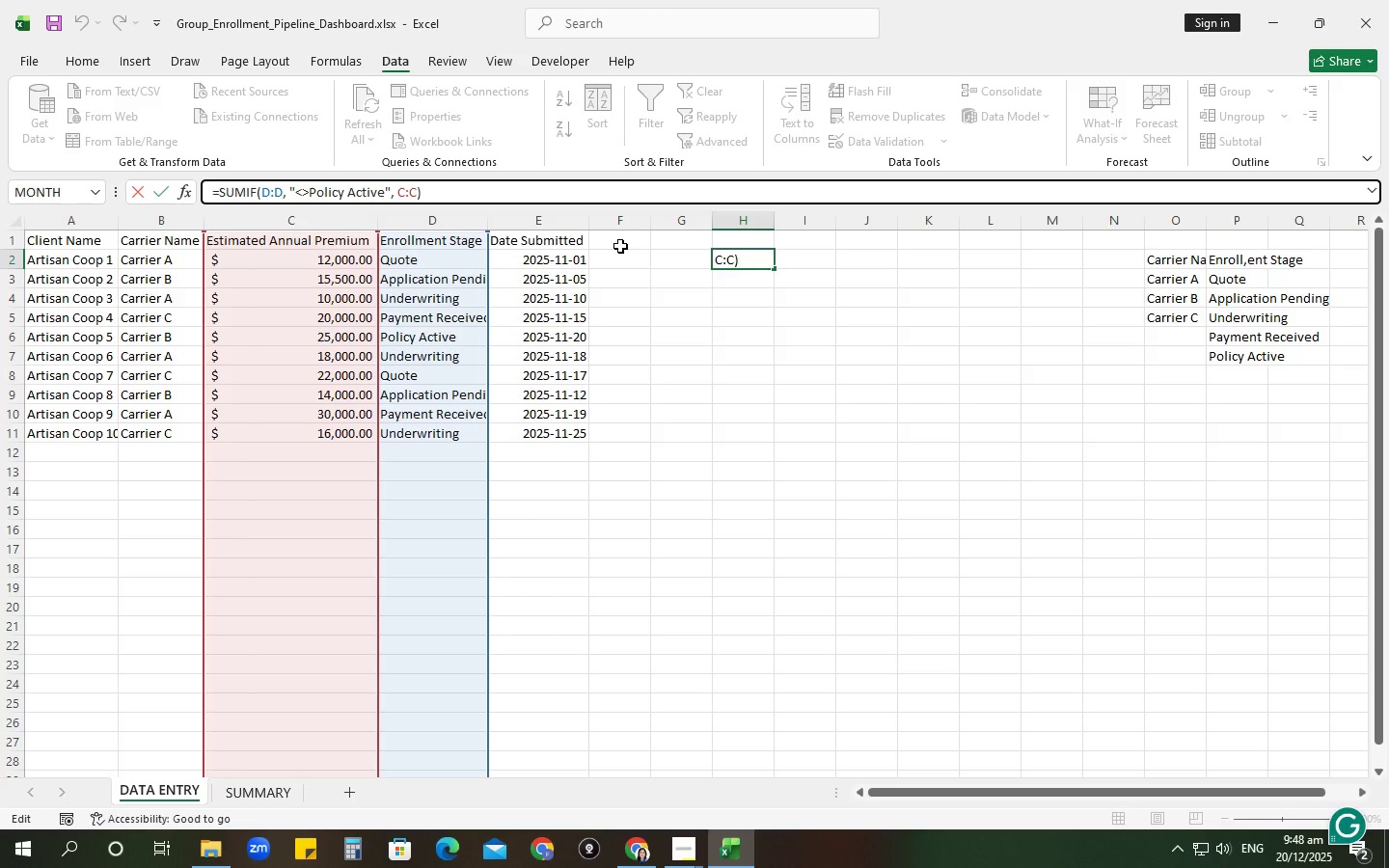 
wait(5.89)
 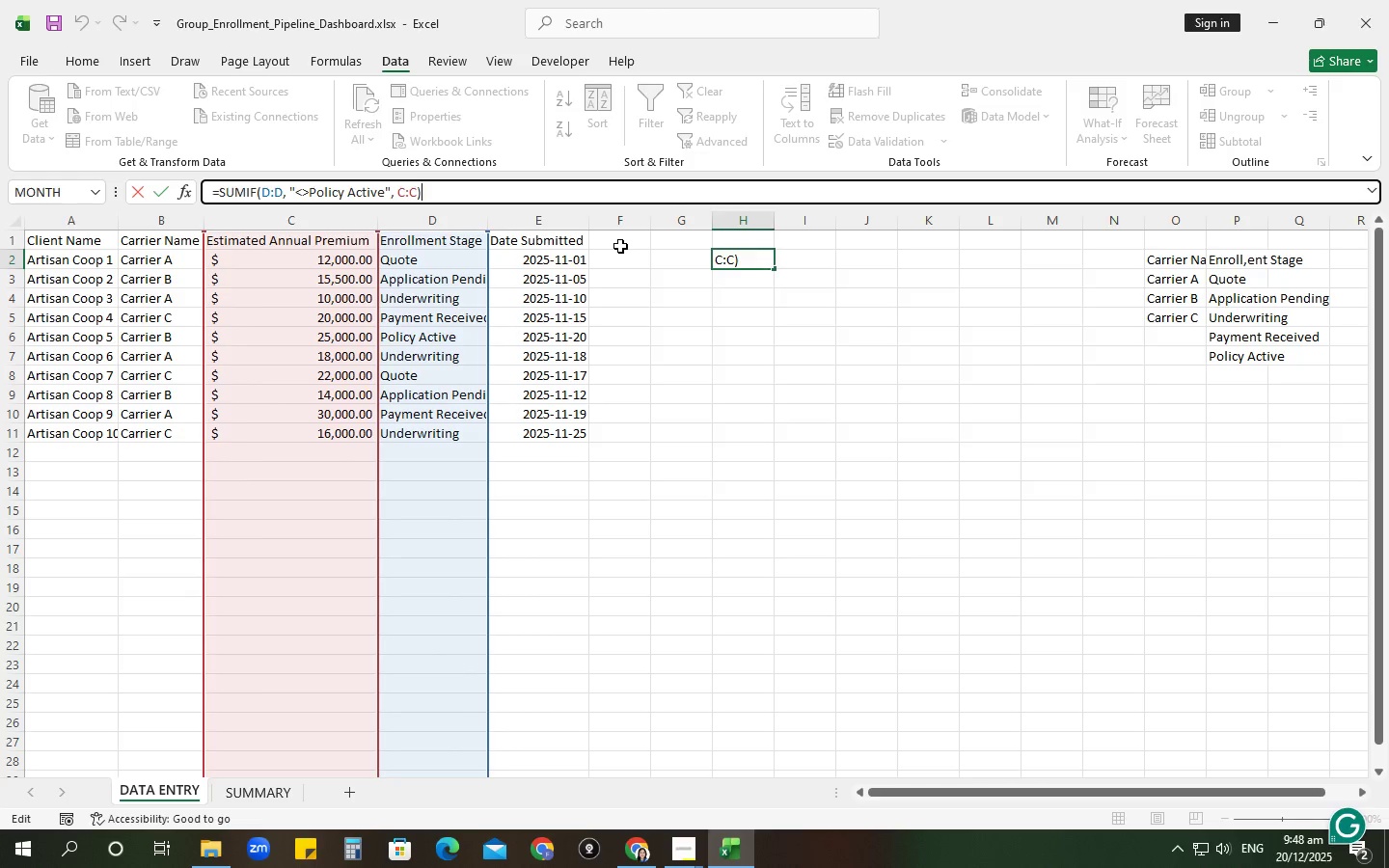 
key(NumpadEnter)
 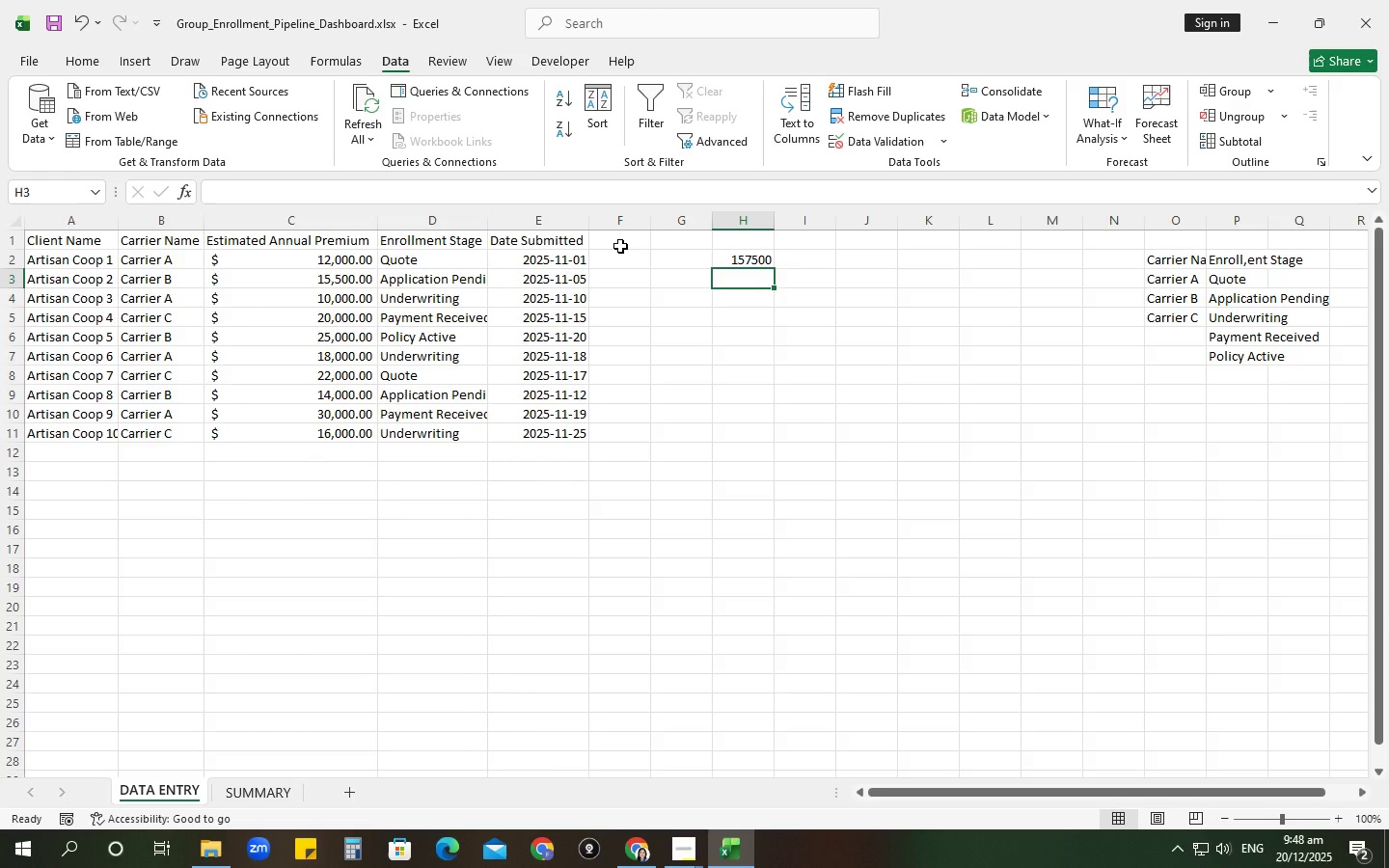 
wait(10.47)
 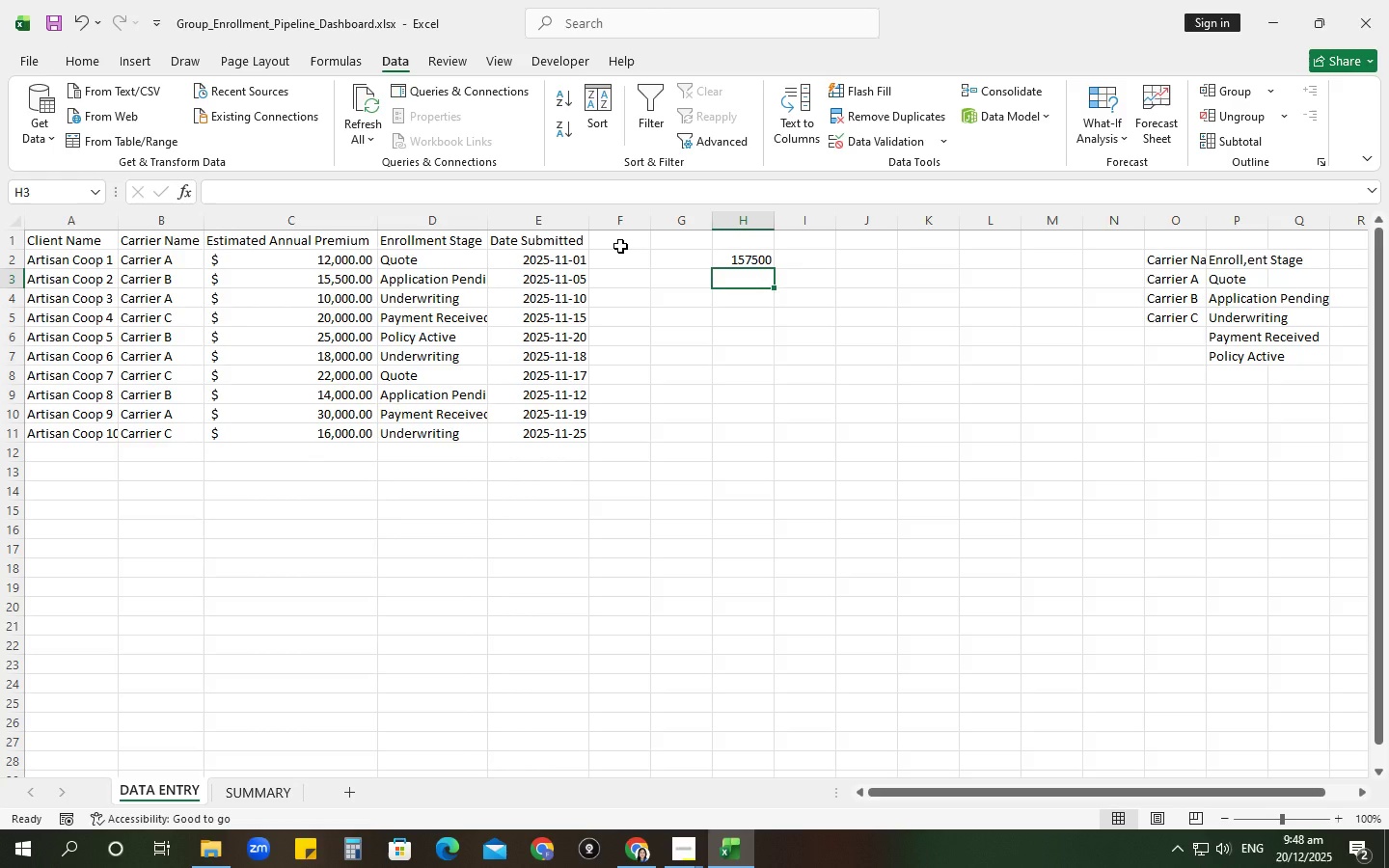 
type(=c)
key(Backspace)
type(COUNTI)
key(Backspace)
type(F)
key(Backspace)
type(IF()
 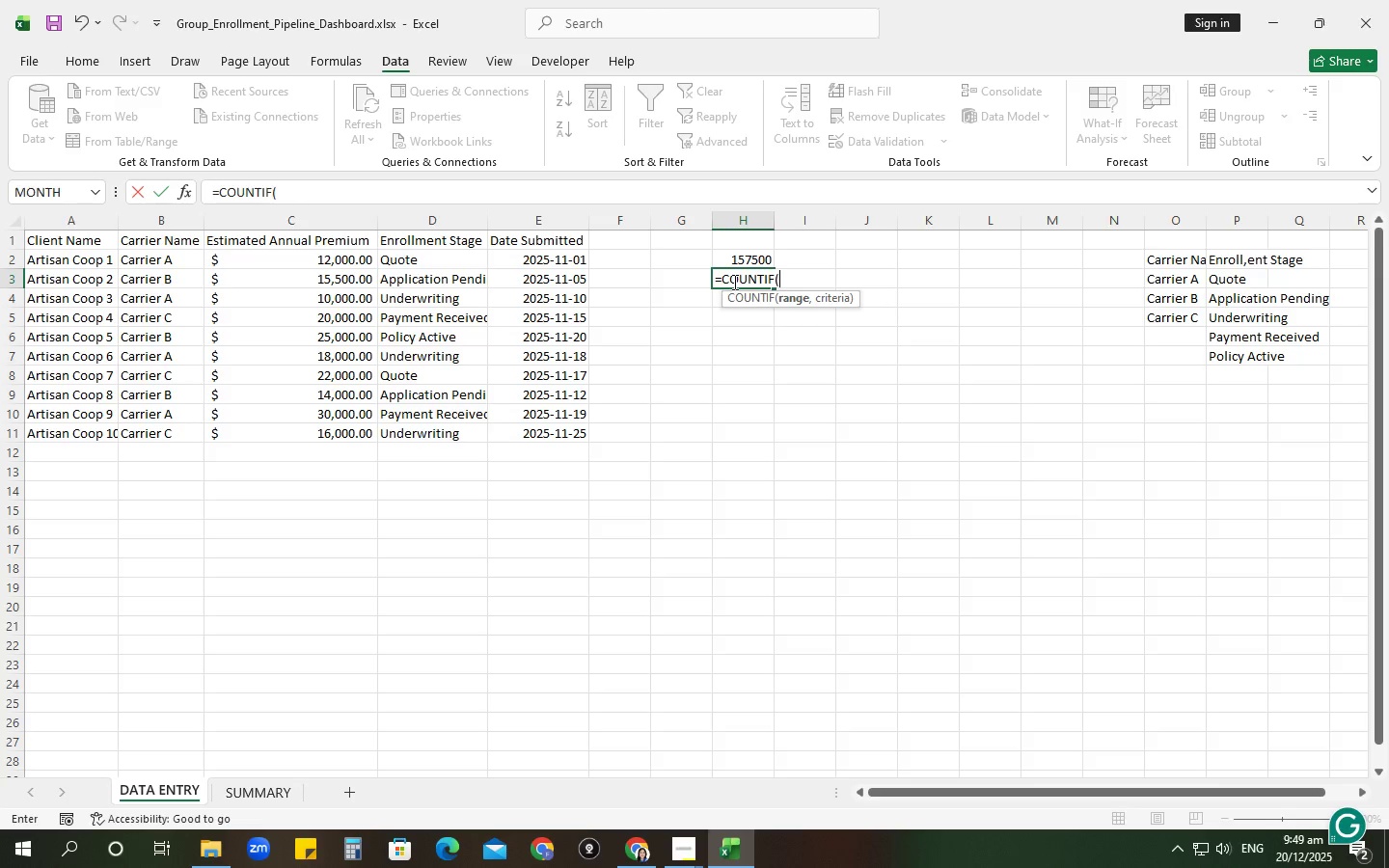 
left_click([423, 227])
 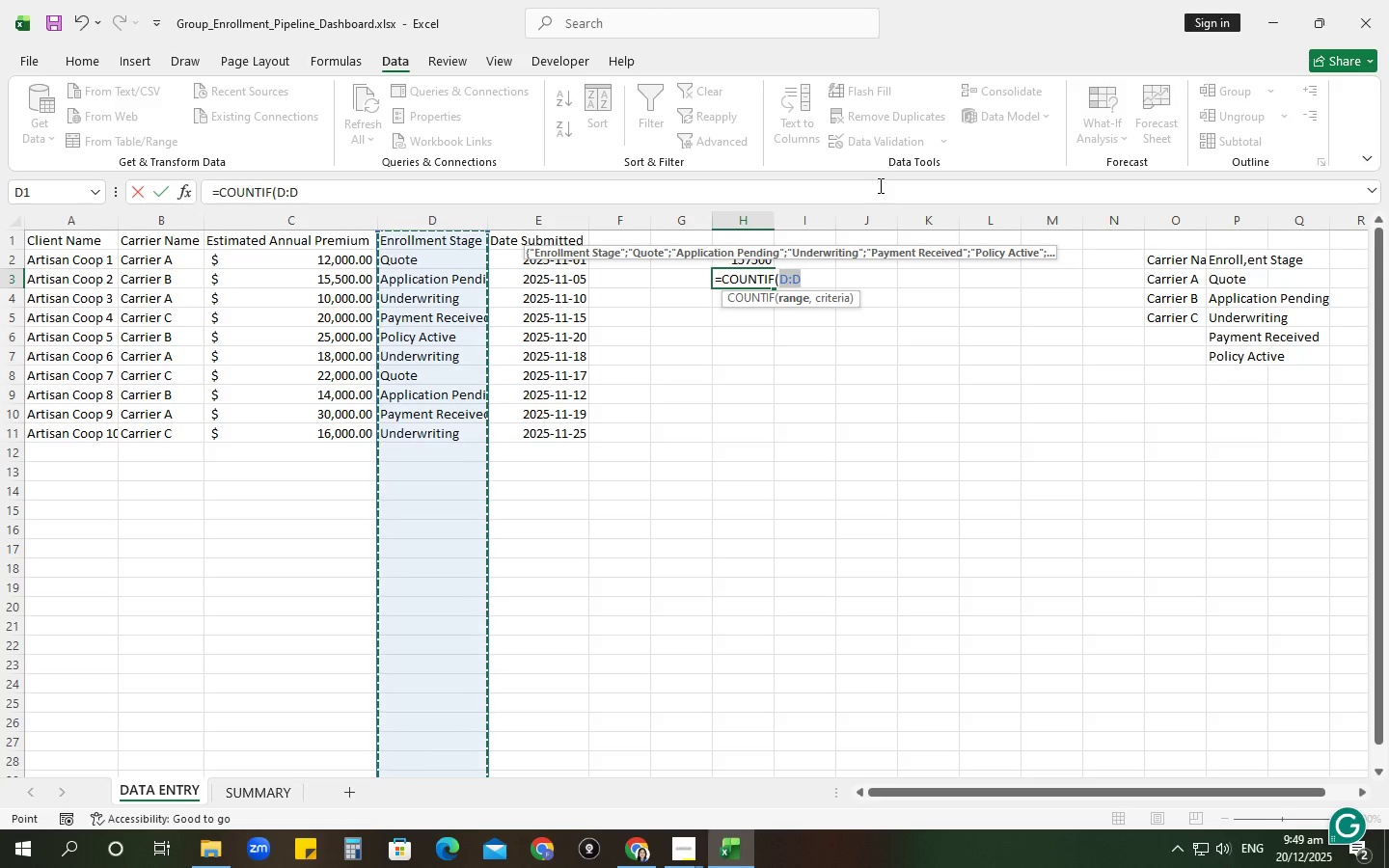 
wait(5.69)
 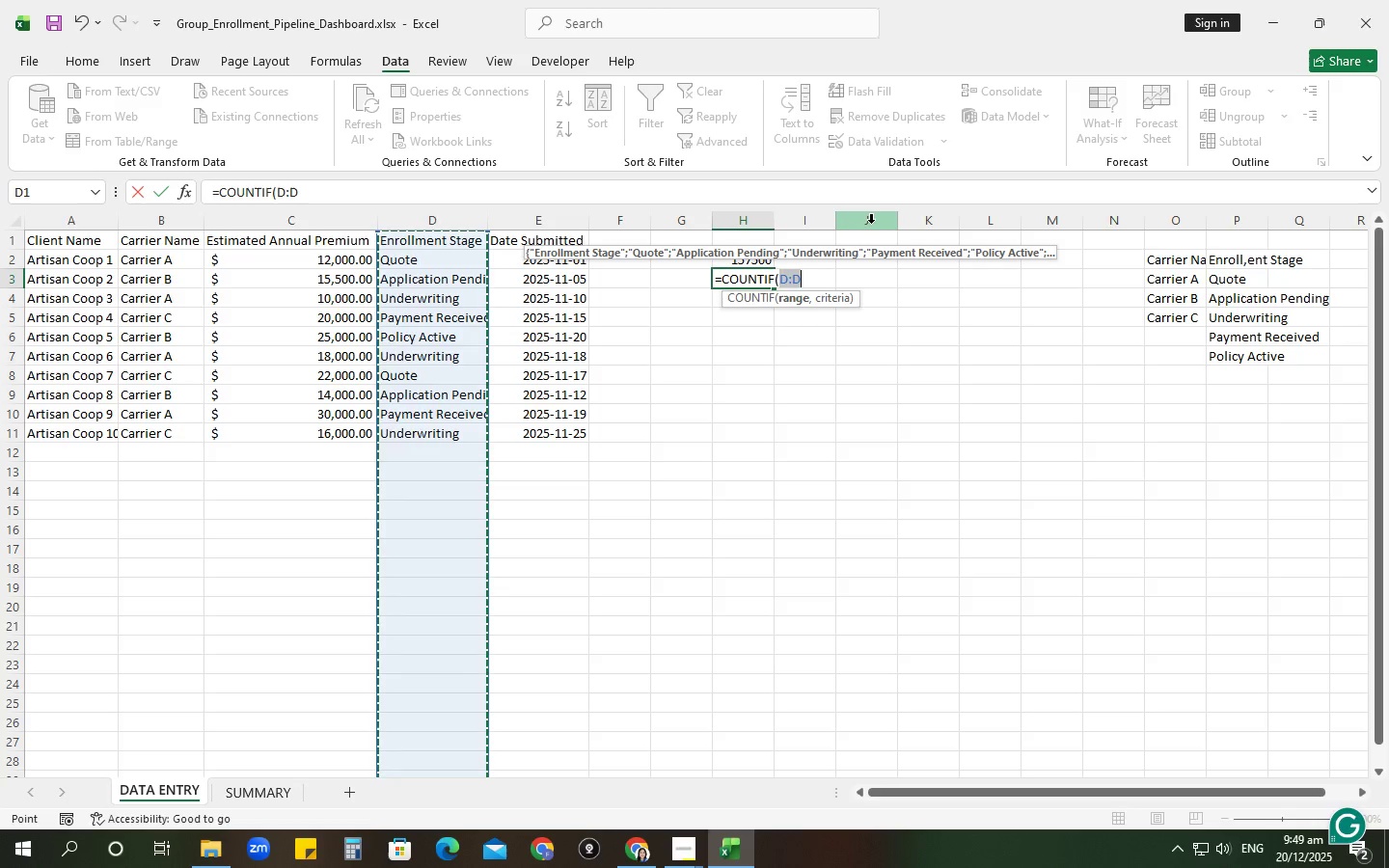 
left_click([603, 197])
 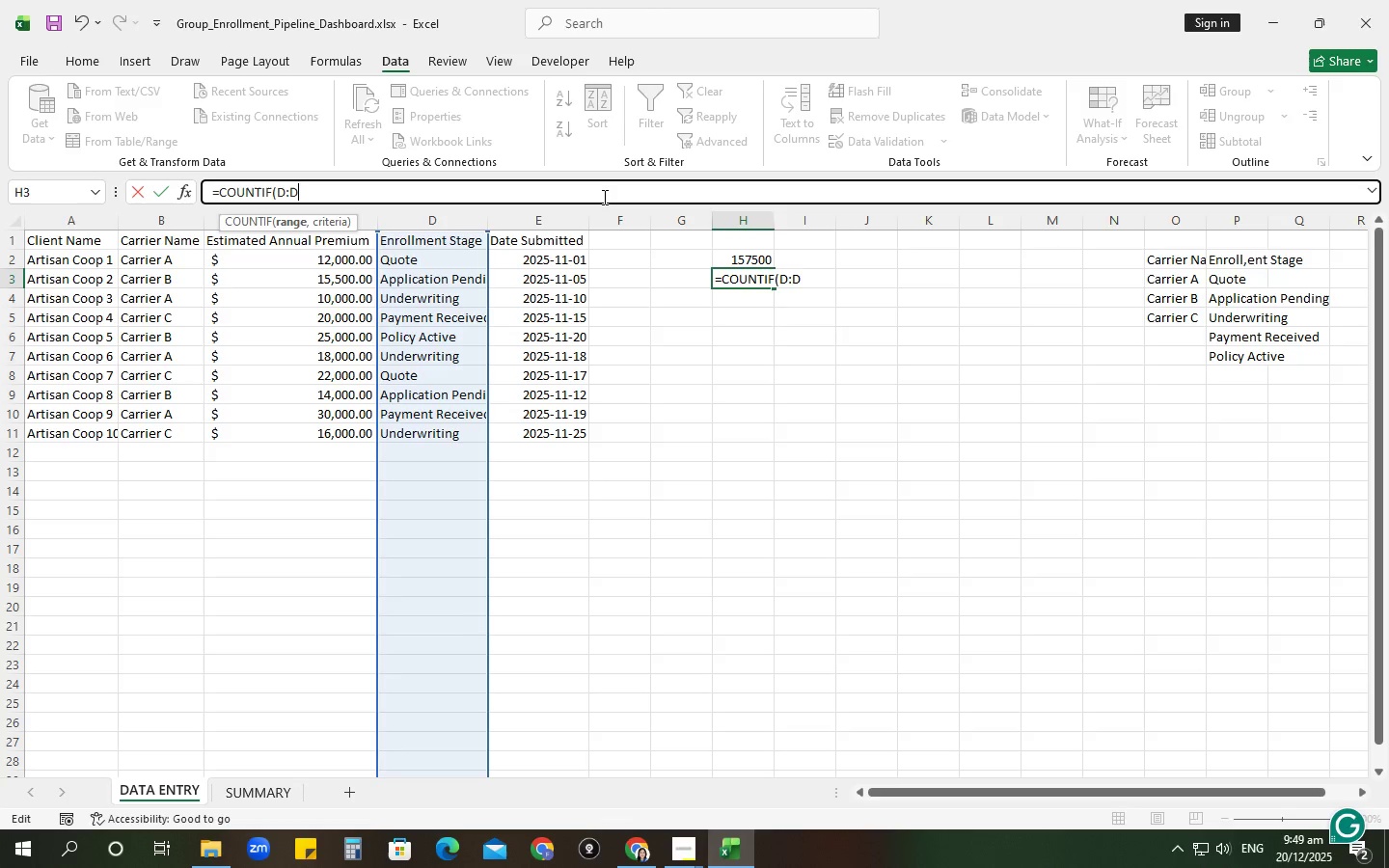 
type(, "<> )
key(Backspace)
type(Policy Active"))
 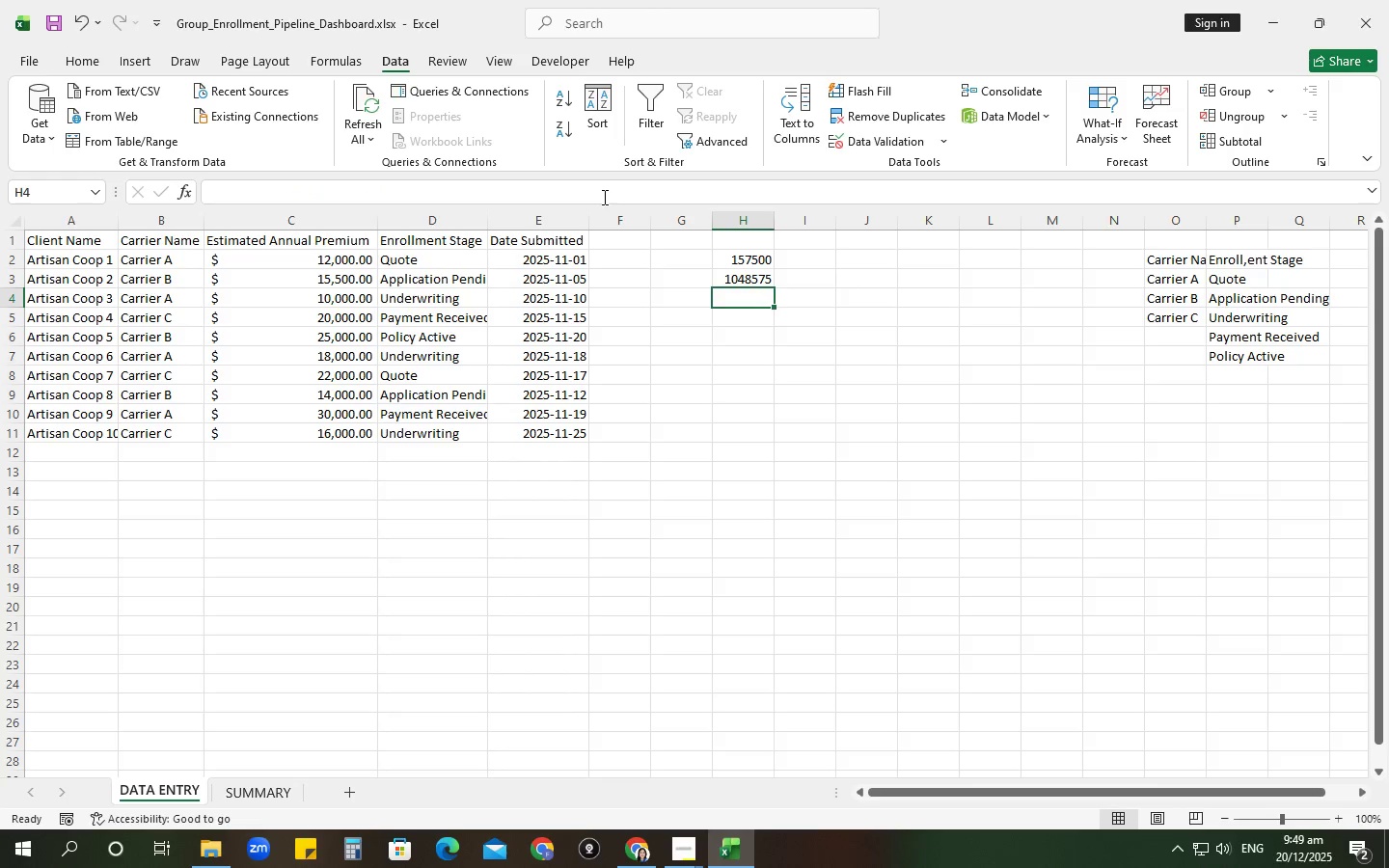 
 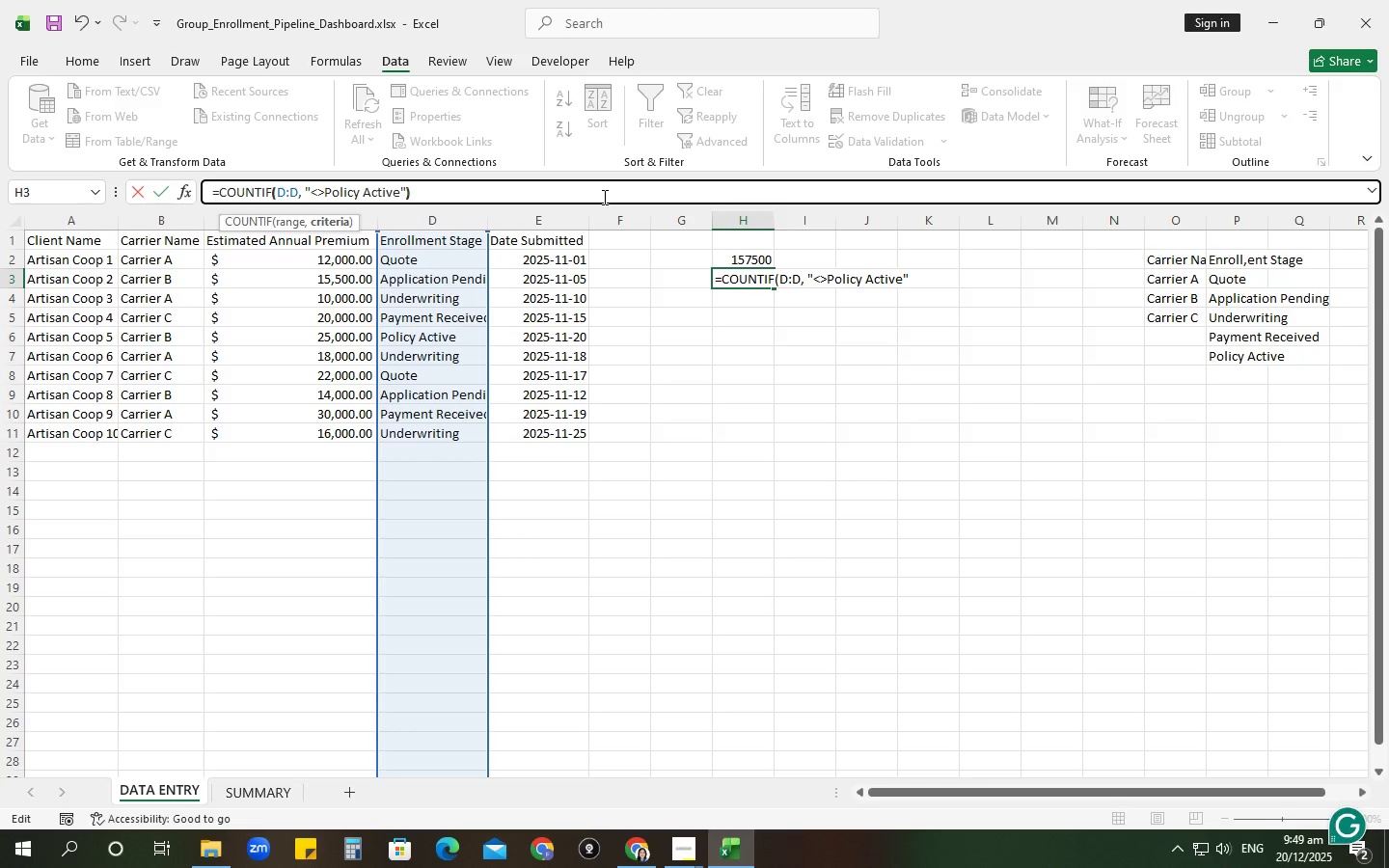 
key(Enter)
 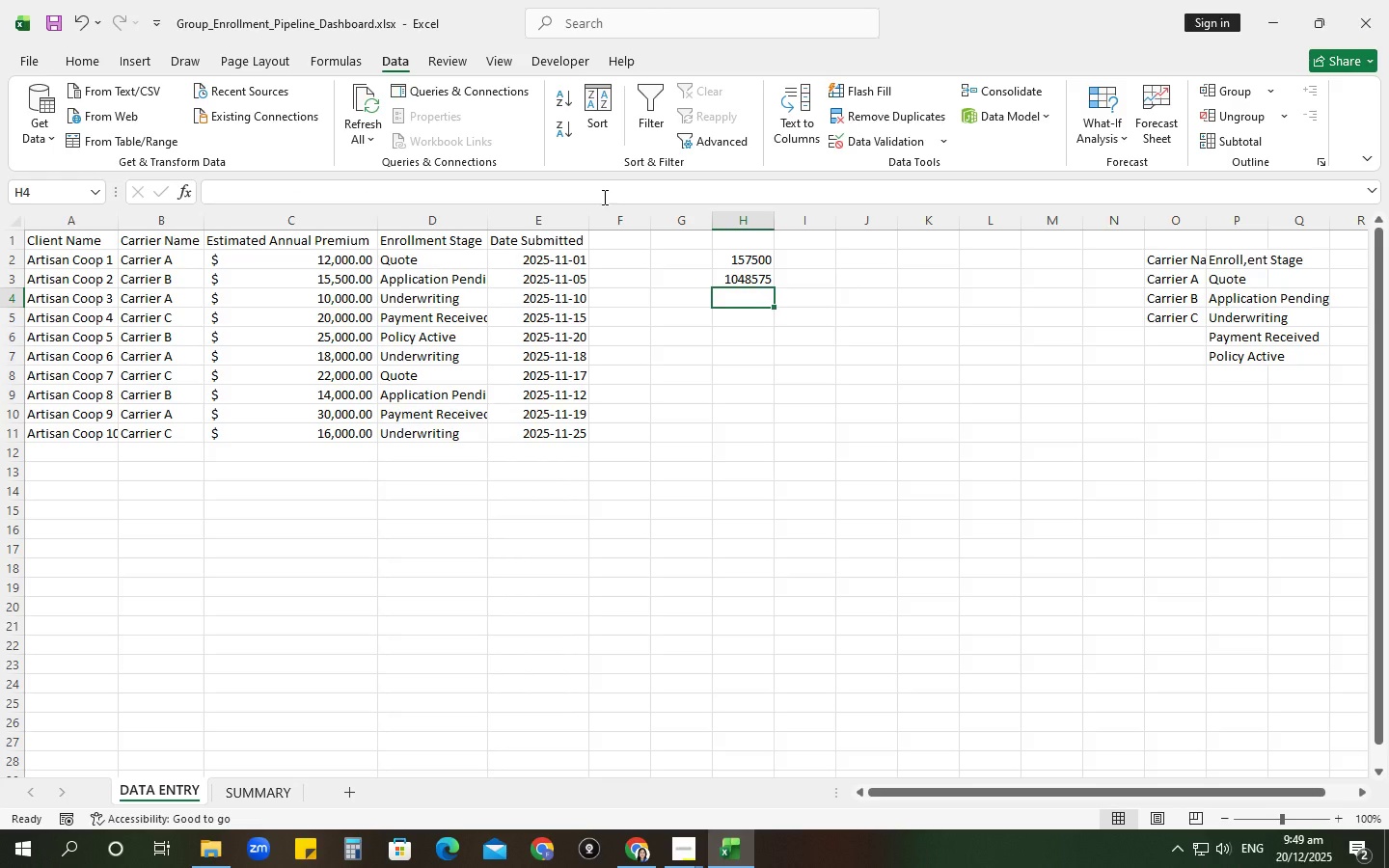 
wait(6.03)
 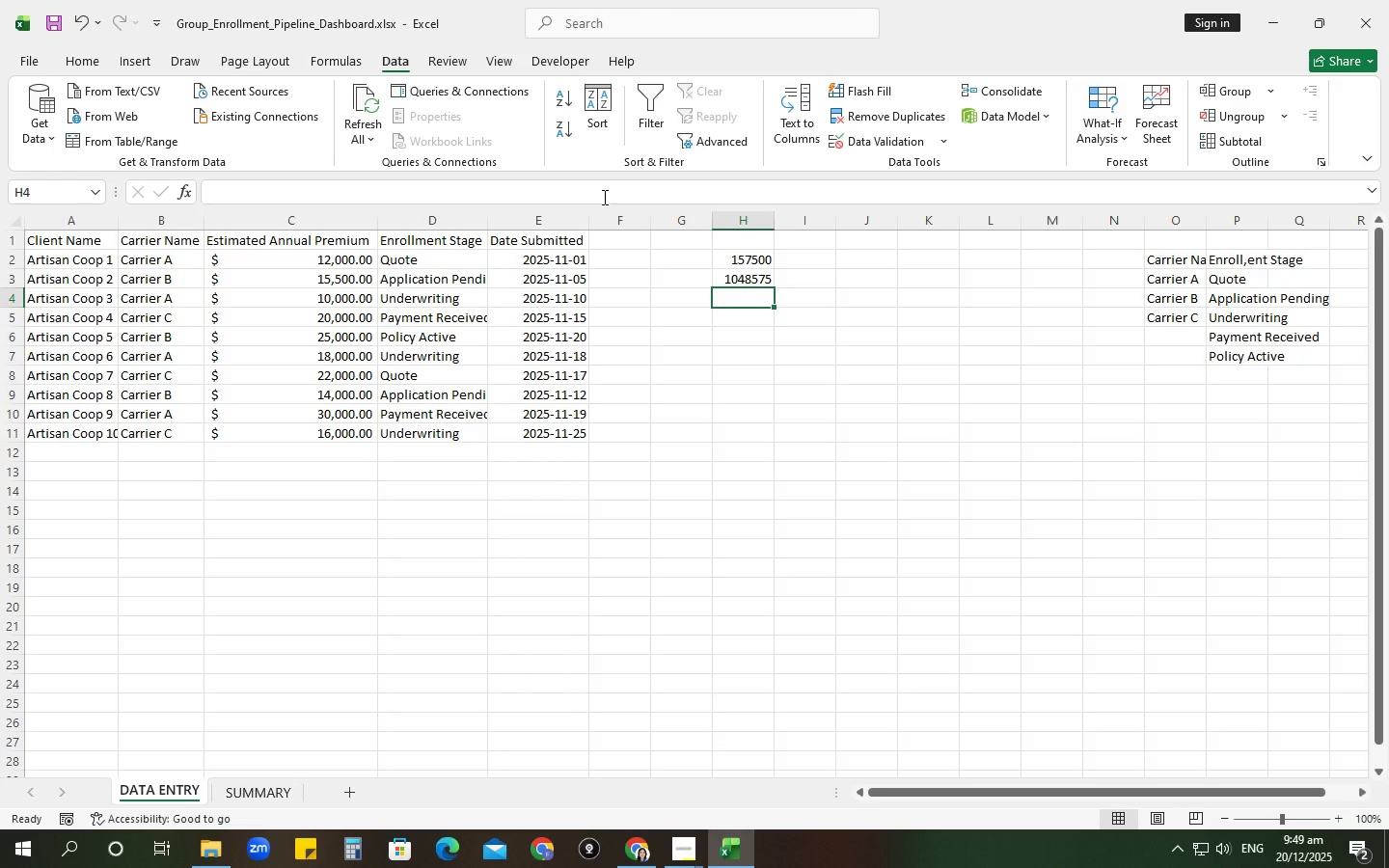 
left_click([731, 266])
 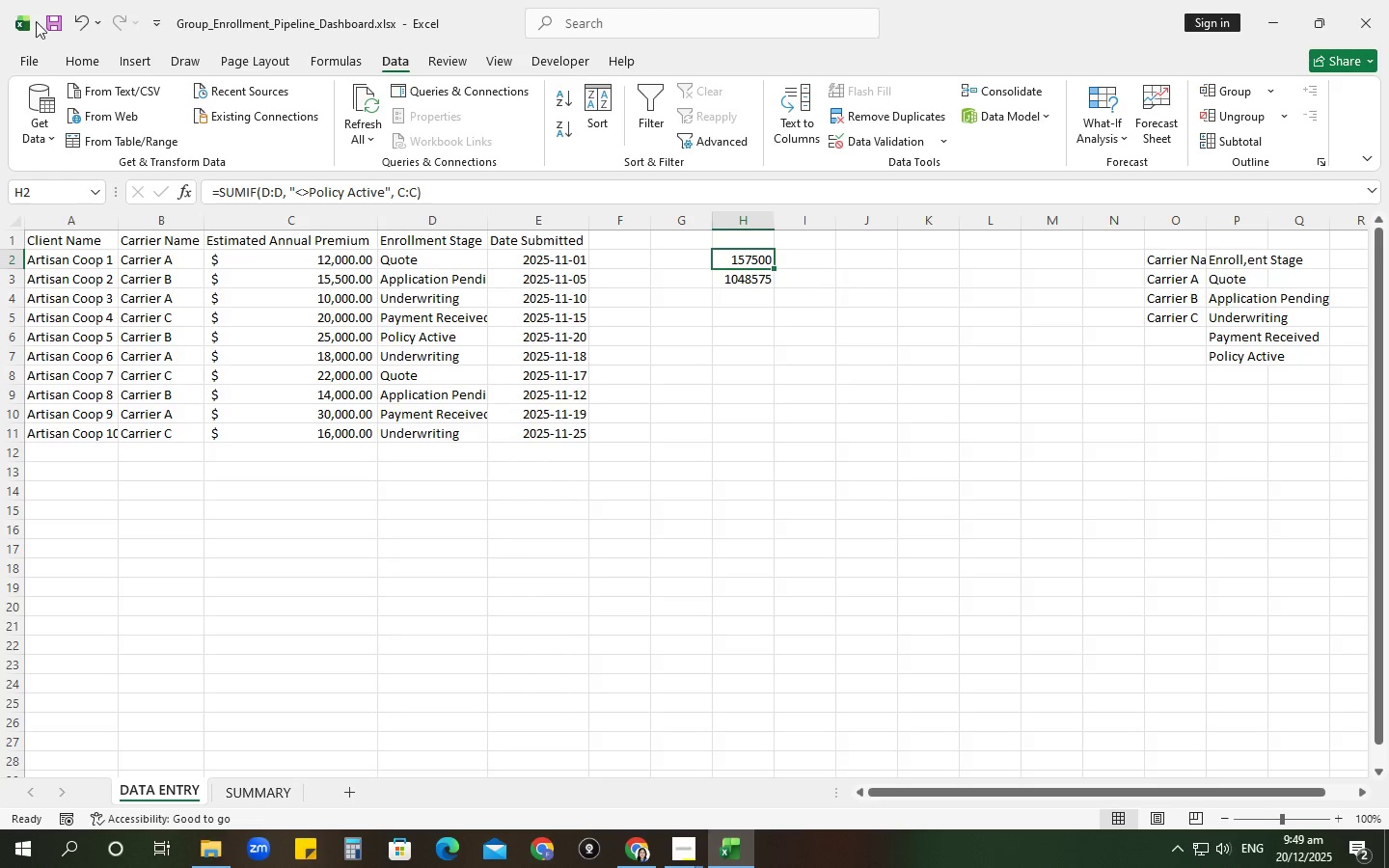 
left_click([74, 61])
 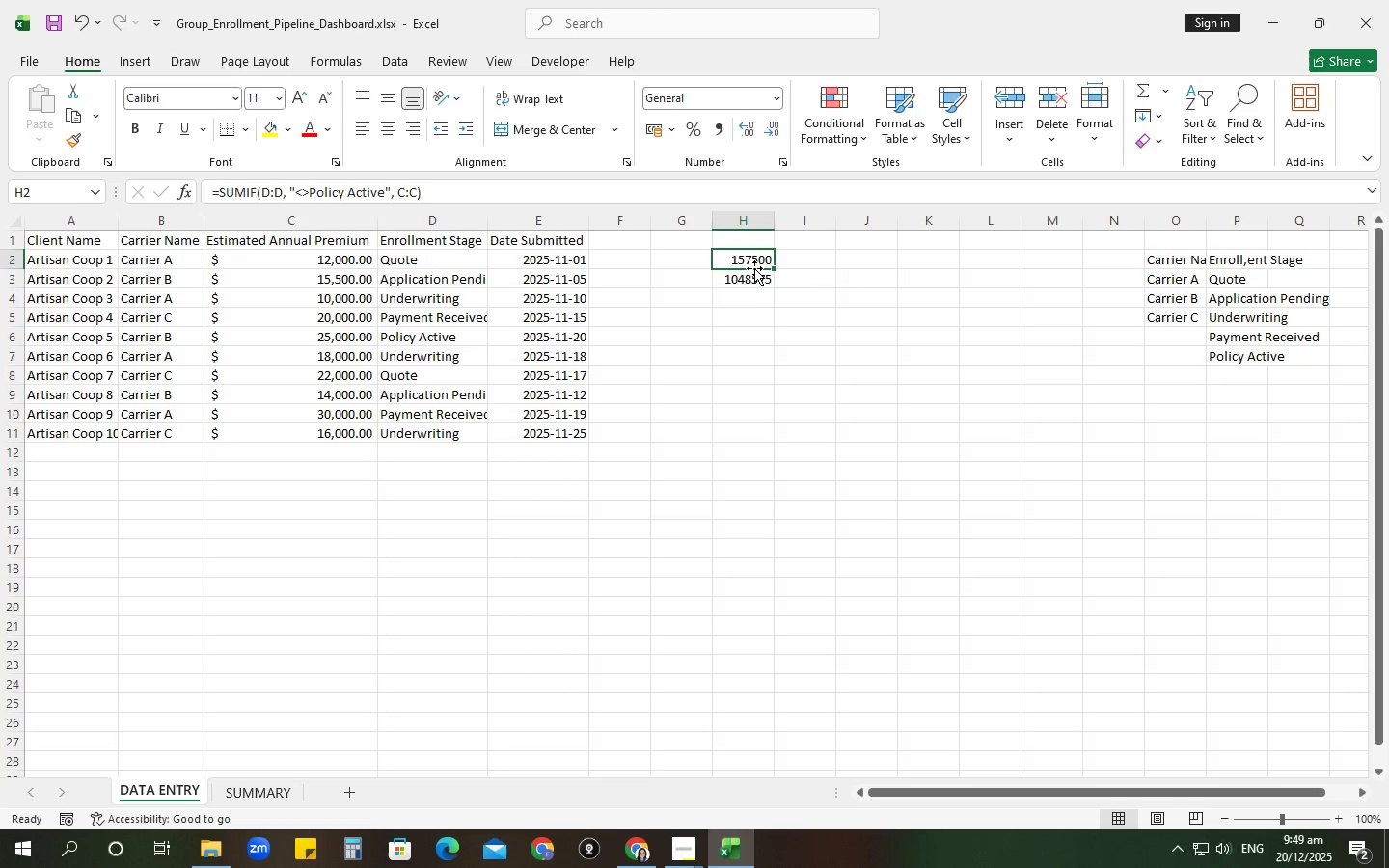 
left_click([749, 278])
 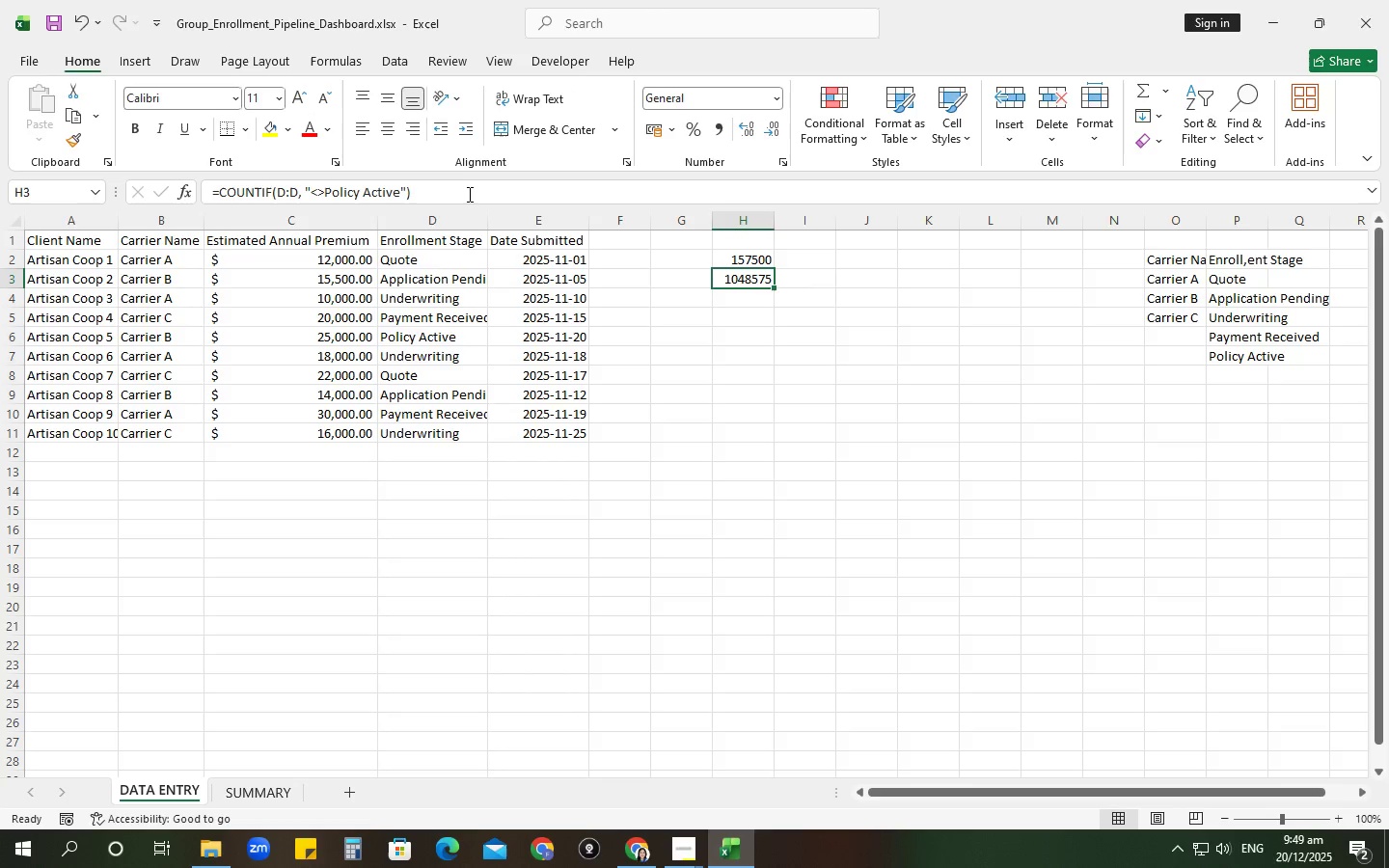 
left_click([468, 191])
 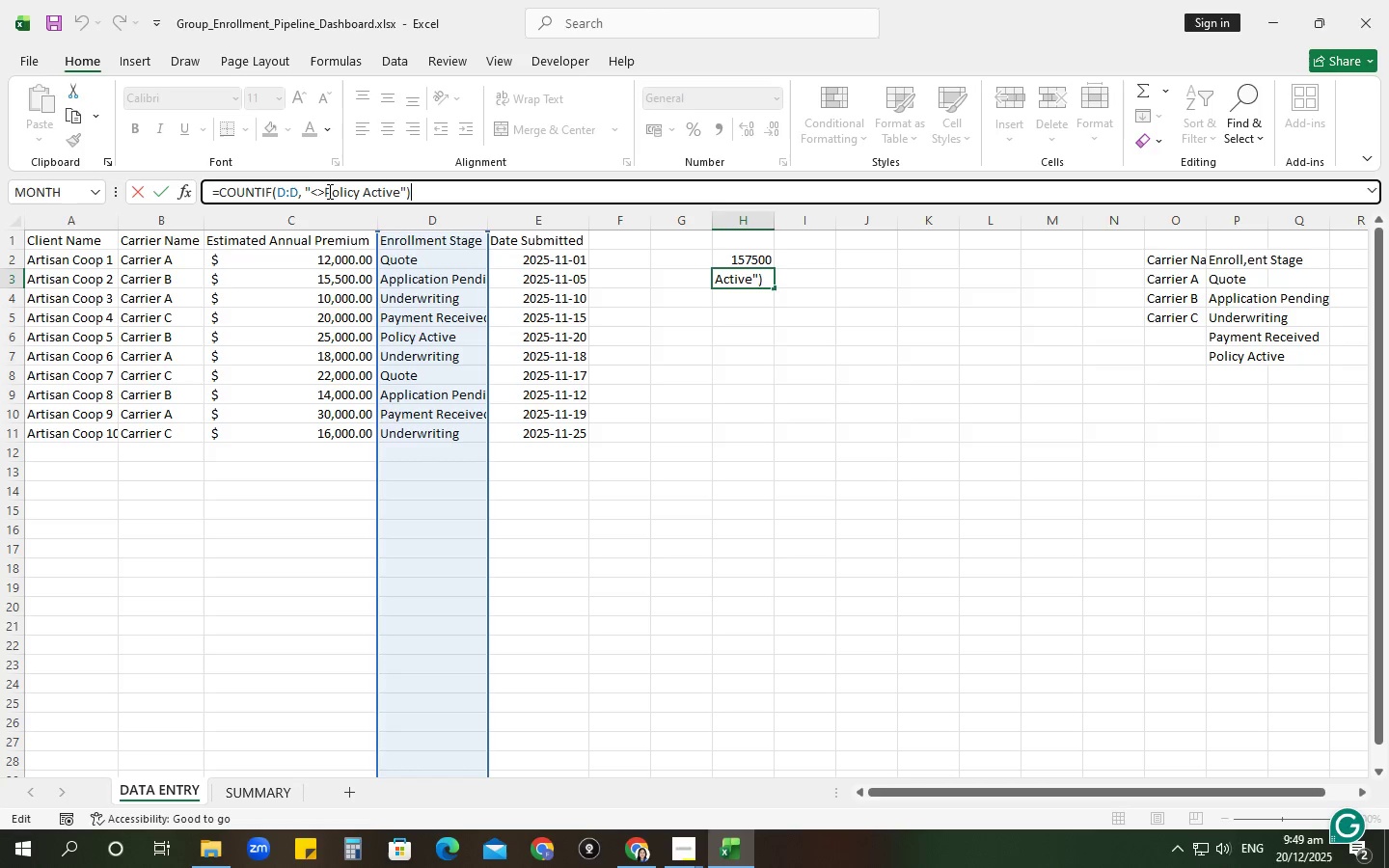 
left_click([322, 191])
 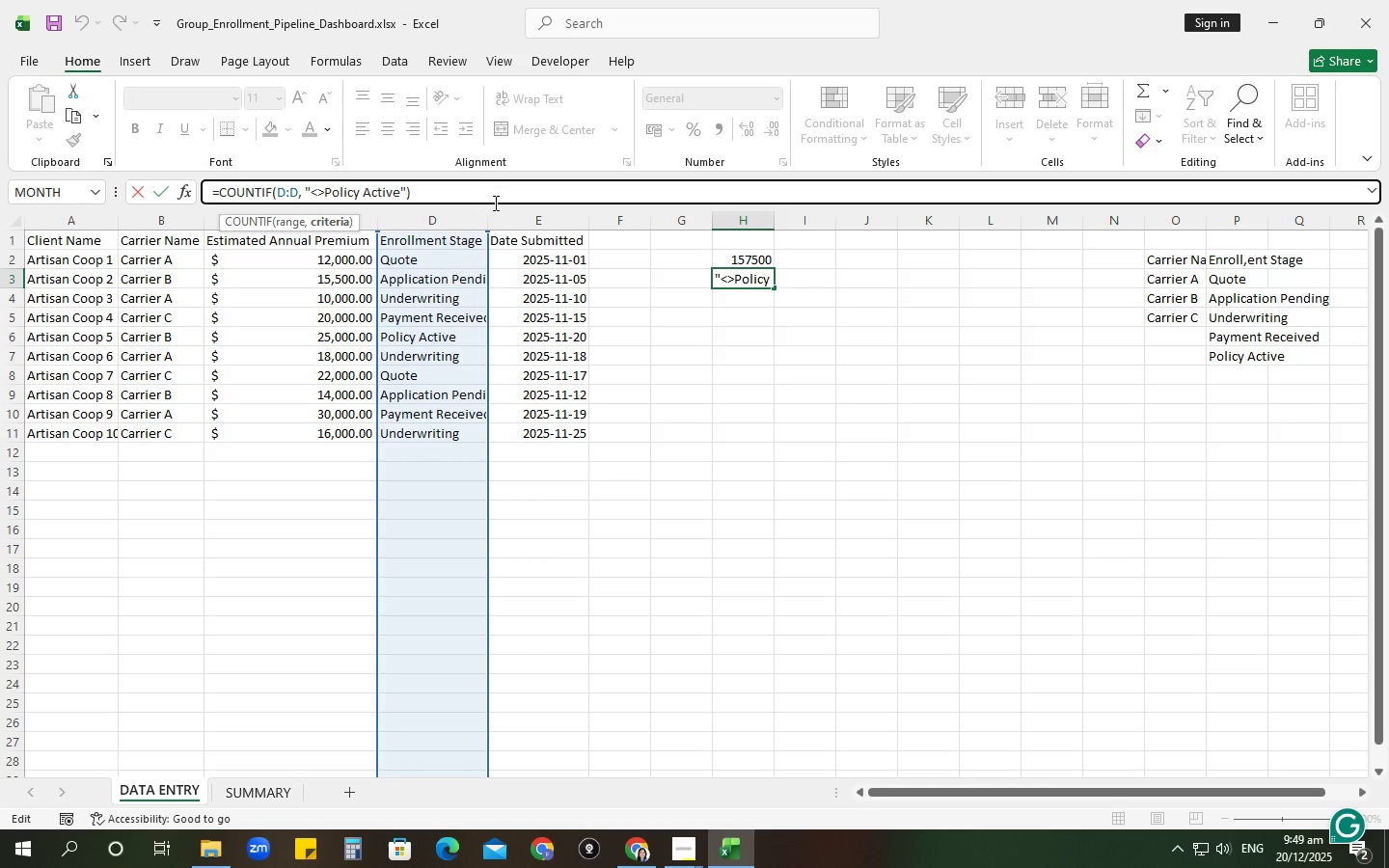 
key(Backspace)
 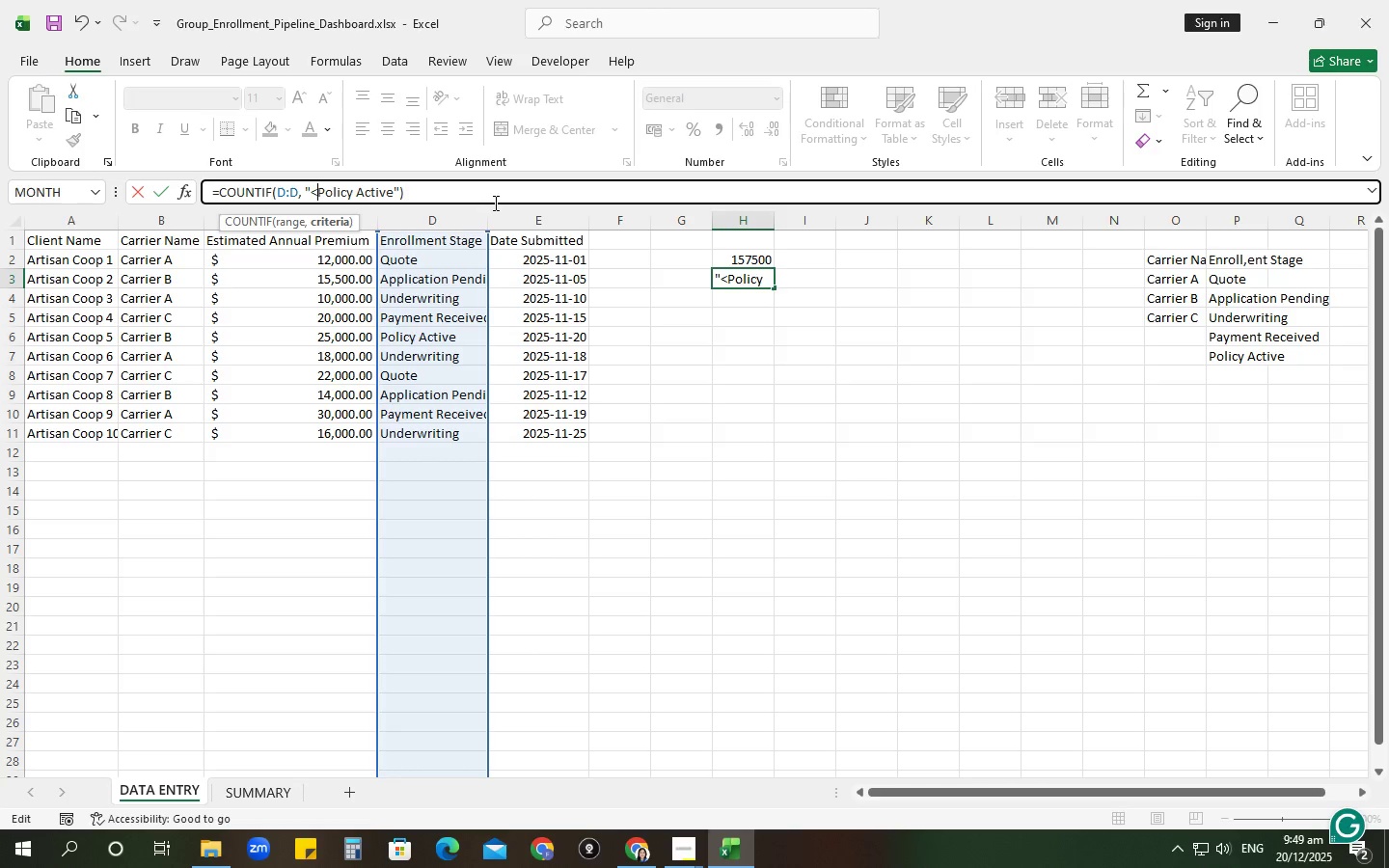 
key(Backspace)
 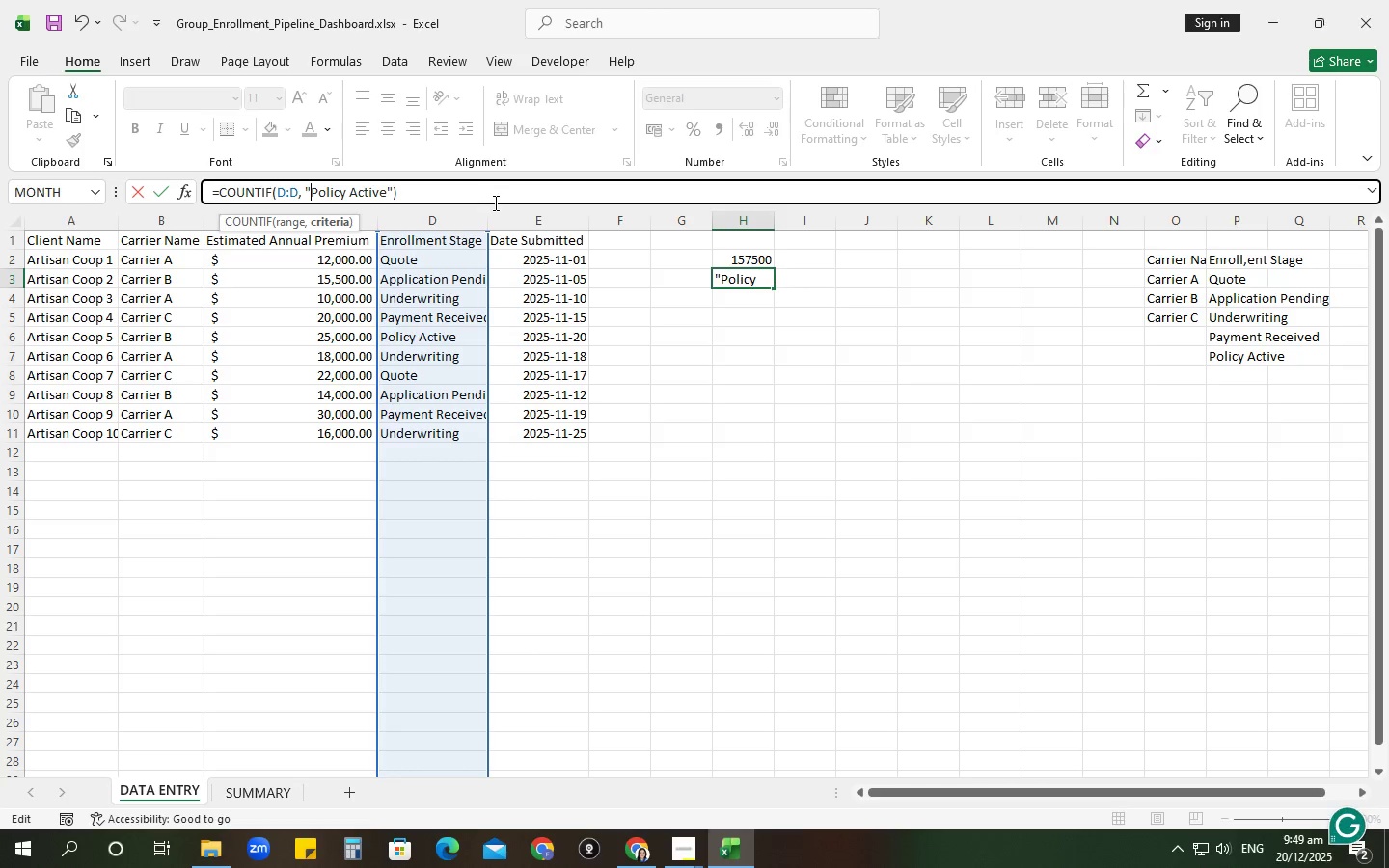 
key(Enter)
 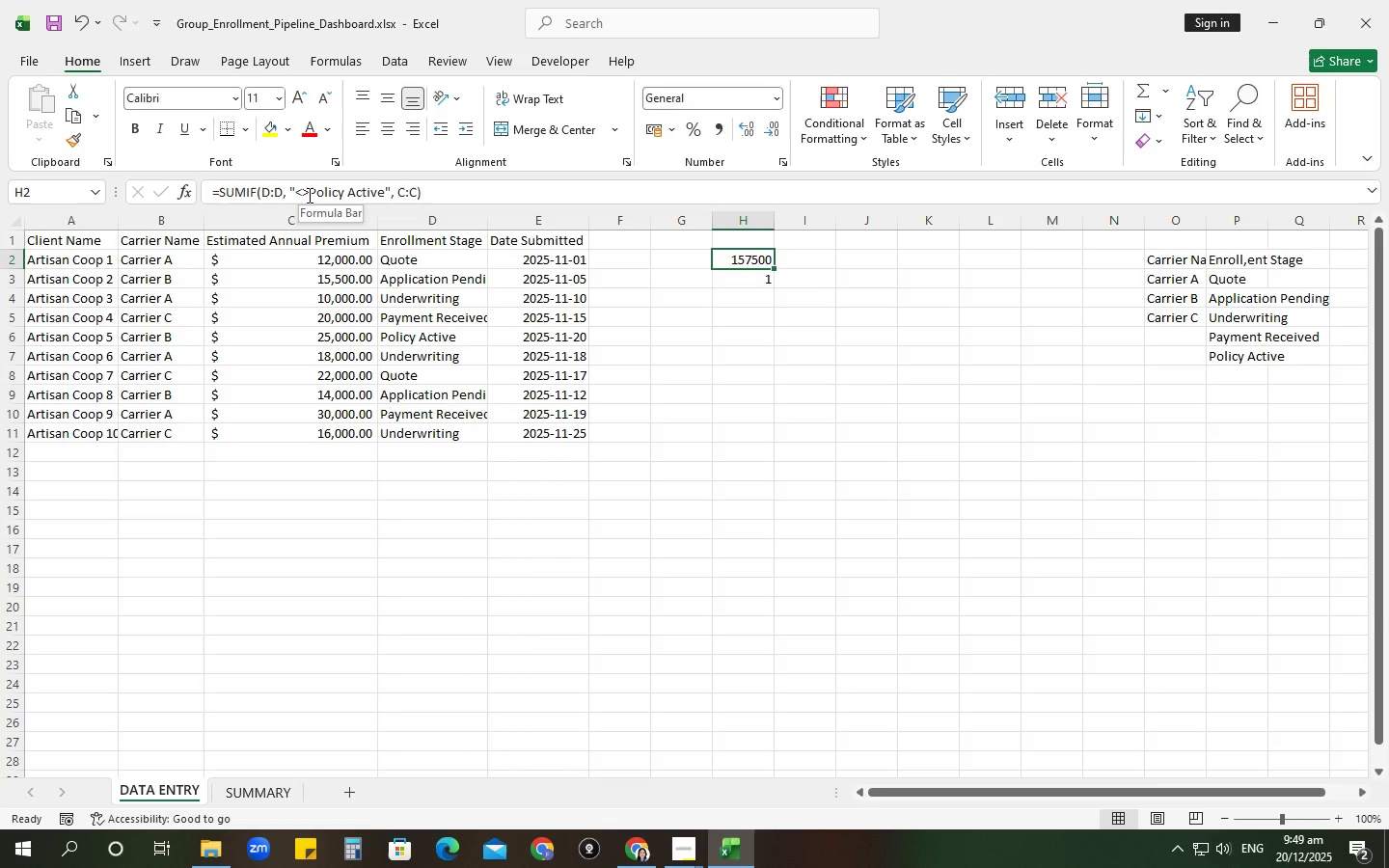 
wait(6.11)
 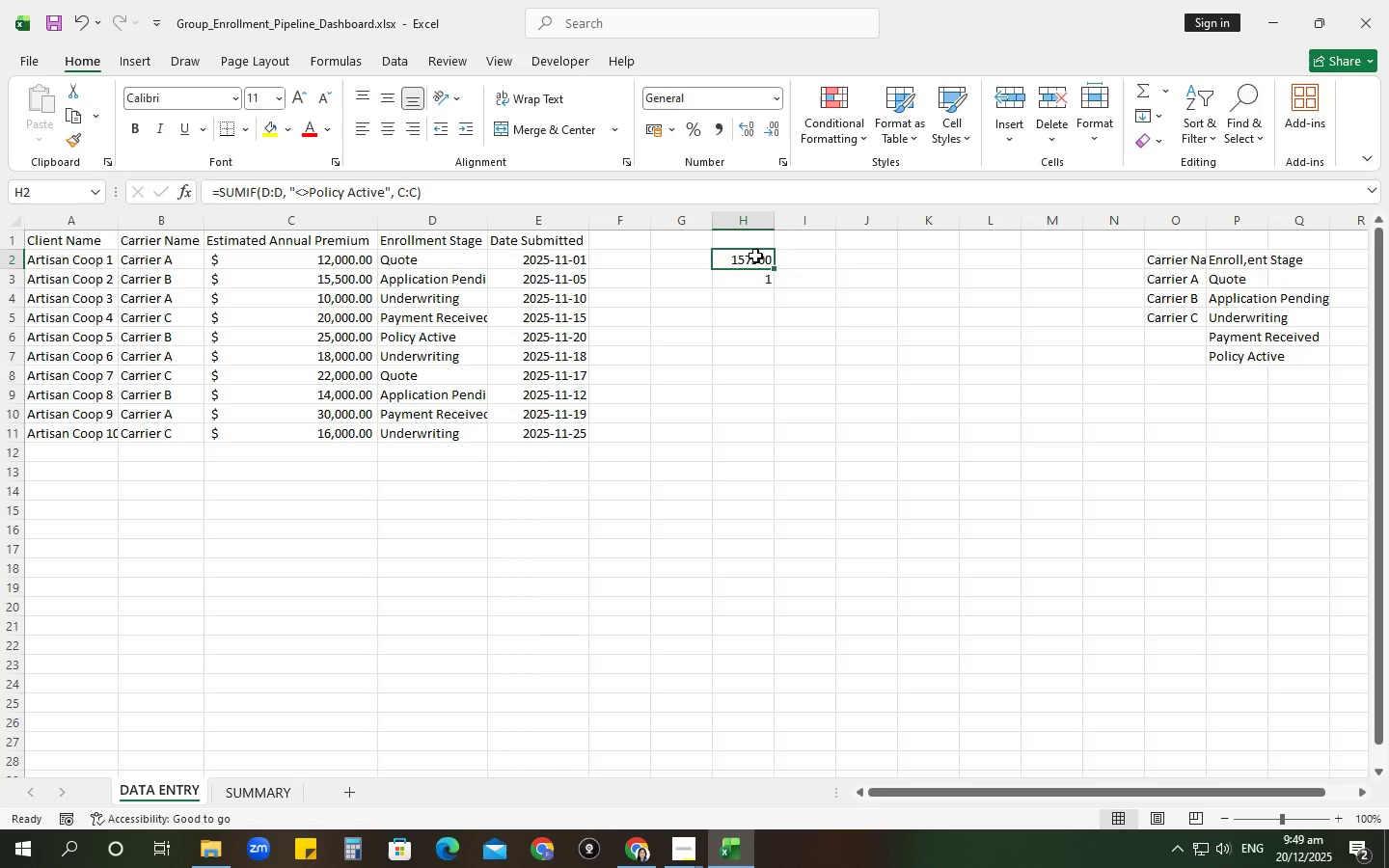 
left_click([308, 195])
 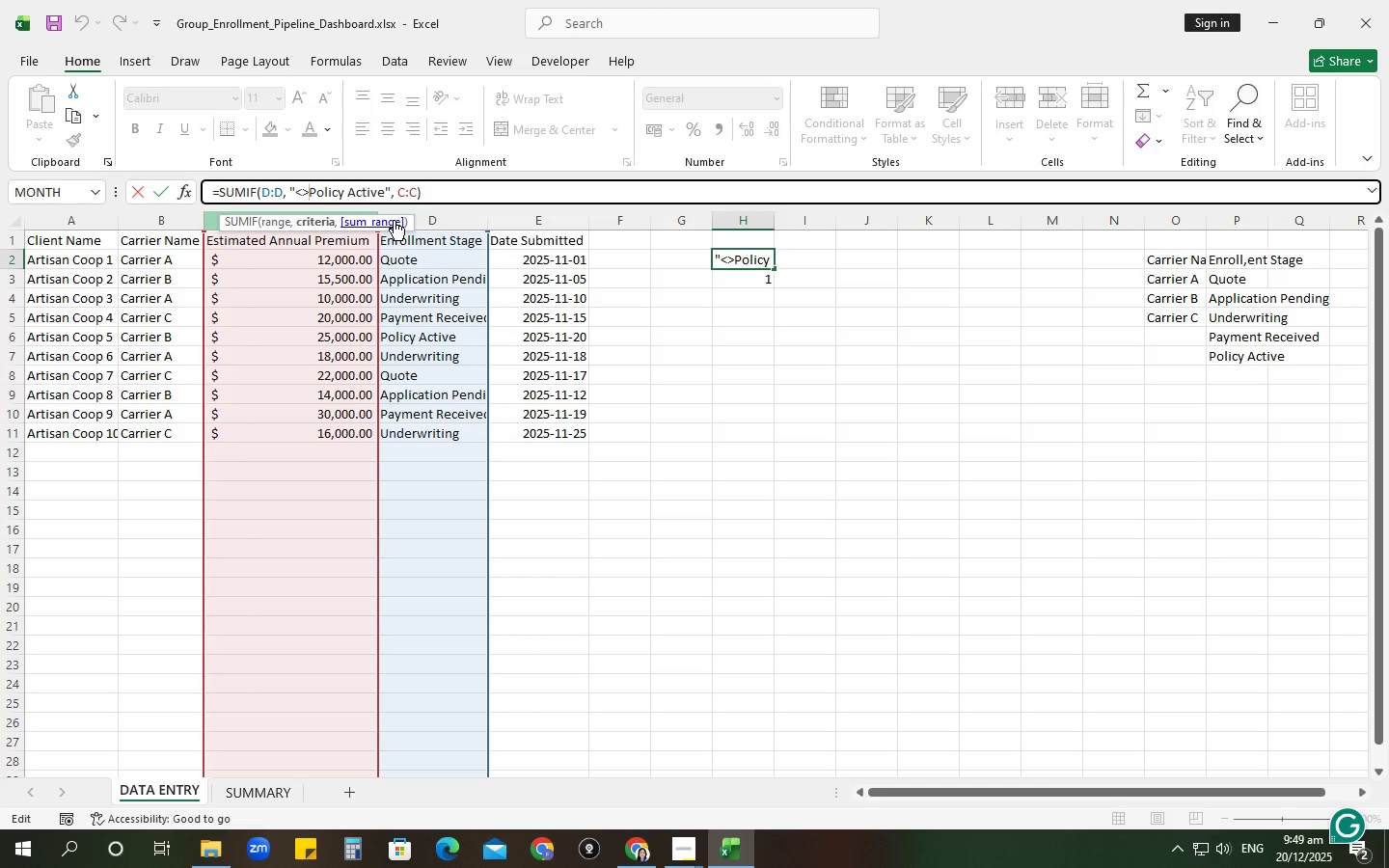 
key(Backspace)
 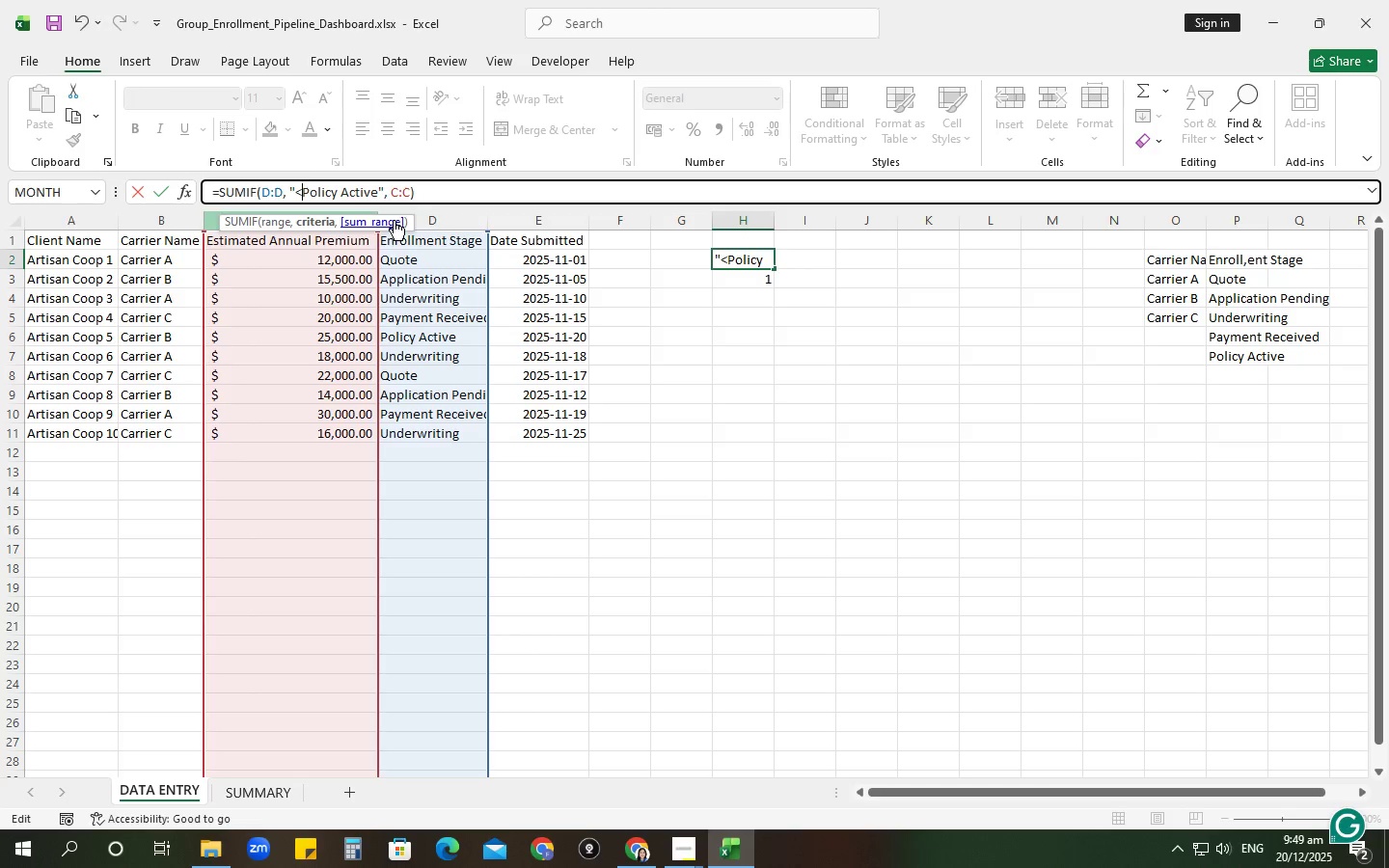 
key(Backspace)
 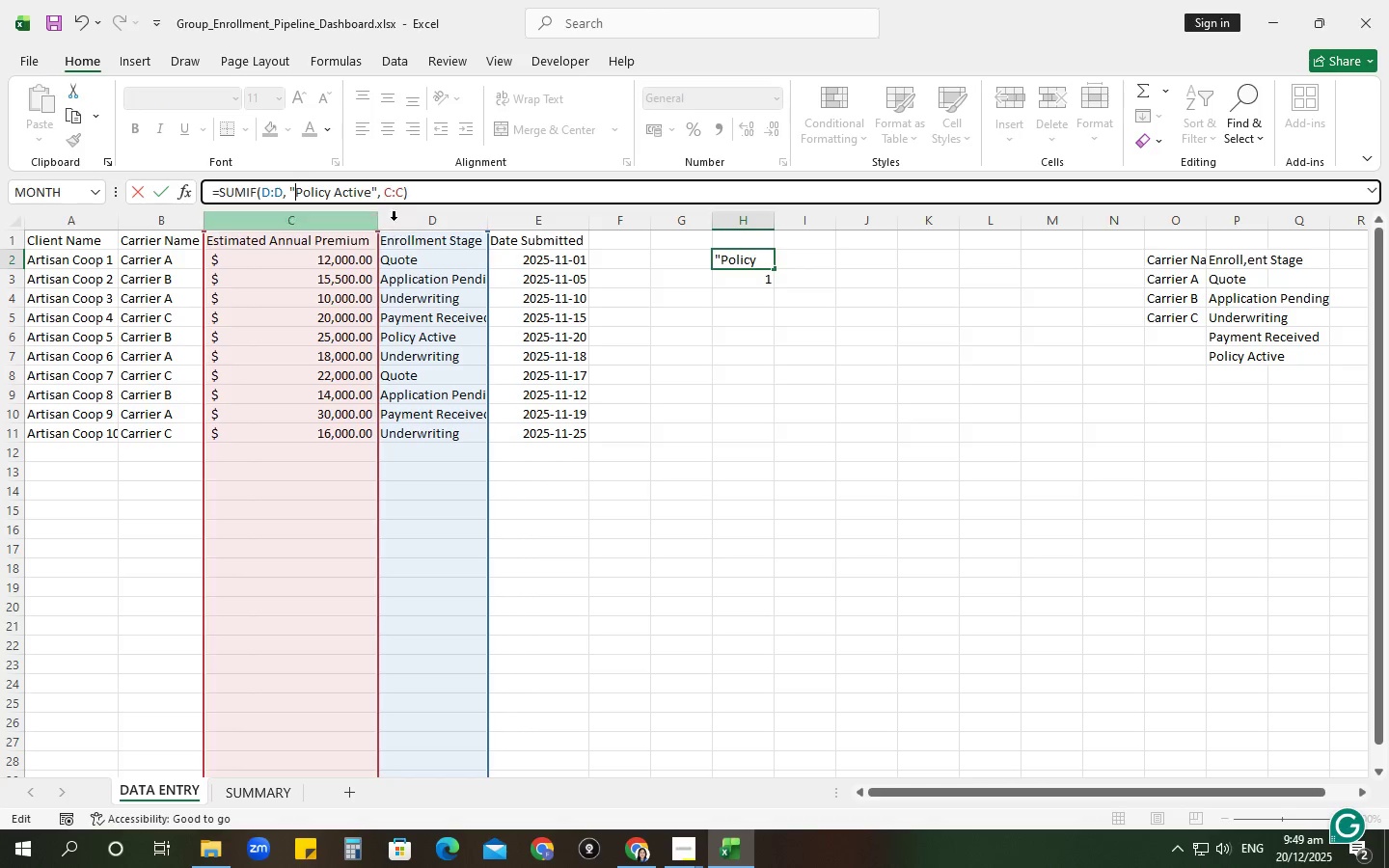 
key(Enter)
 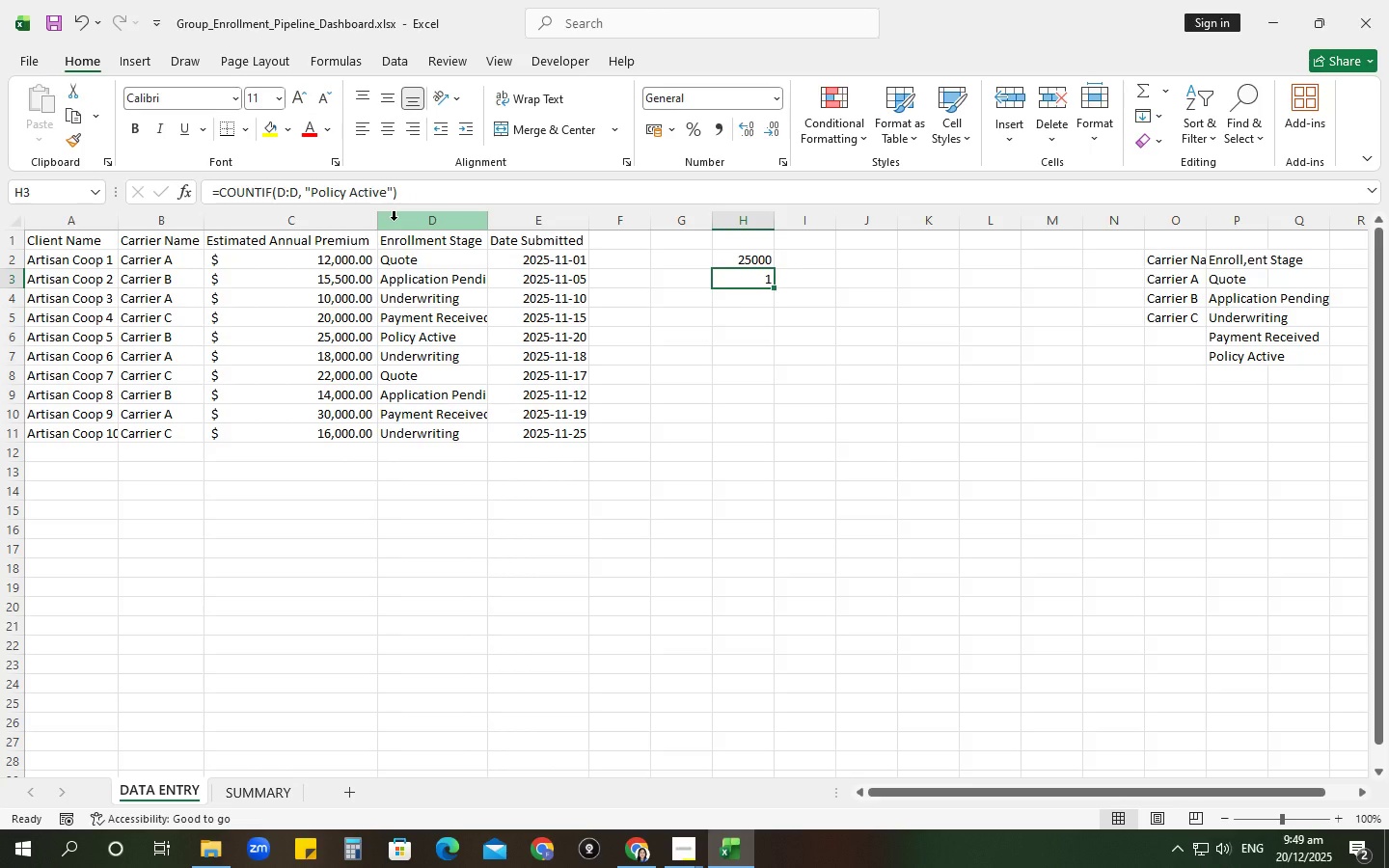 
key(Enter)
 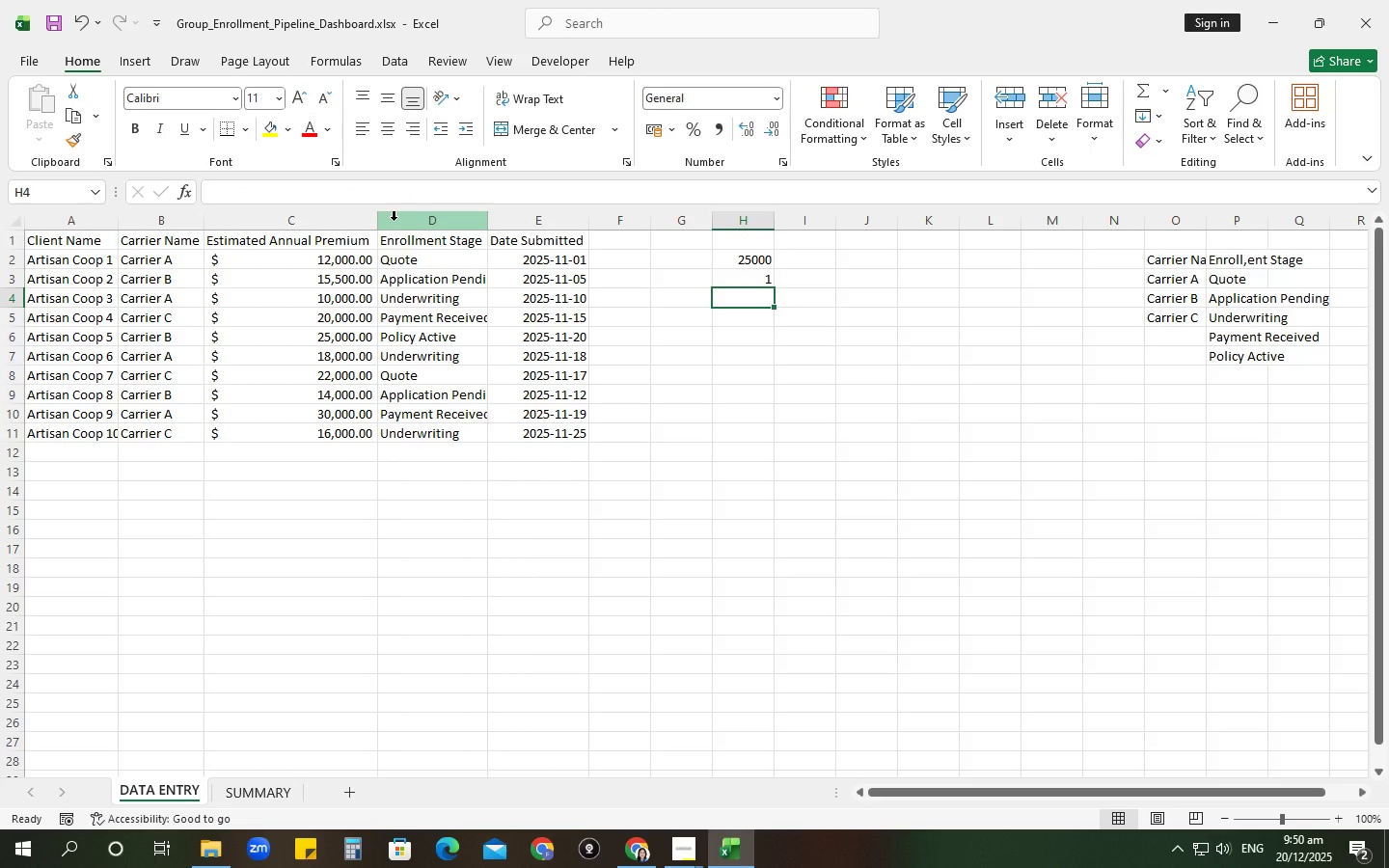 
wait(6.47)
 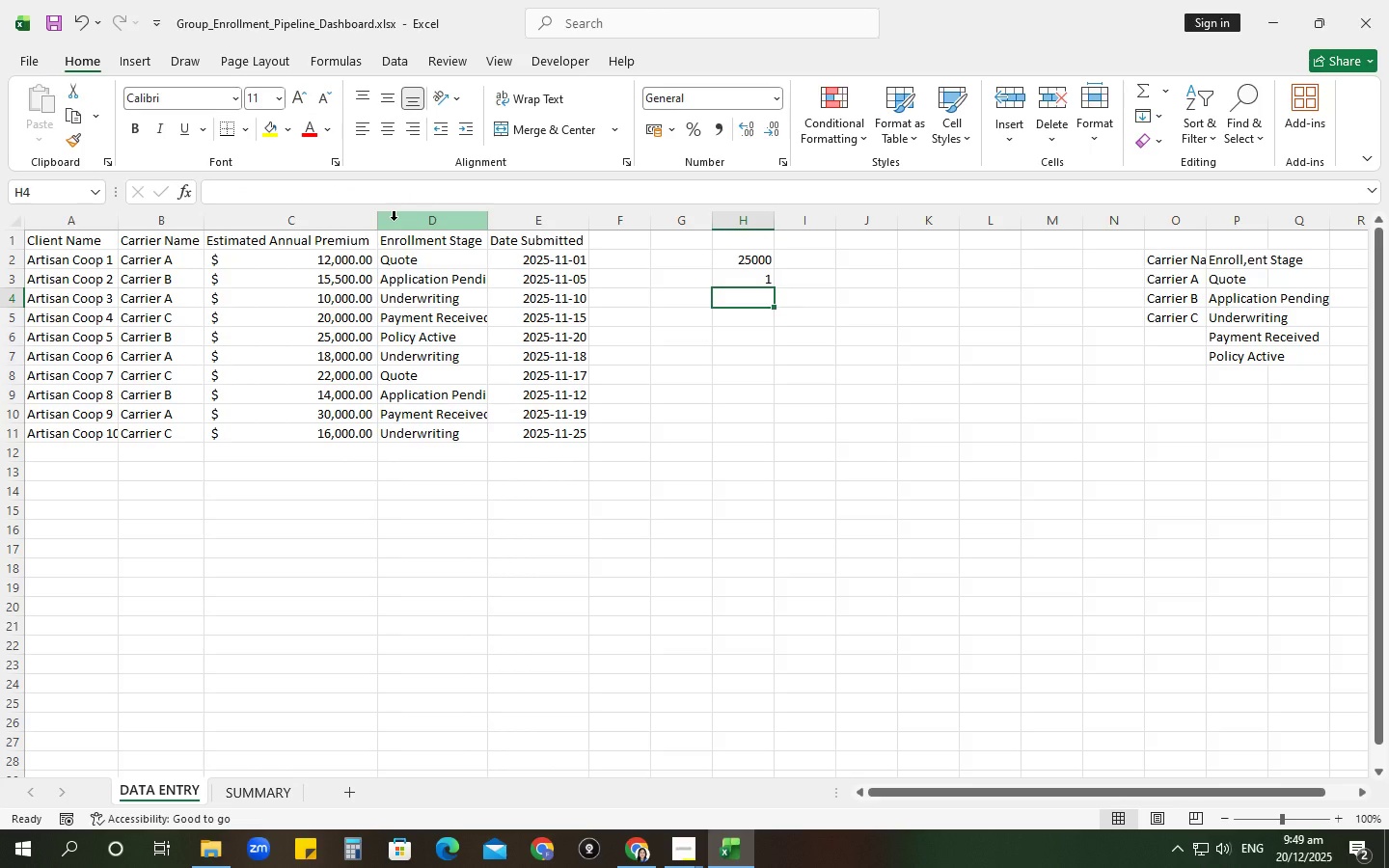 
left_click([244, 789])
 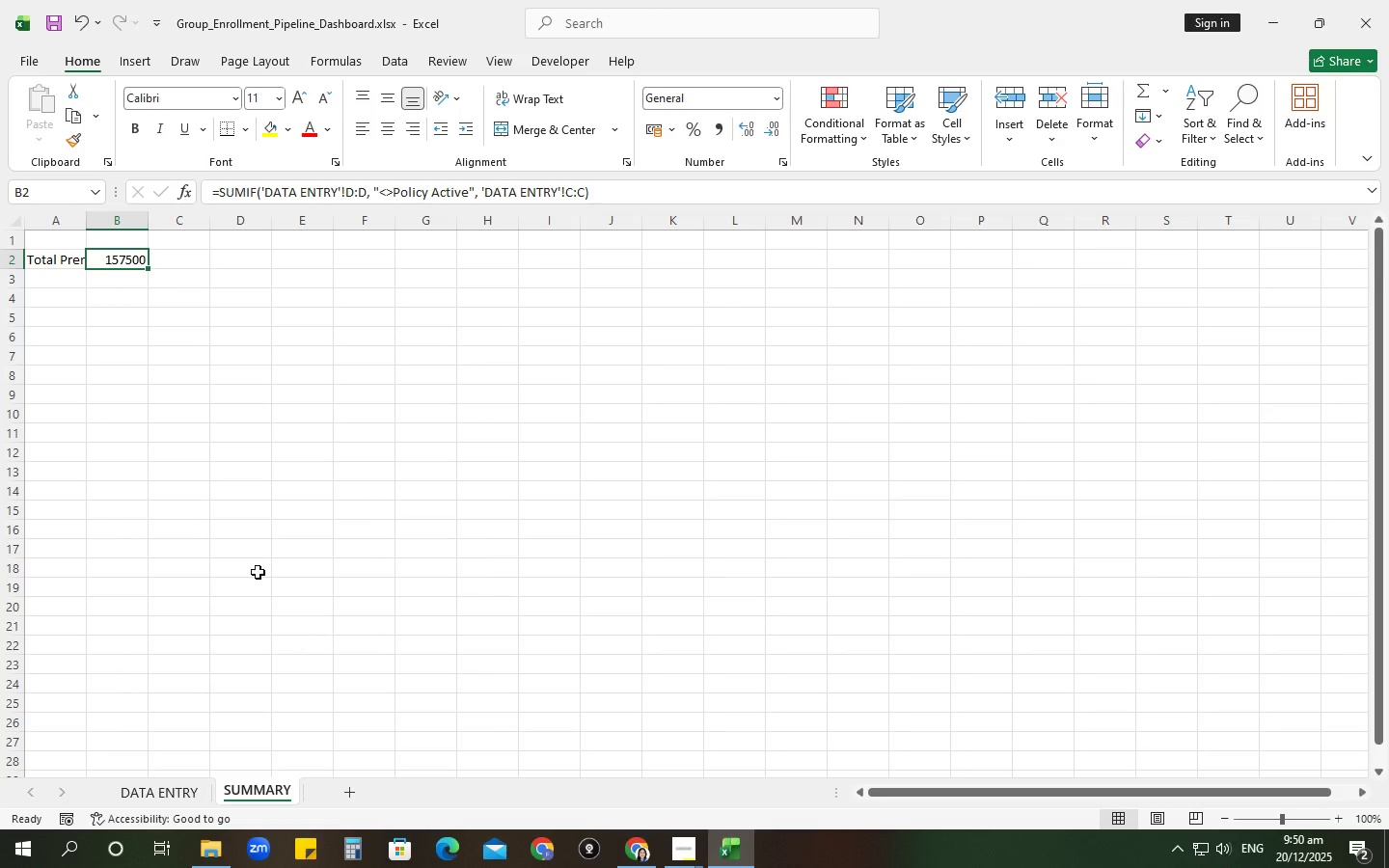 
scroll: coordinate [221, 522], scroll_direction: up, amount: 4.0
 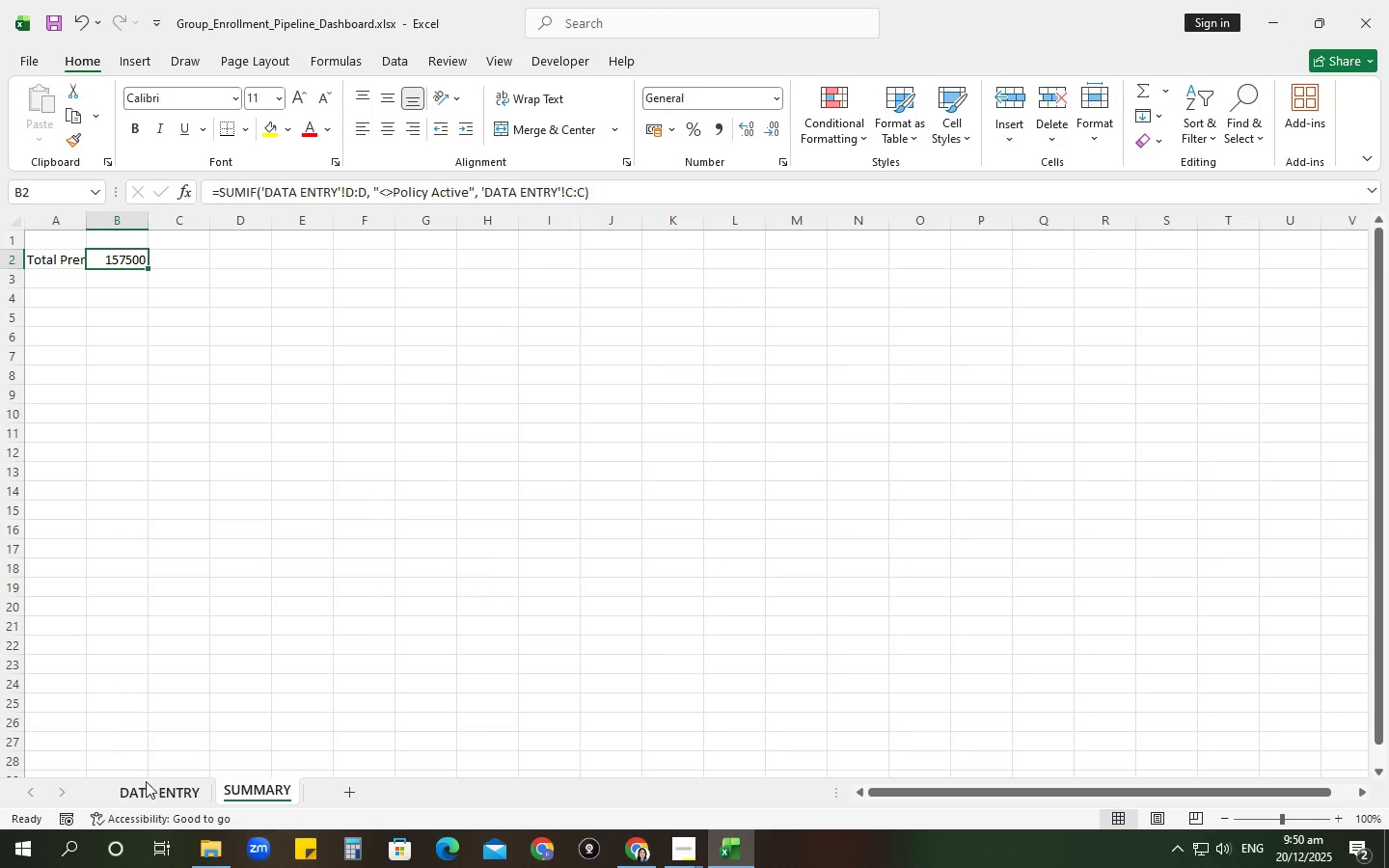 
left_click([148, 787])
 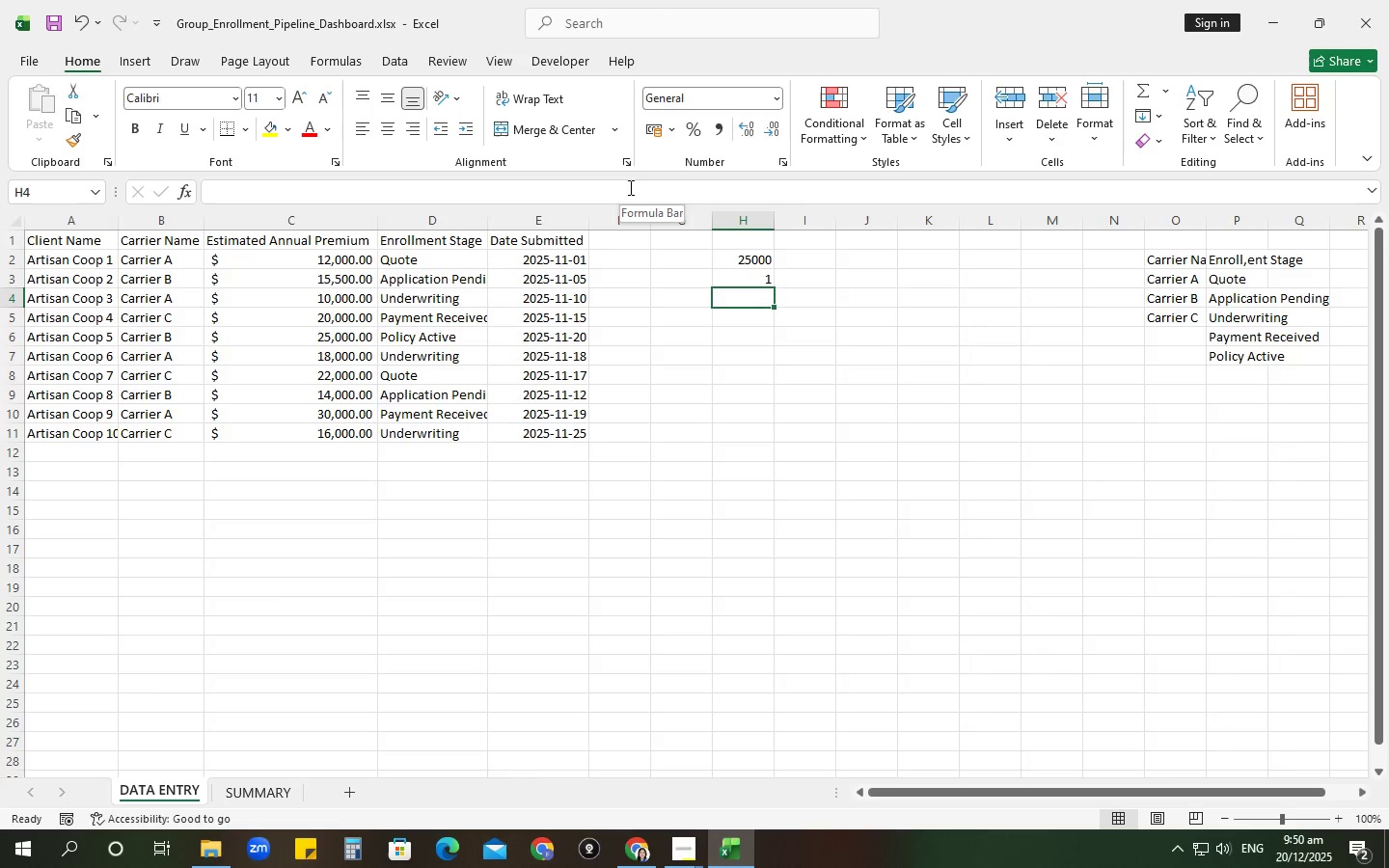 
wait(7.06)
 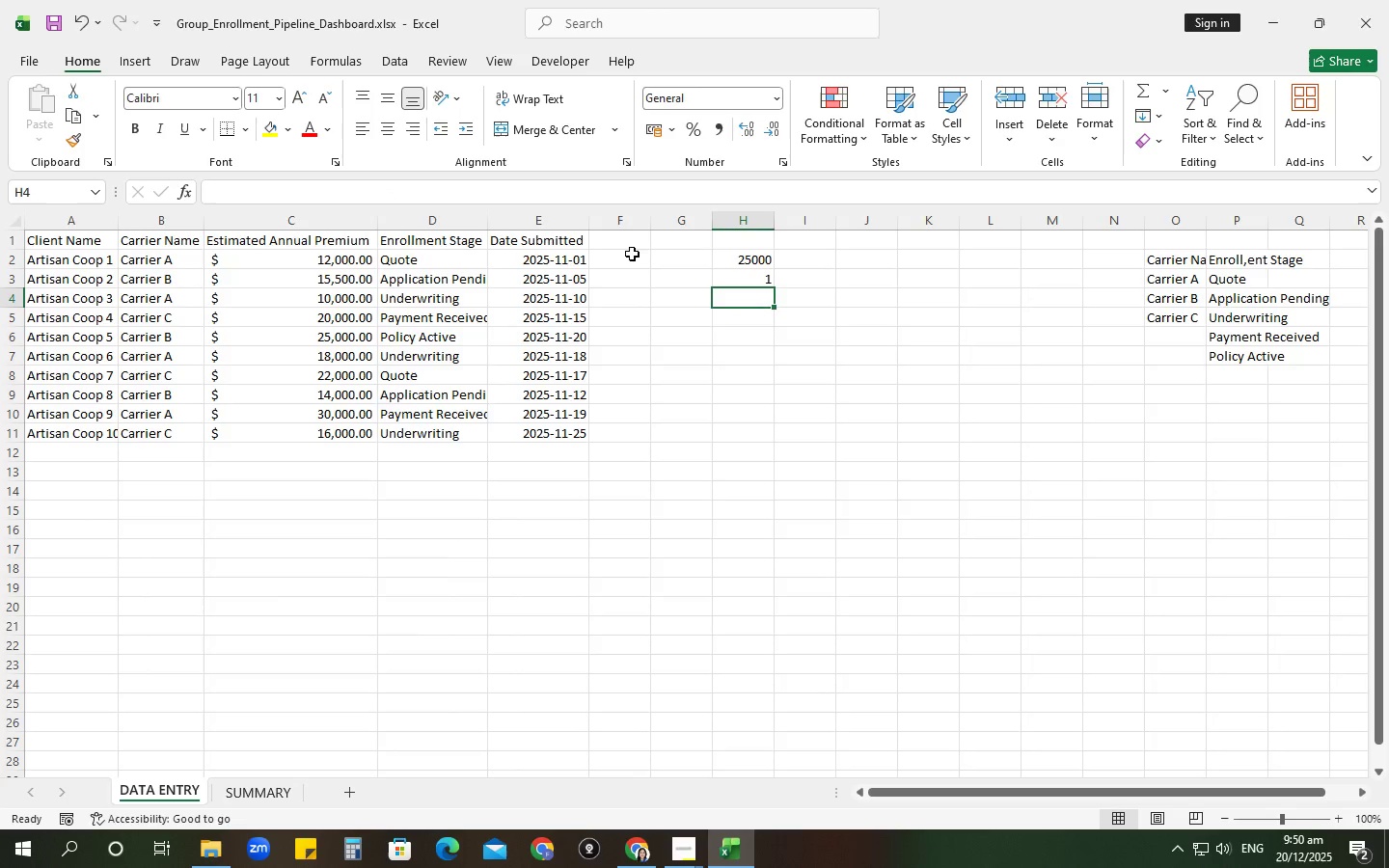 
type(=AVERAGEIF))
key(Backspace)
type(()
 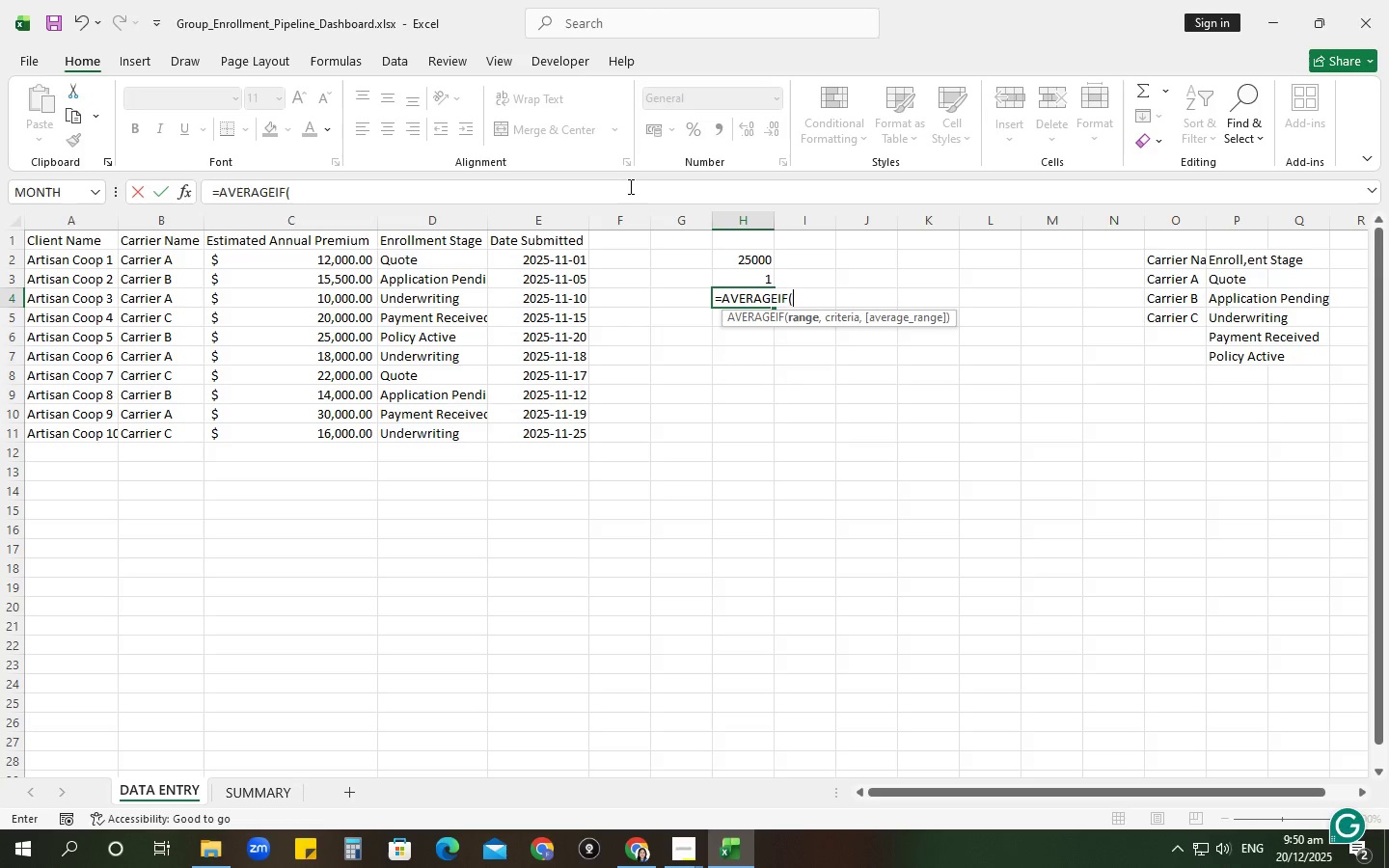 
left_click([398, 223])
 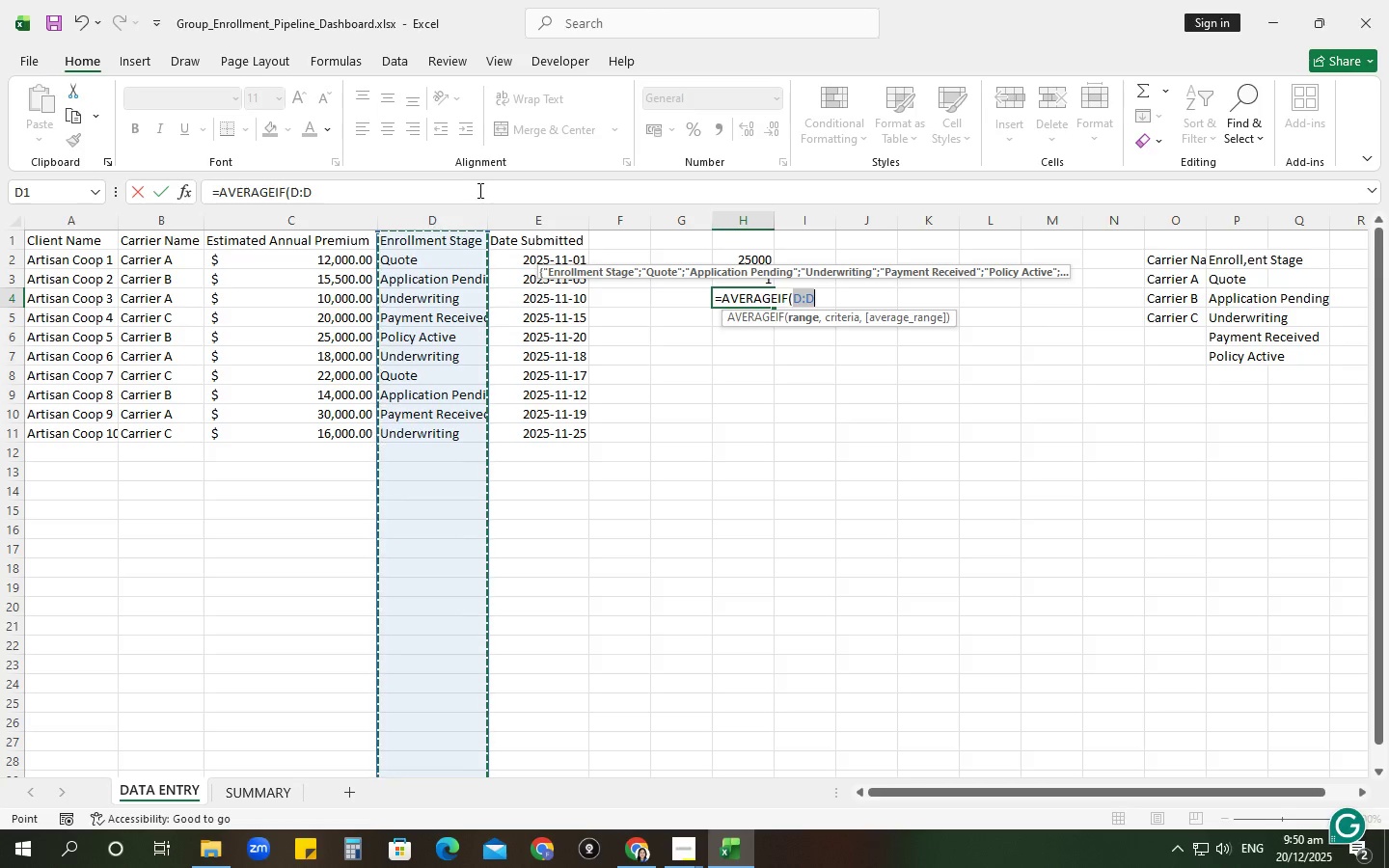 
left_click([461, 193])
 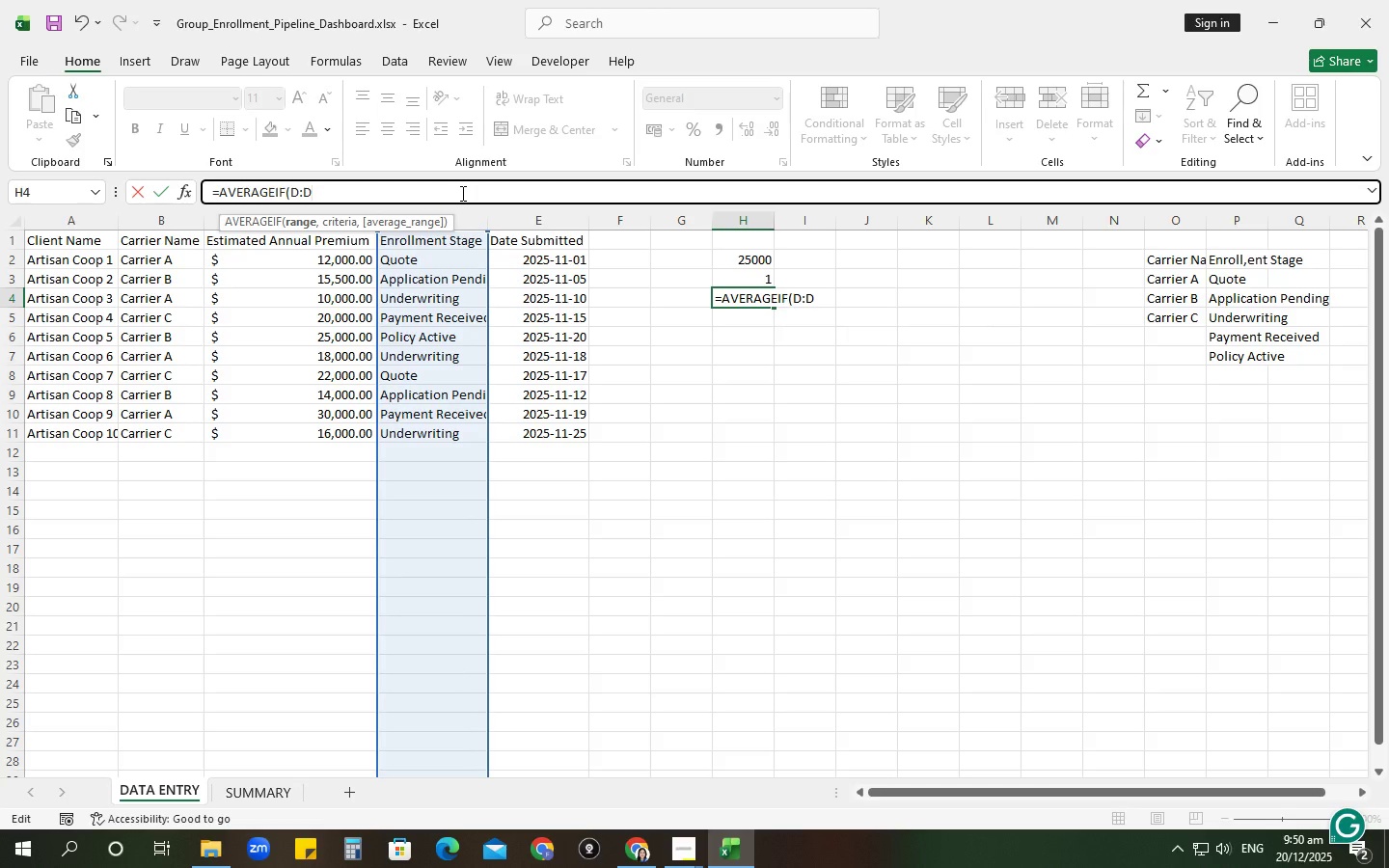 
type(, "i)
key(Backspace)
type(Underwriting", TODAY())
 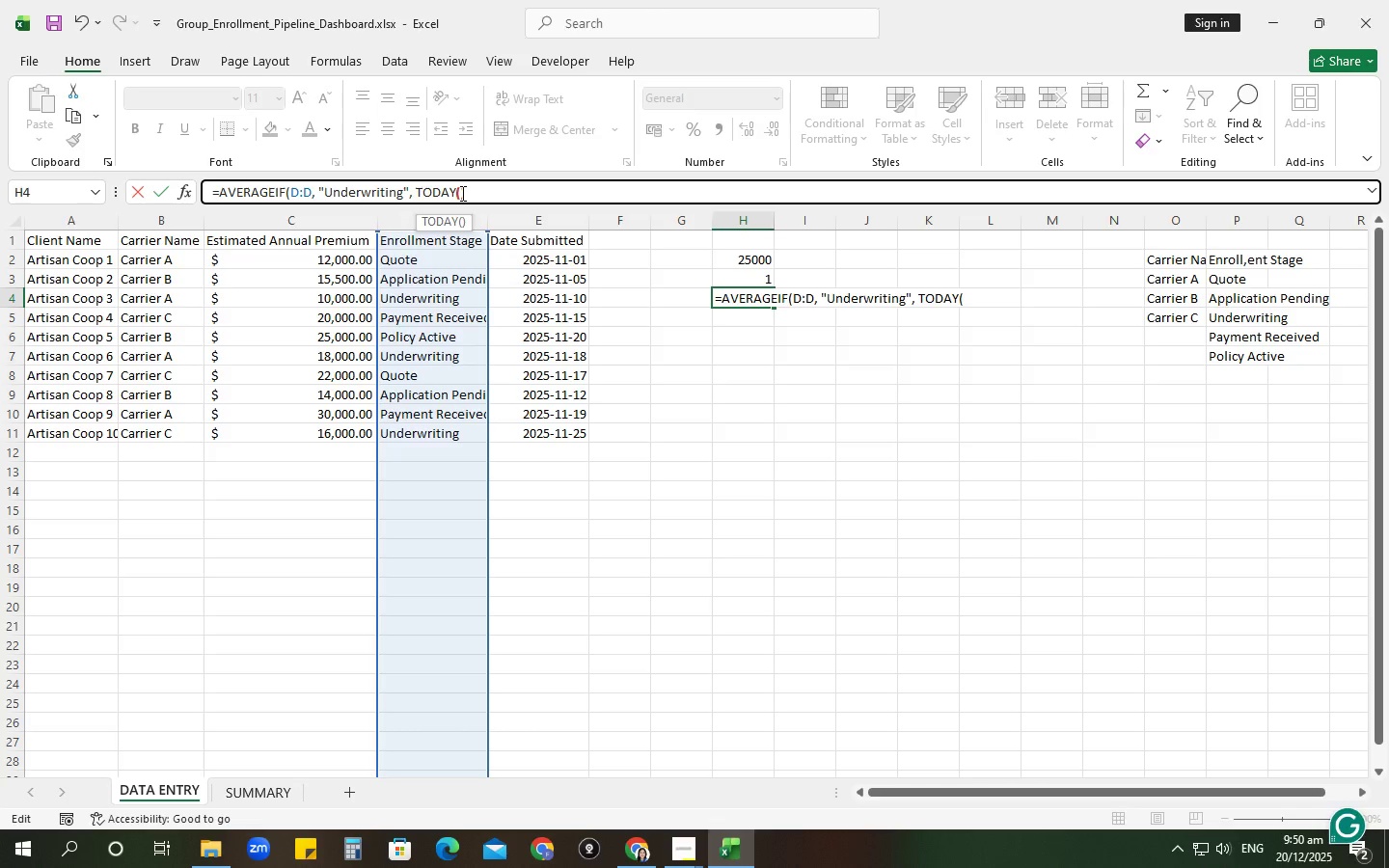 
key(Minus)
 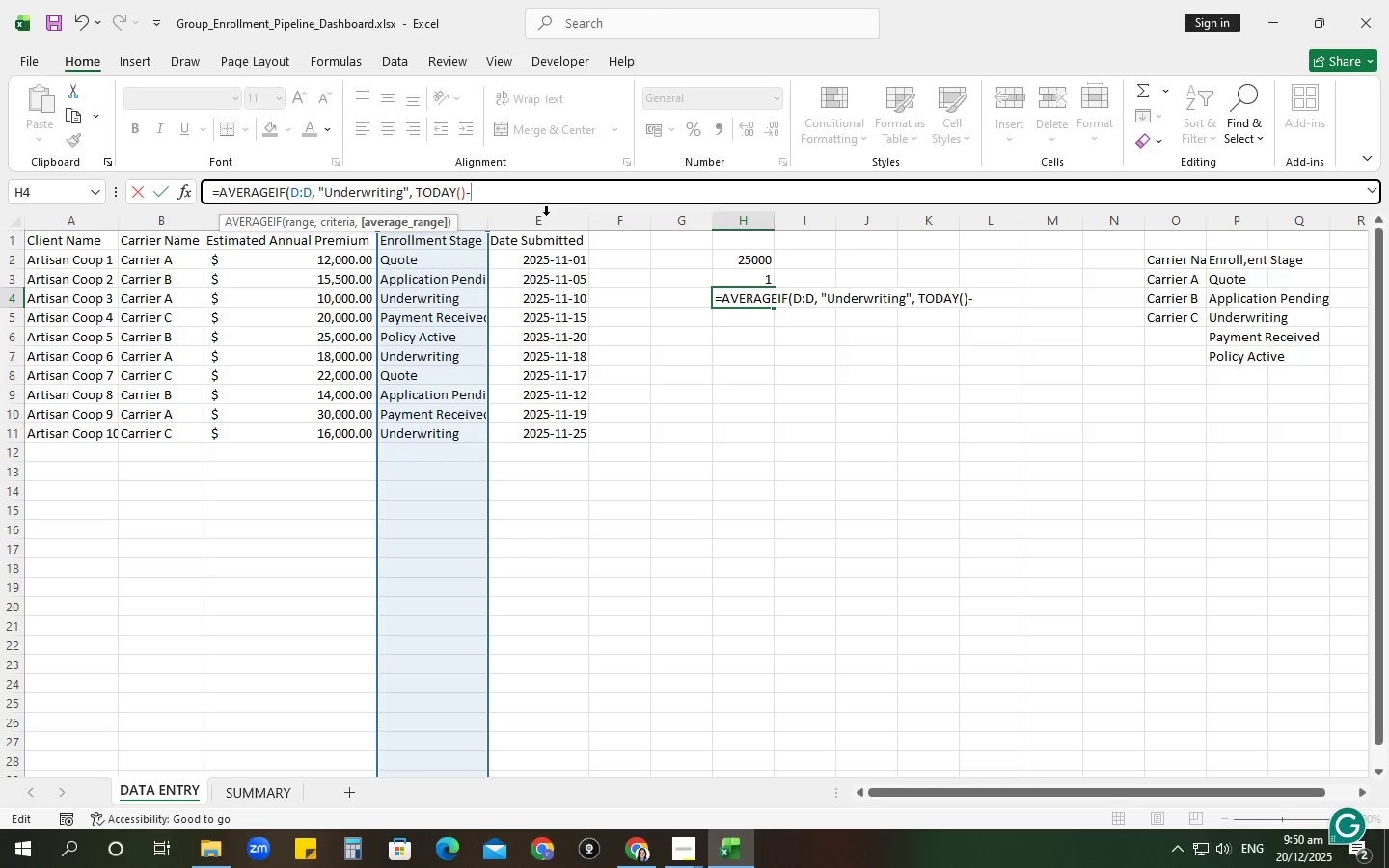 
left_click([546, 218])
 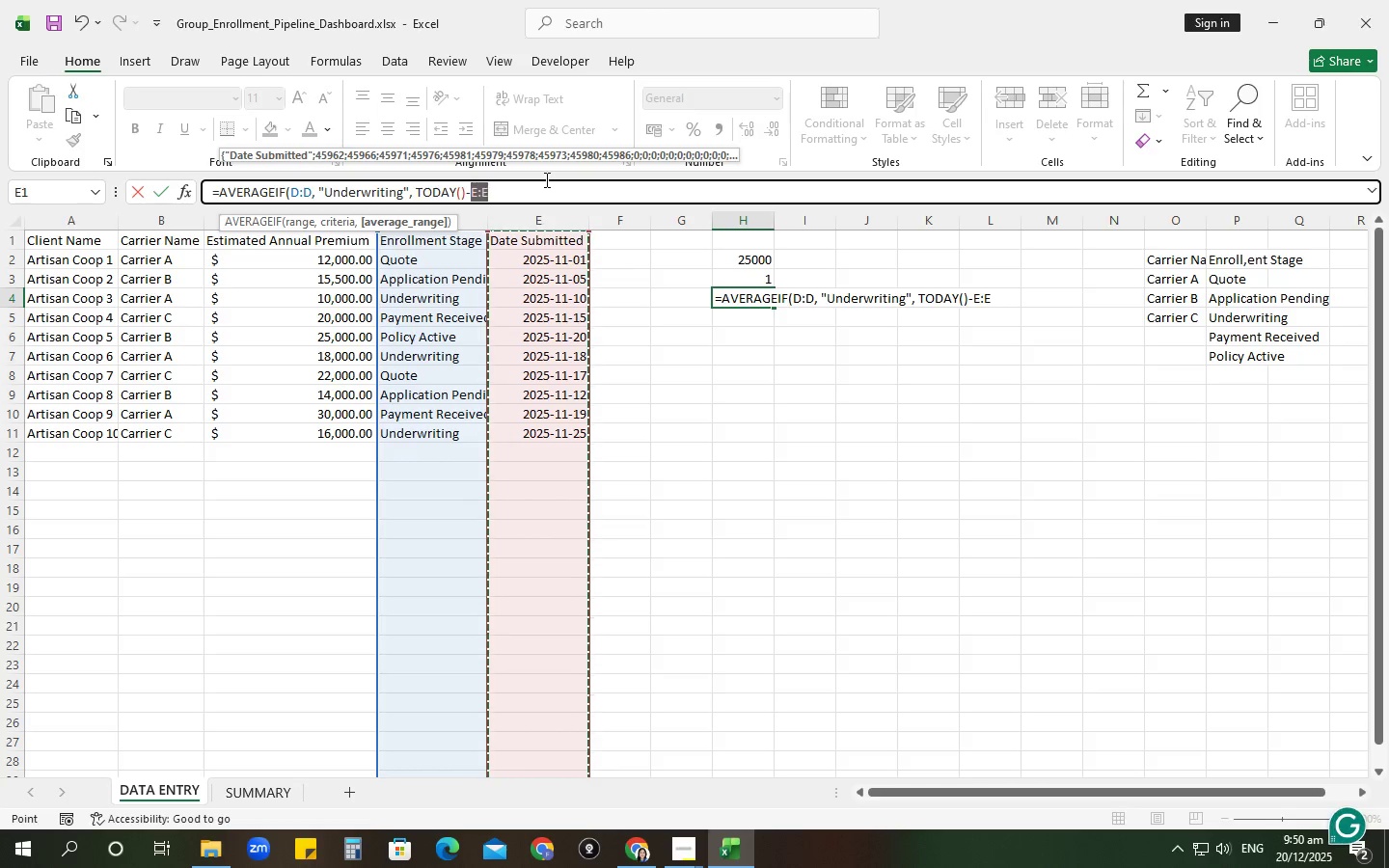 
left_click([544, 189])
 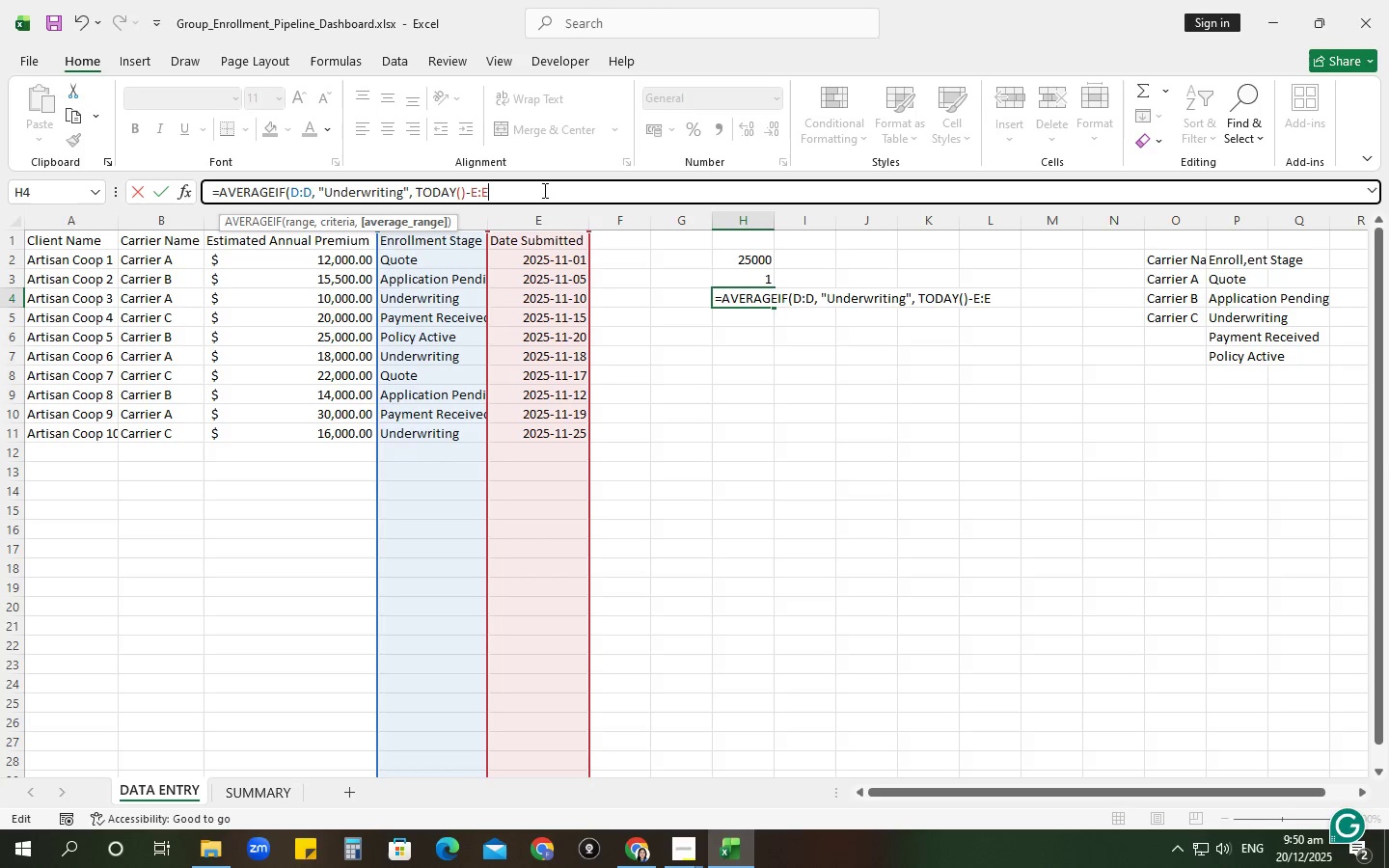 
key(Shift+ShiftRight)
 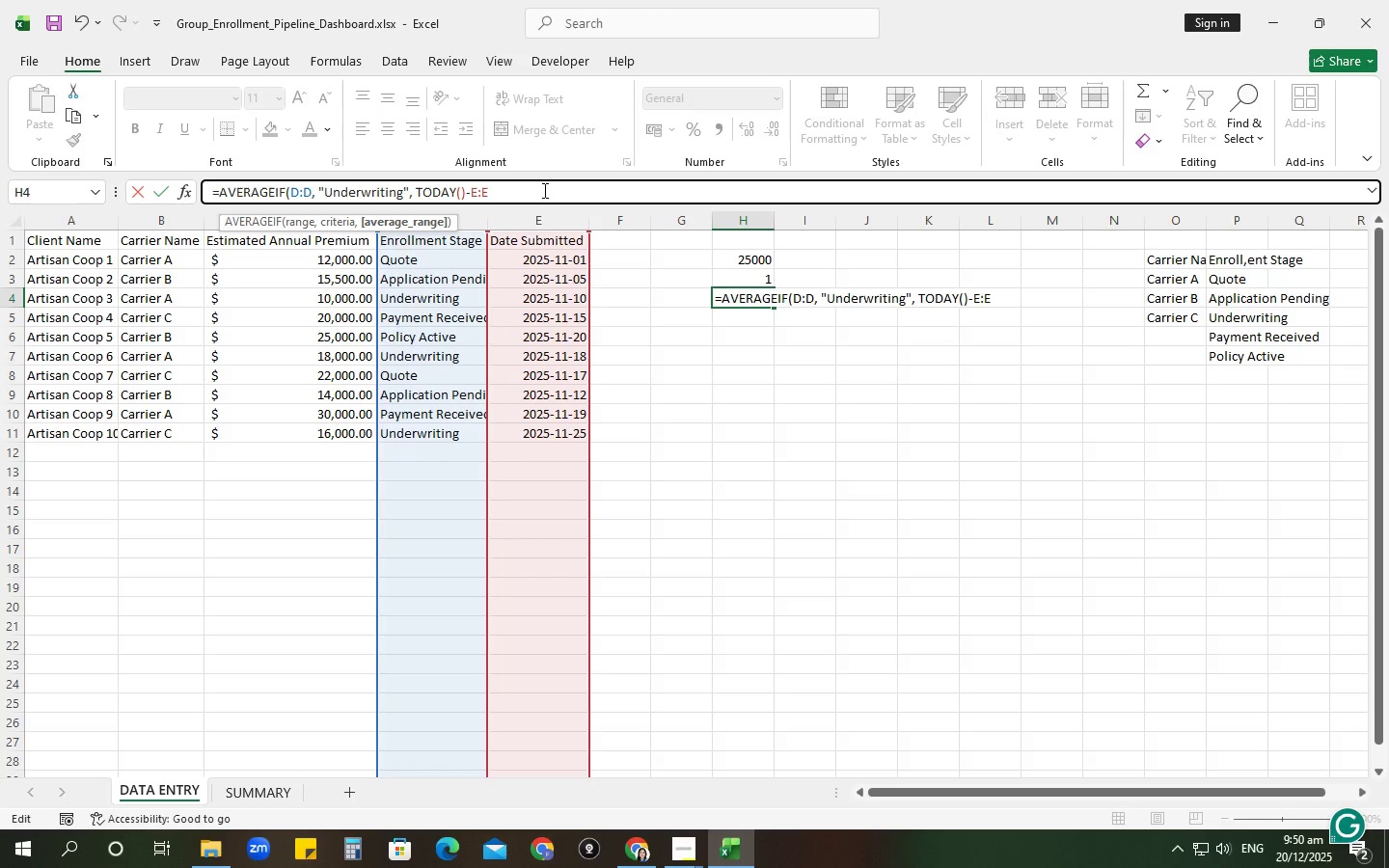 
key(Shift+0)
 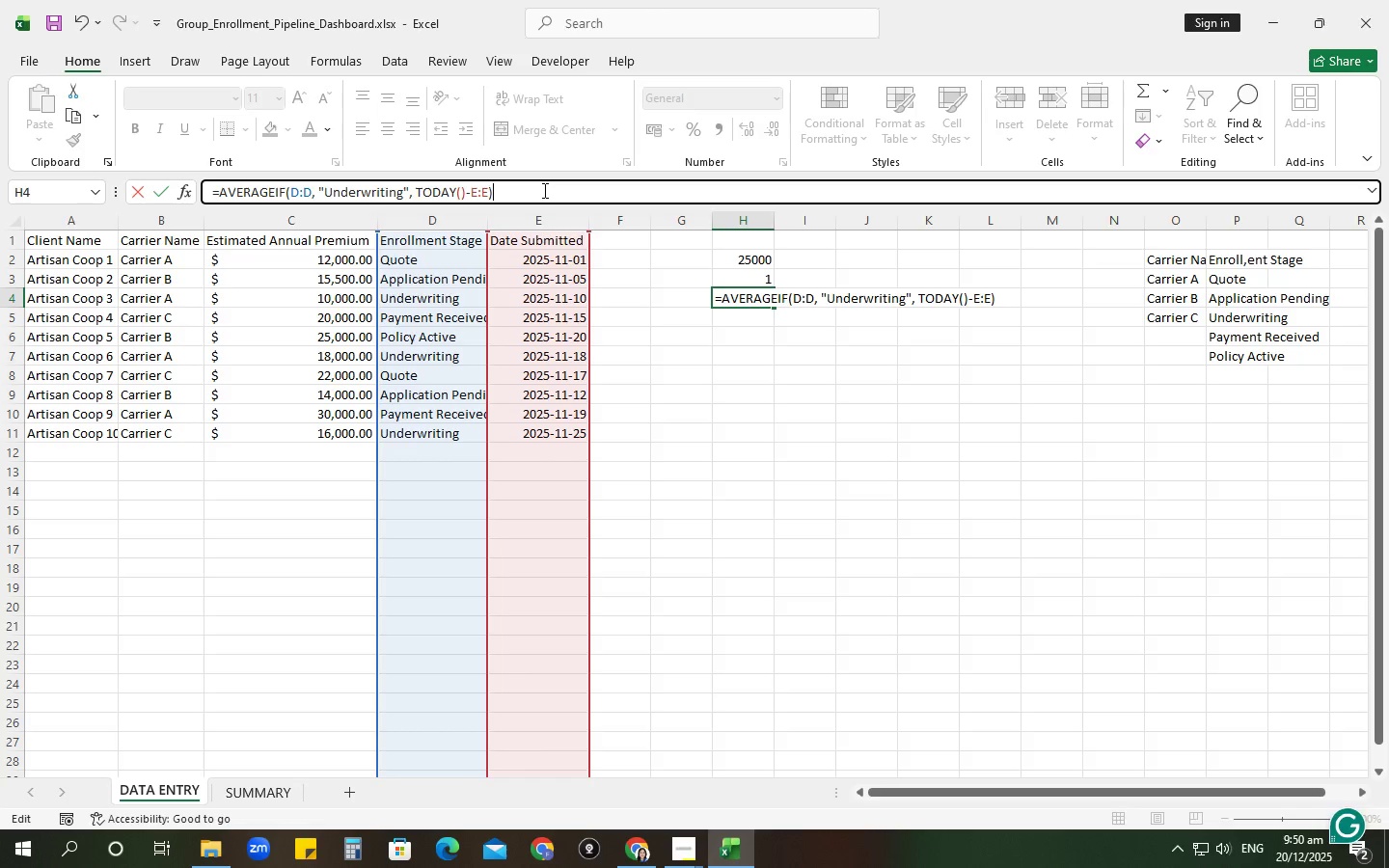 
key(Enter)
 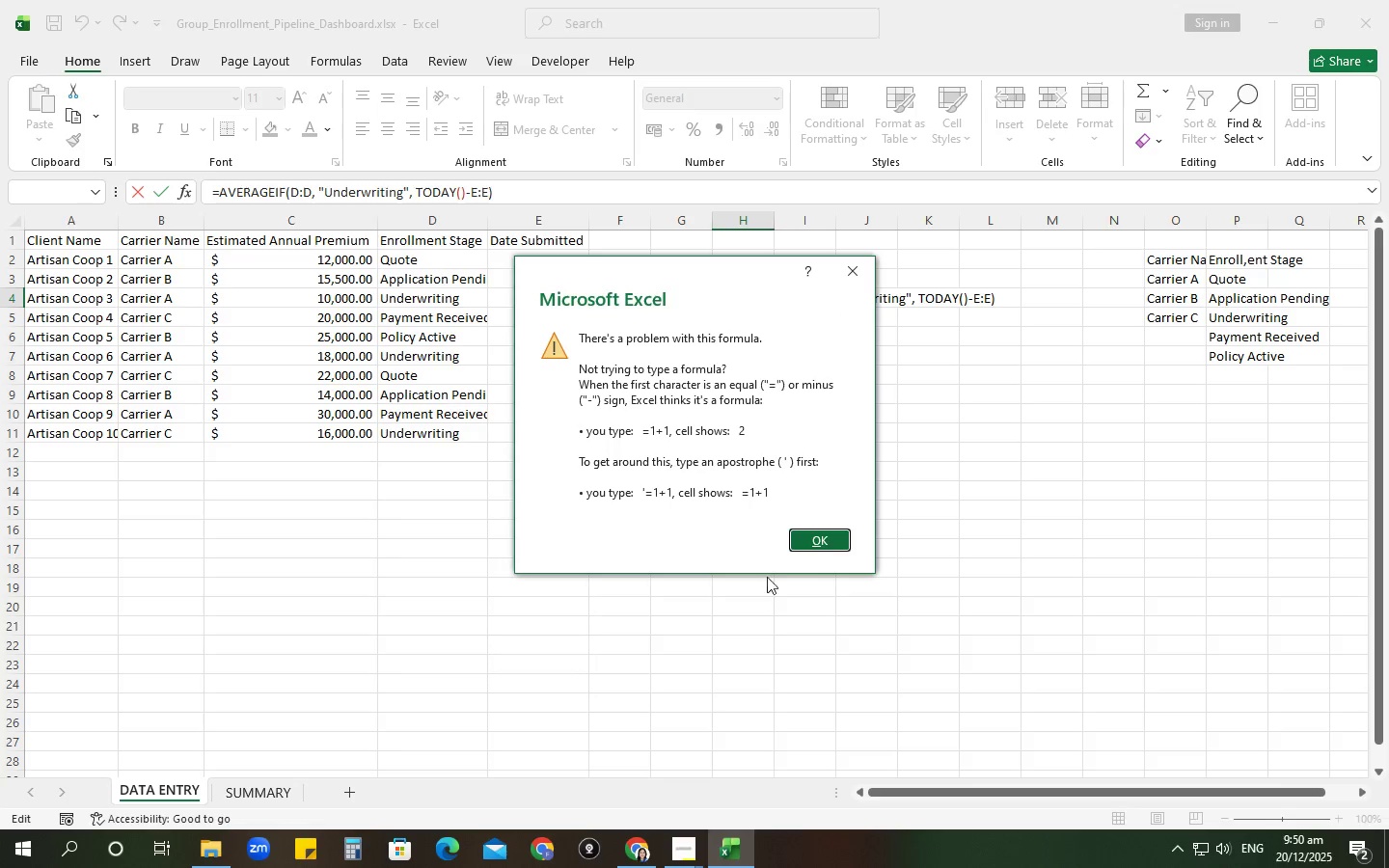 
left_click([817, 542])
 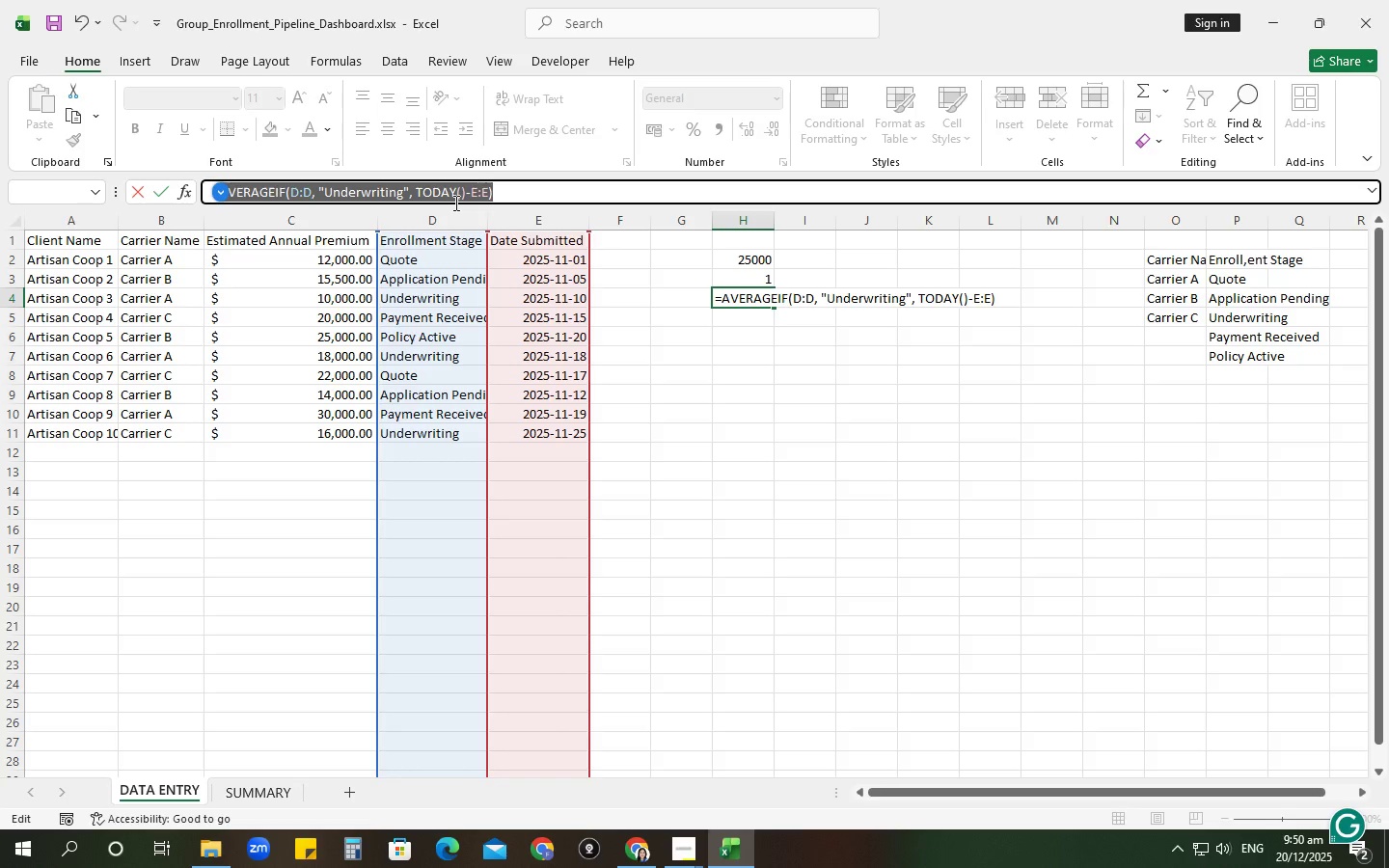 
wait(11.67)
 